 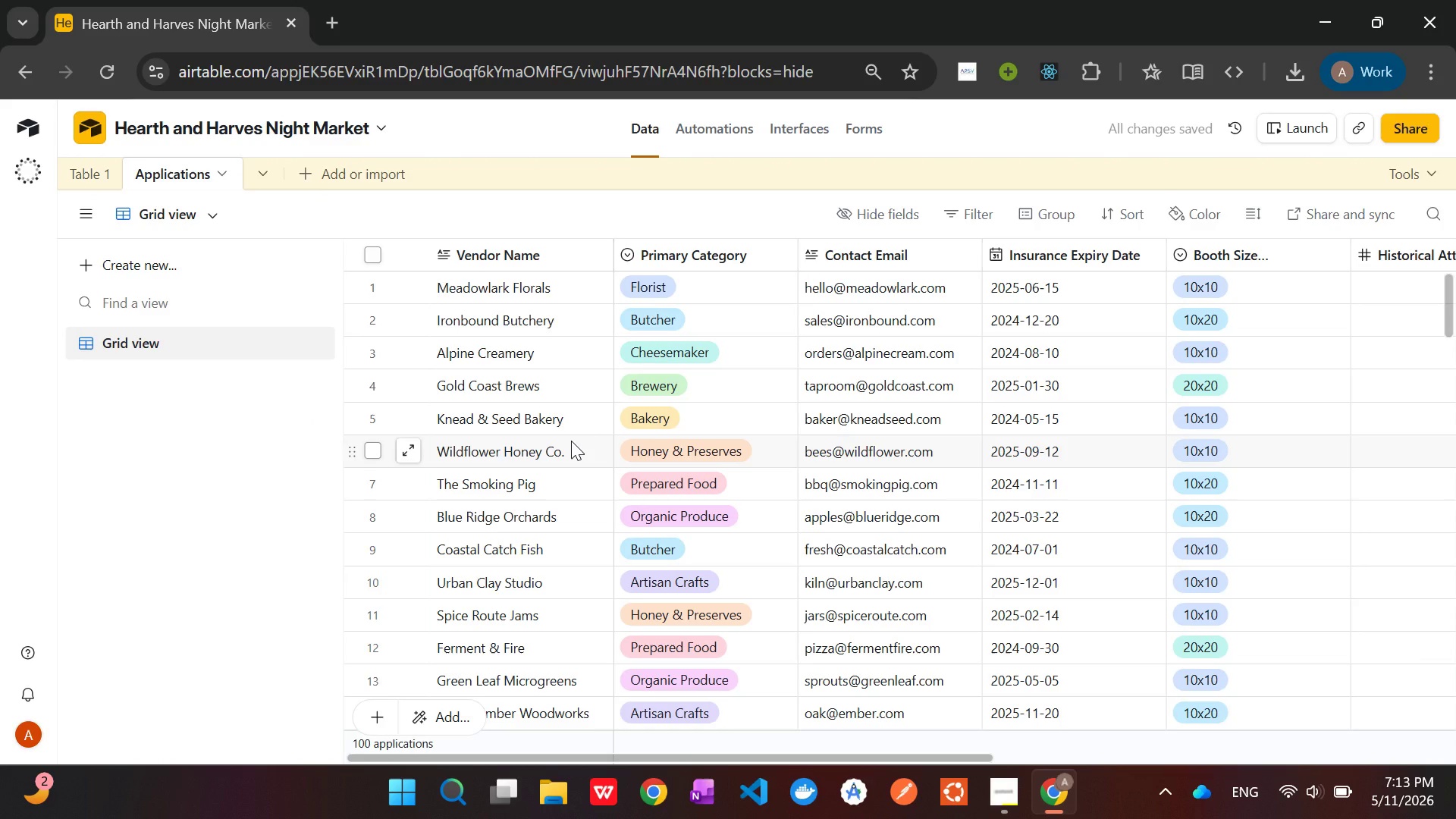 
left_click([85, 171])
 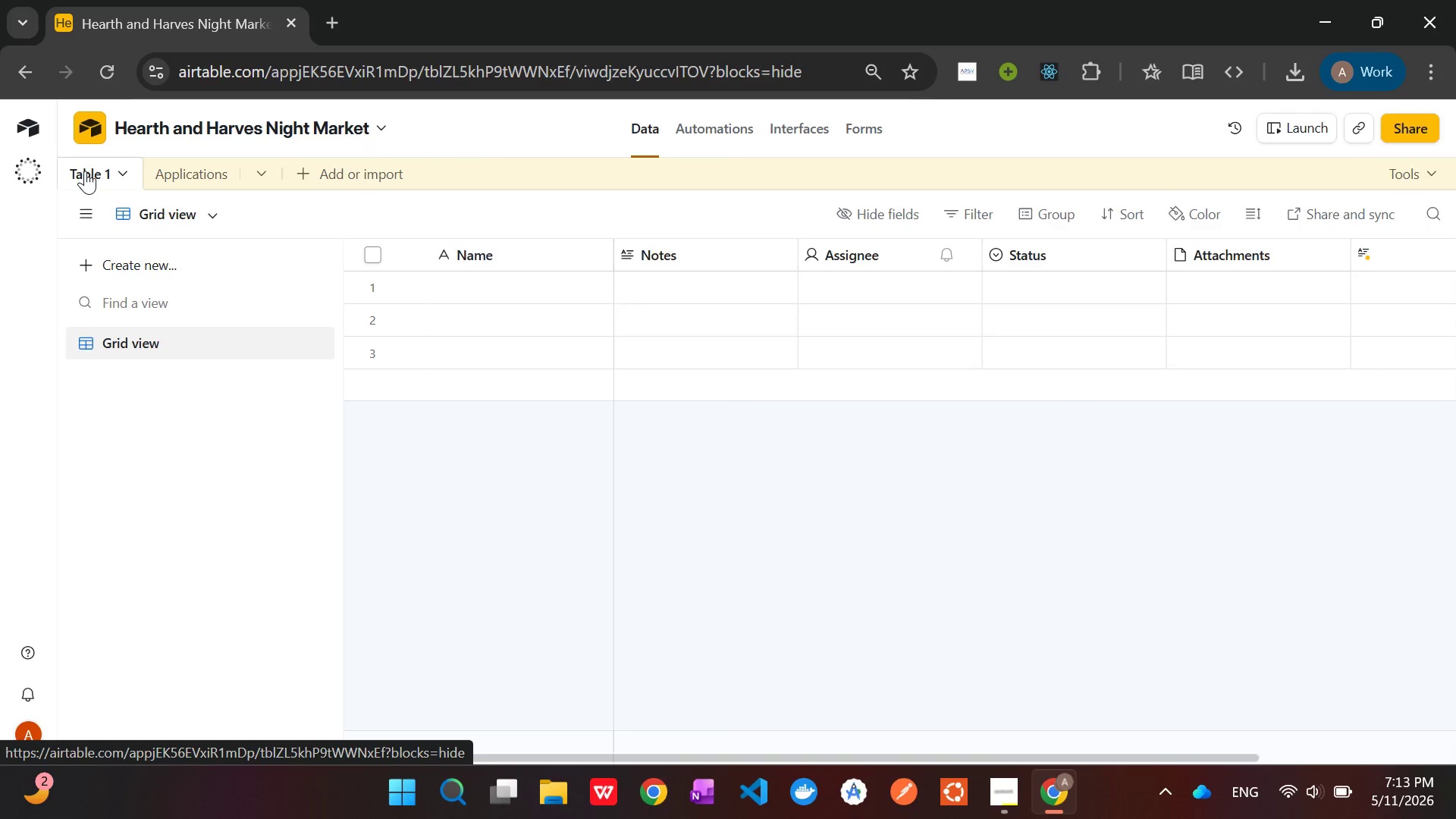 
right_click([85, 171])
 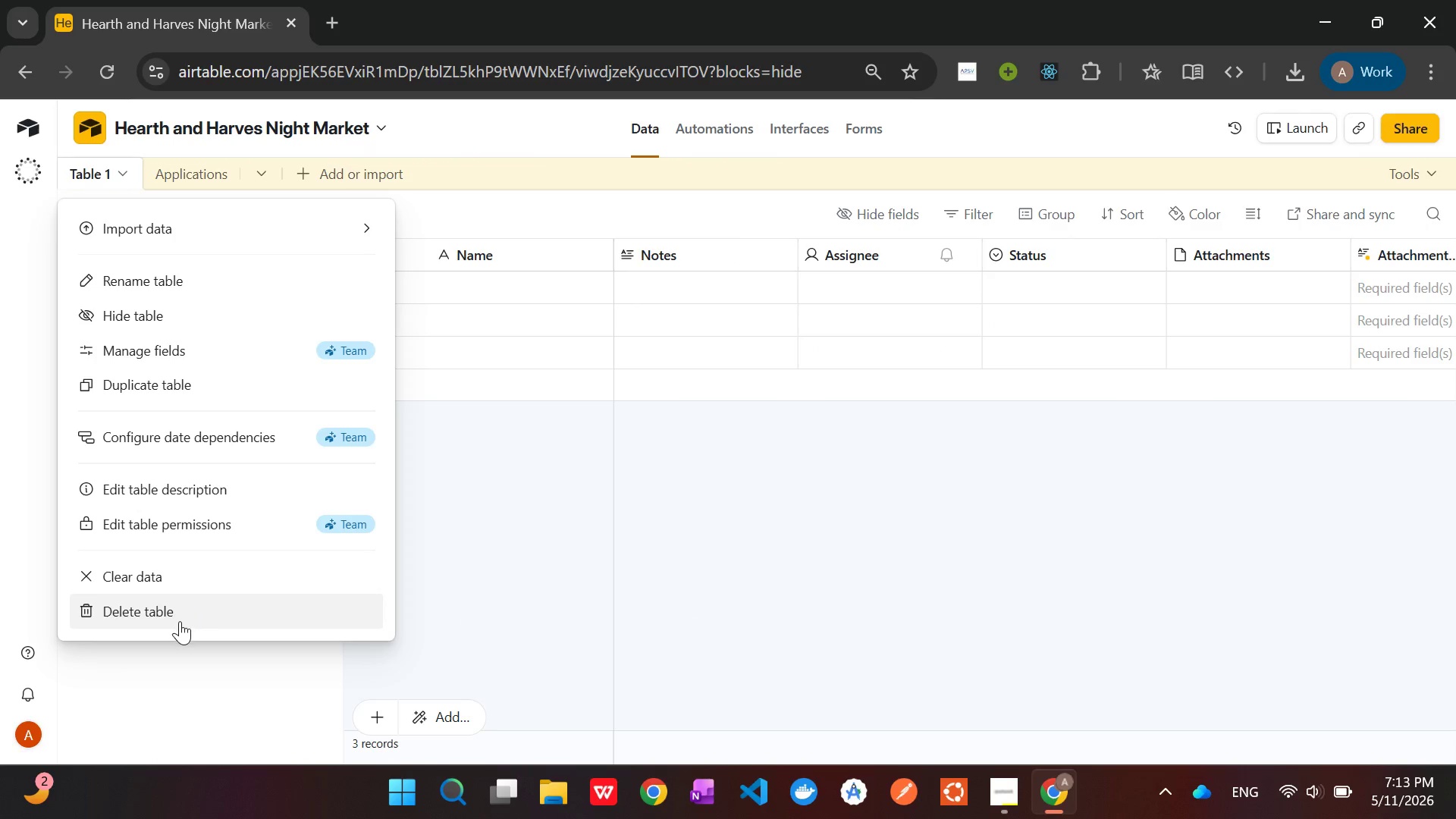 
left_click([180, 621])
 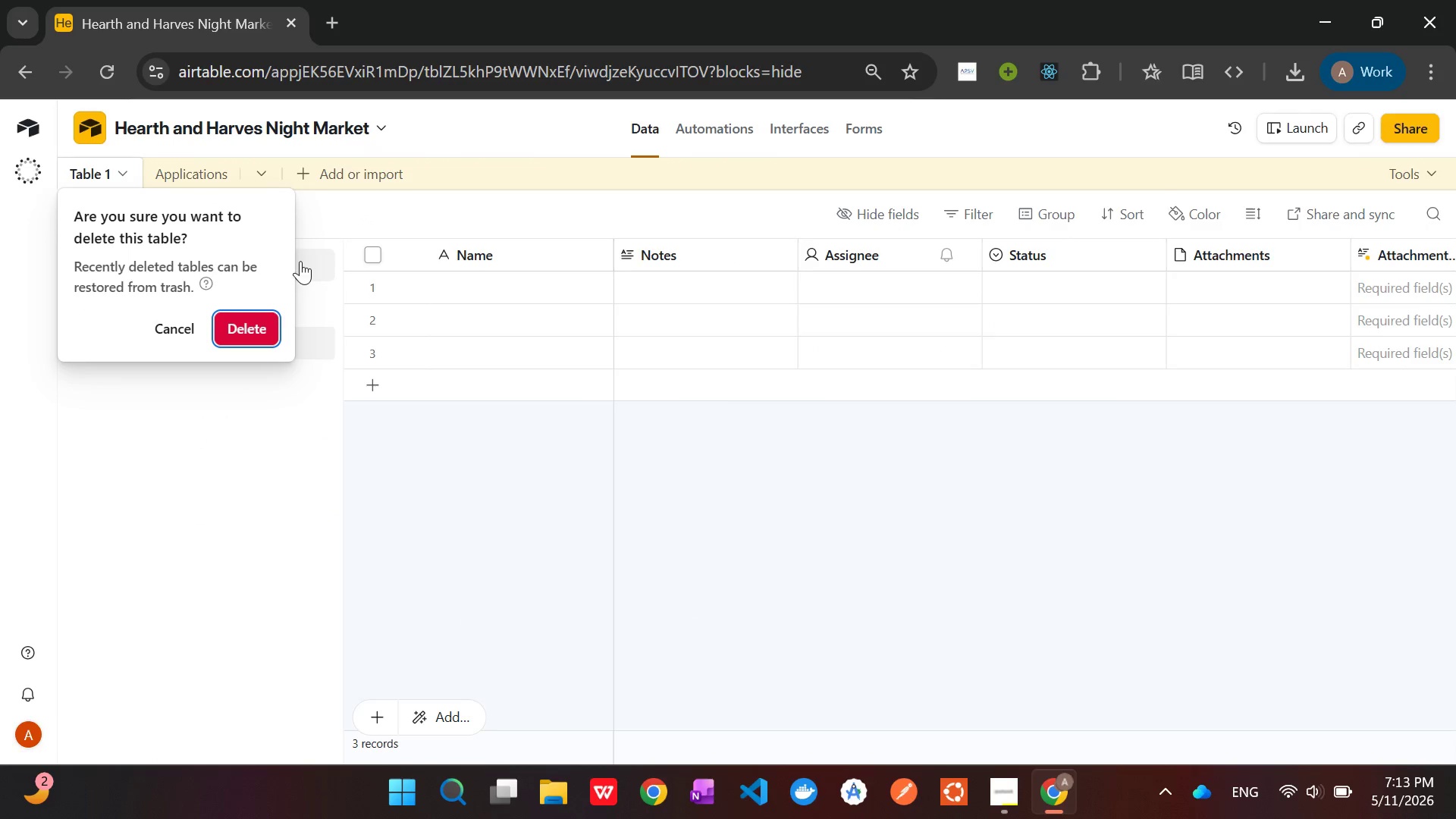 
left_click([244, 326])
 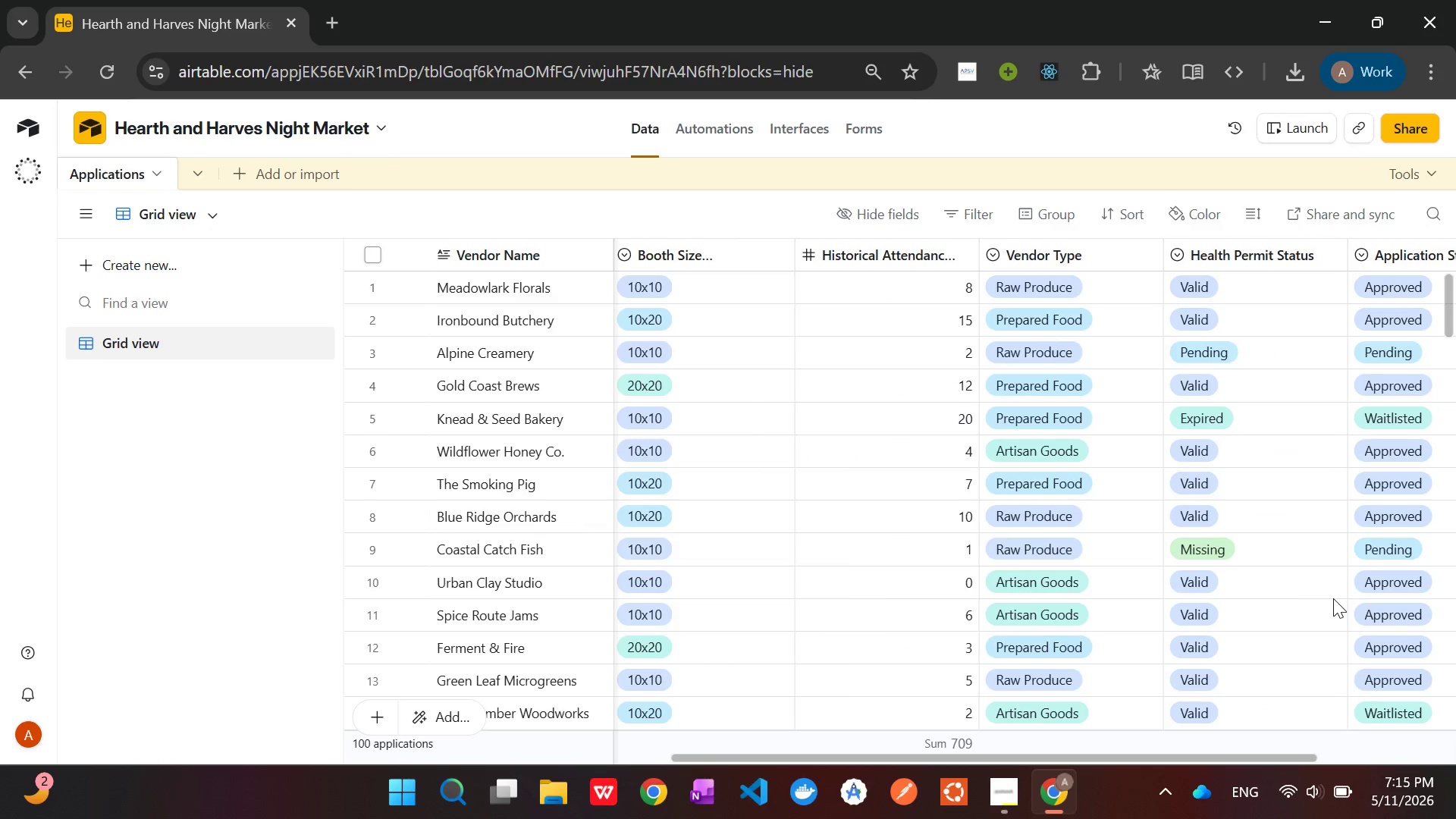 
wait(105.56)
 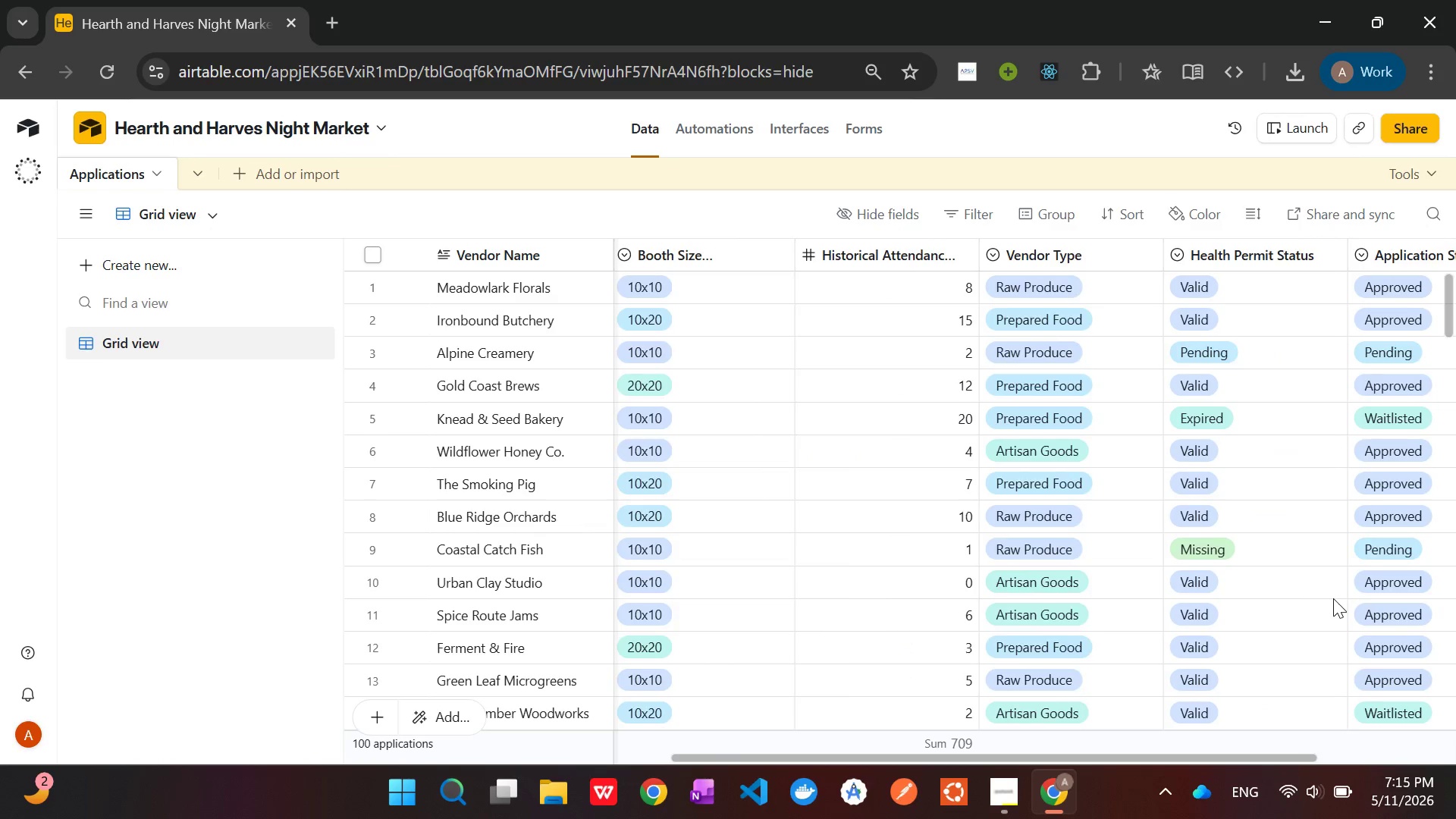 
right_click([487, 246])
 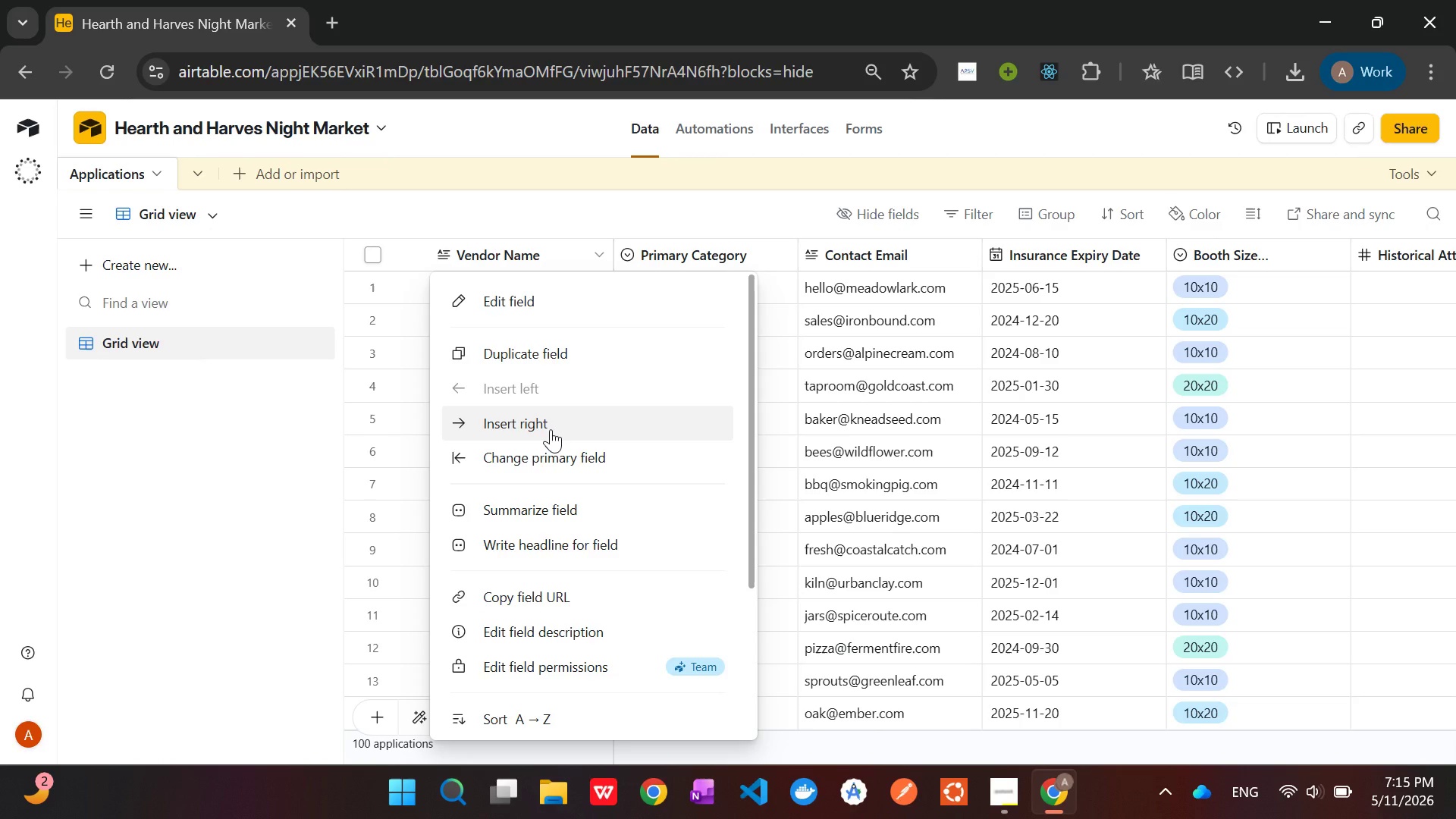 
left_click([551, 429])
 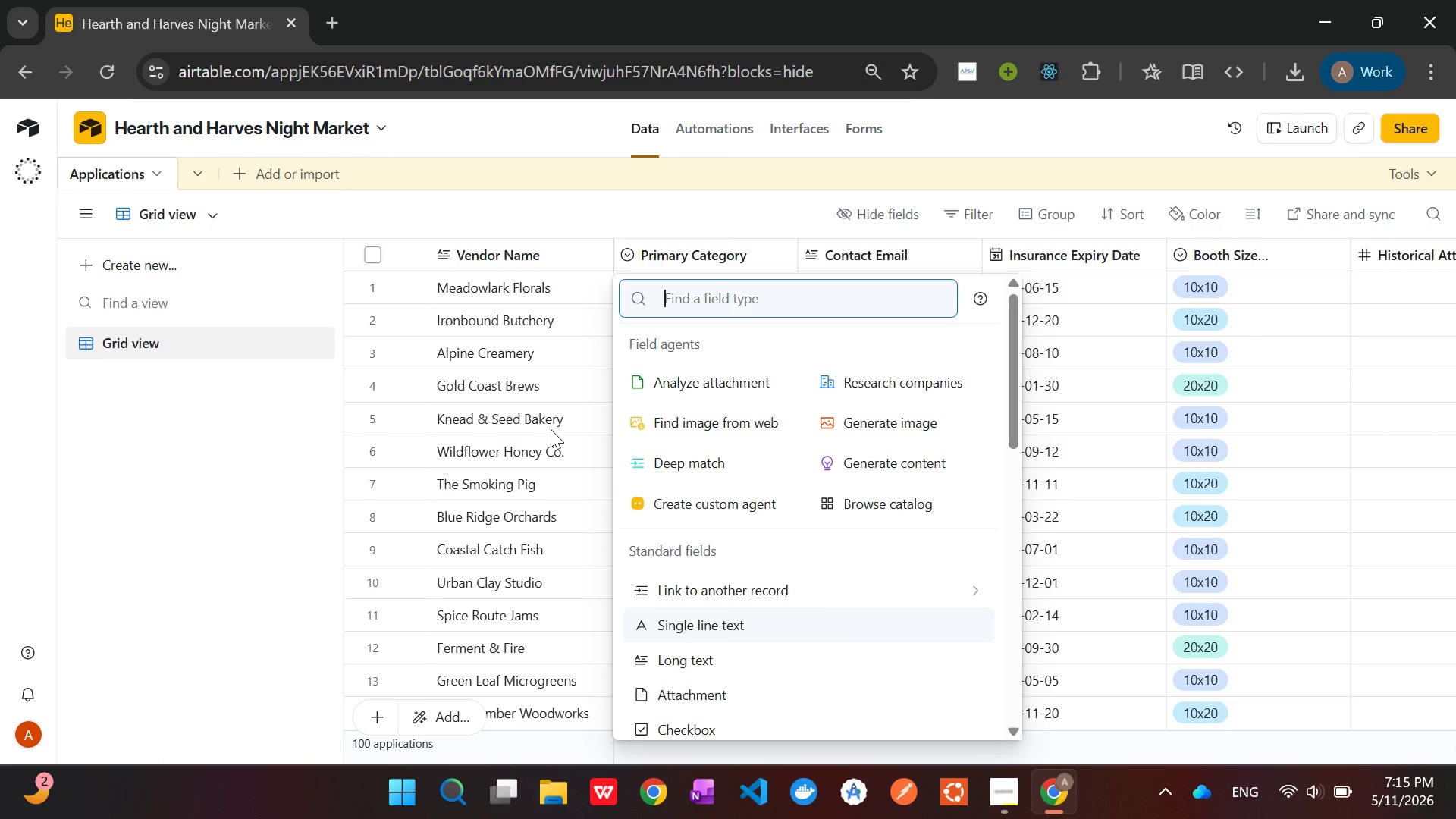 
type(applicaio)
key(Backspace)
key(Backspace)
key(Backspace)
key(Backspace)
key(Backspace)
key(Backspace)
key(Backspace)
key(Backspace)
key(Backspace)
type(auto)
 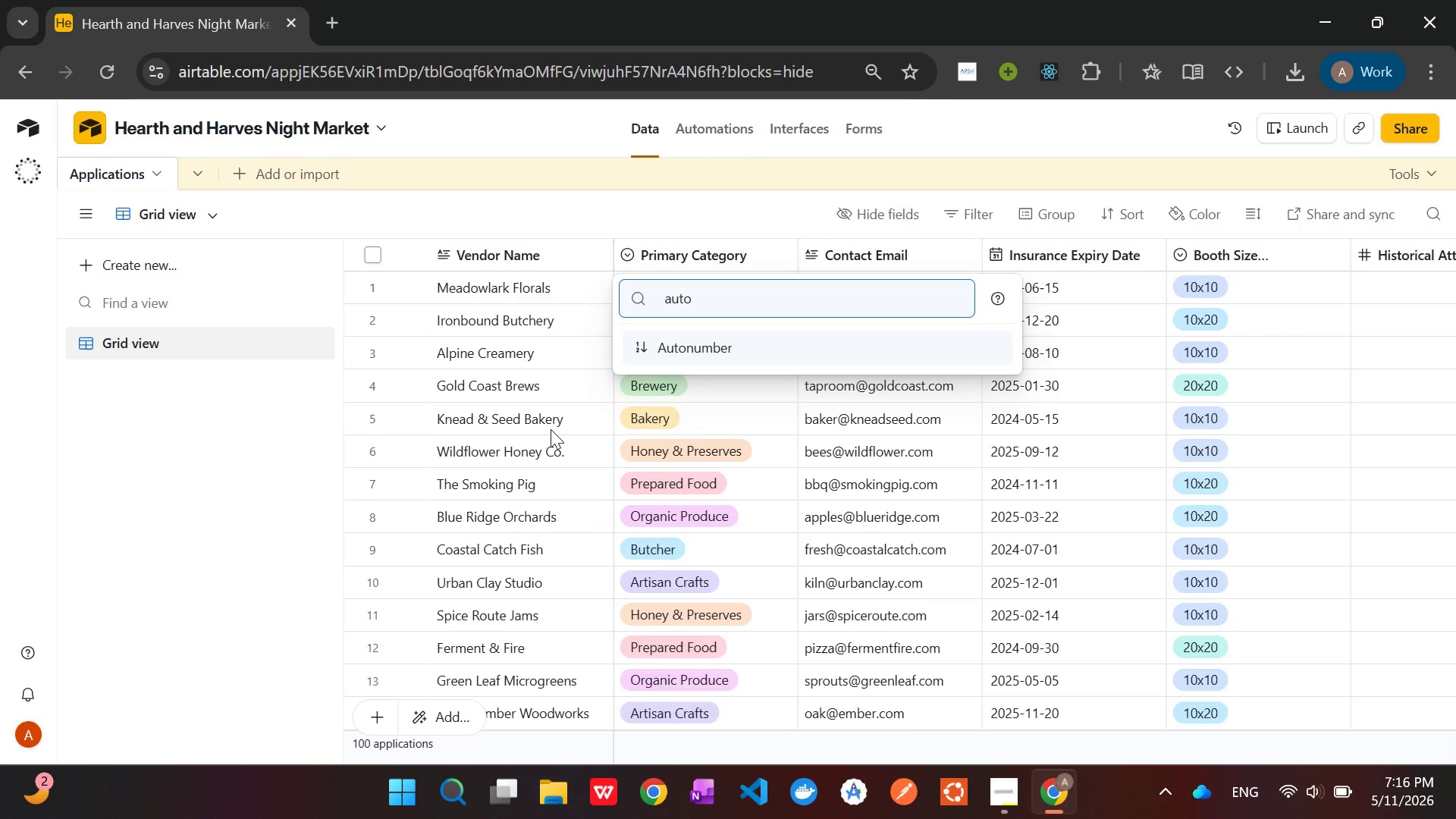 
key(Enter)
 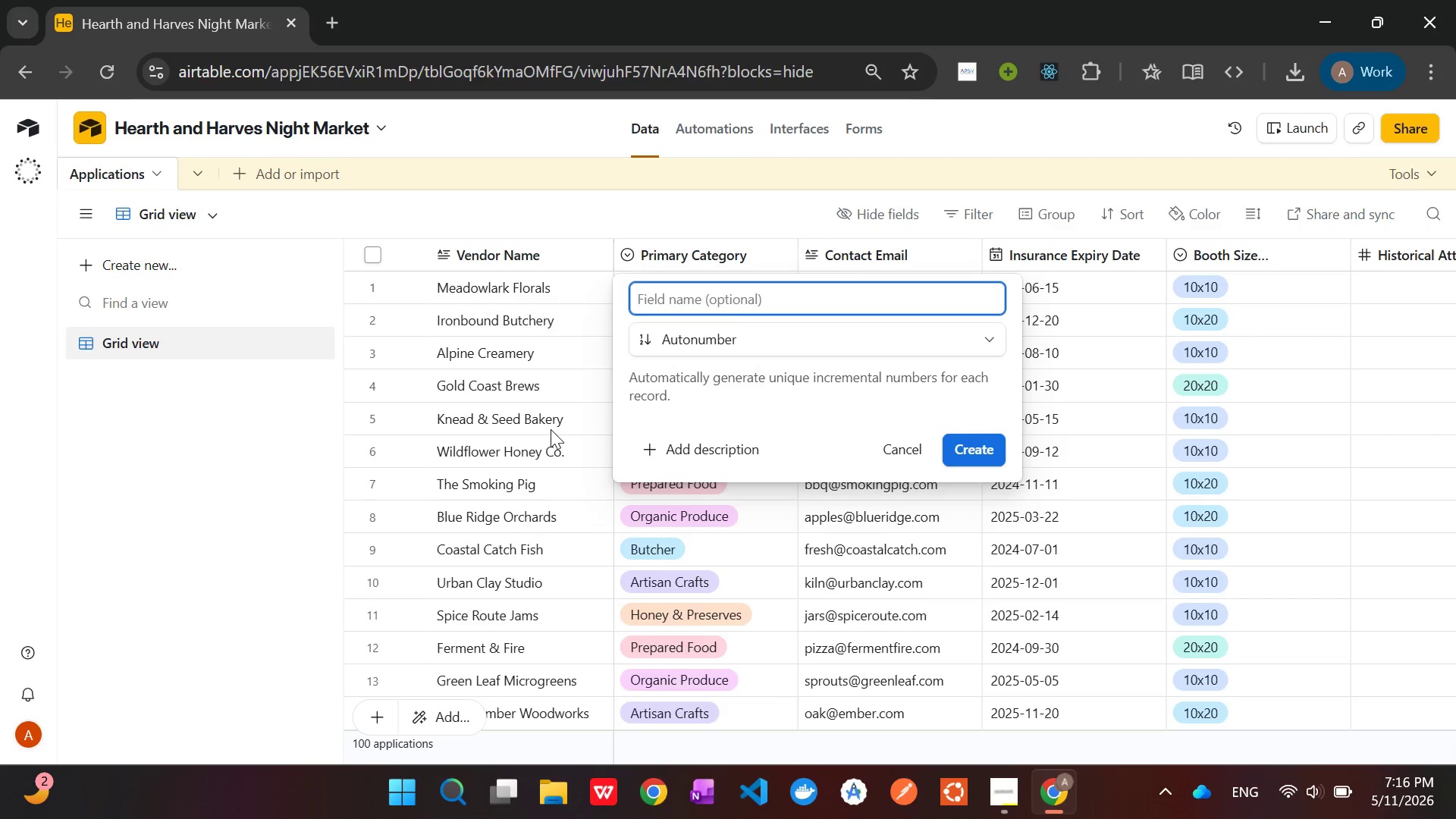 
type(Application ID)
 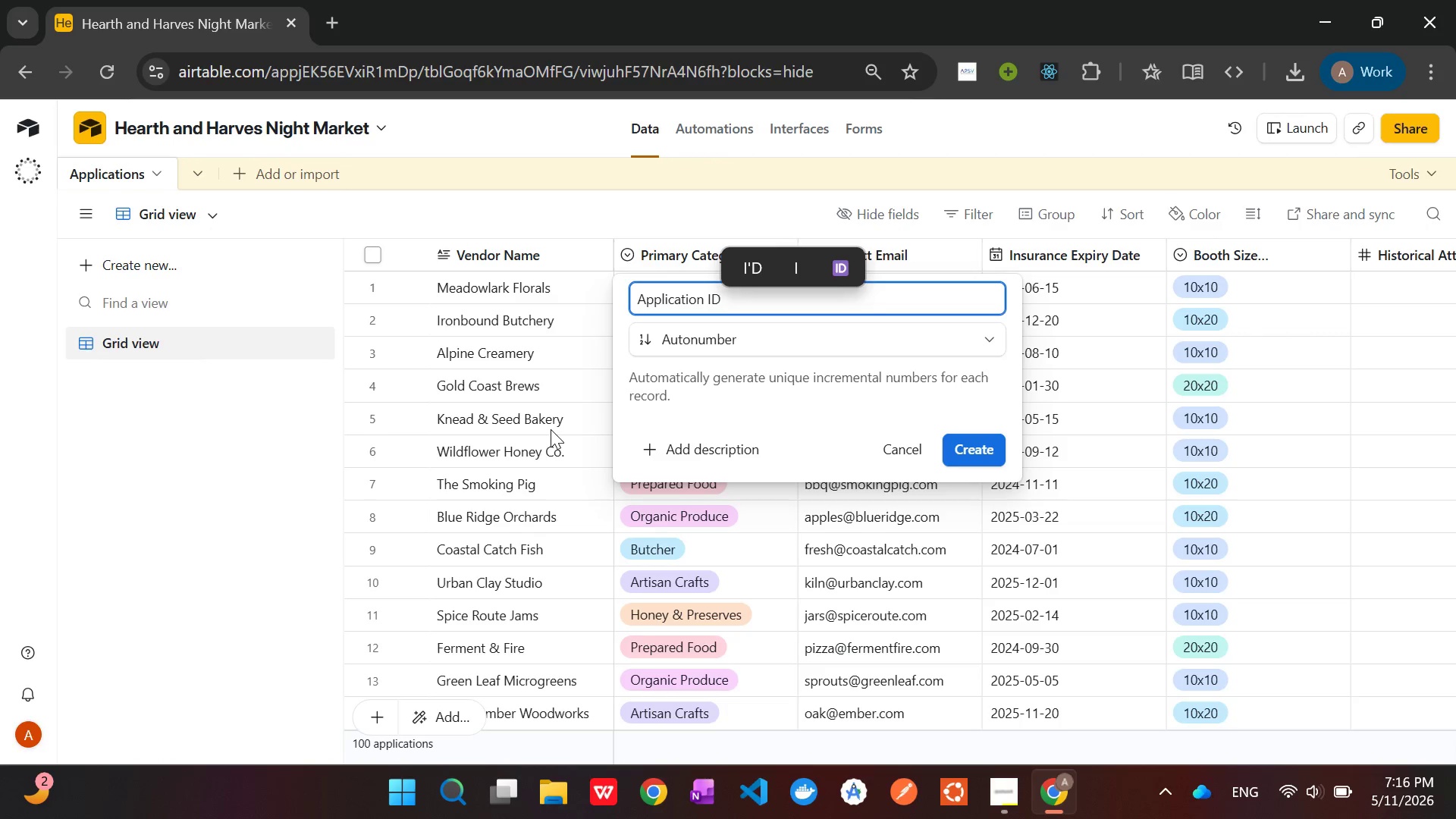 
key(Enter)
 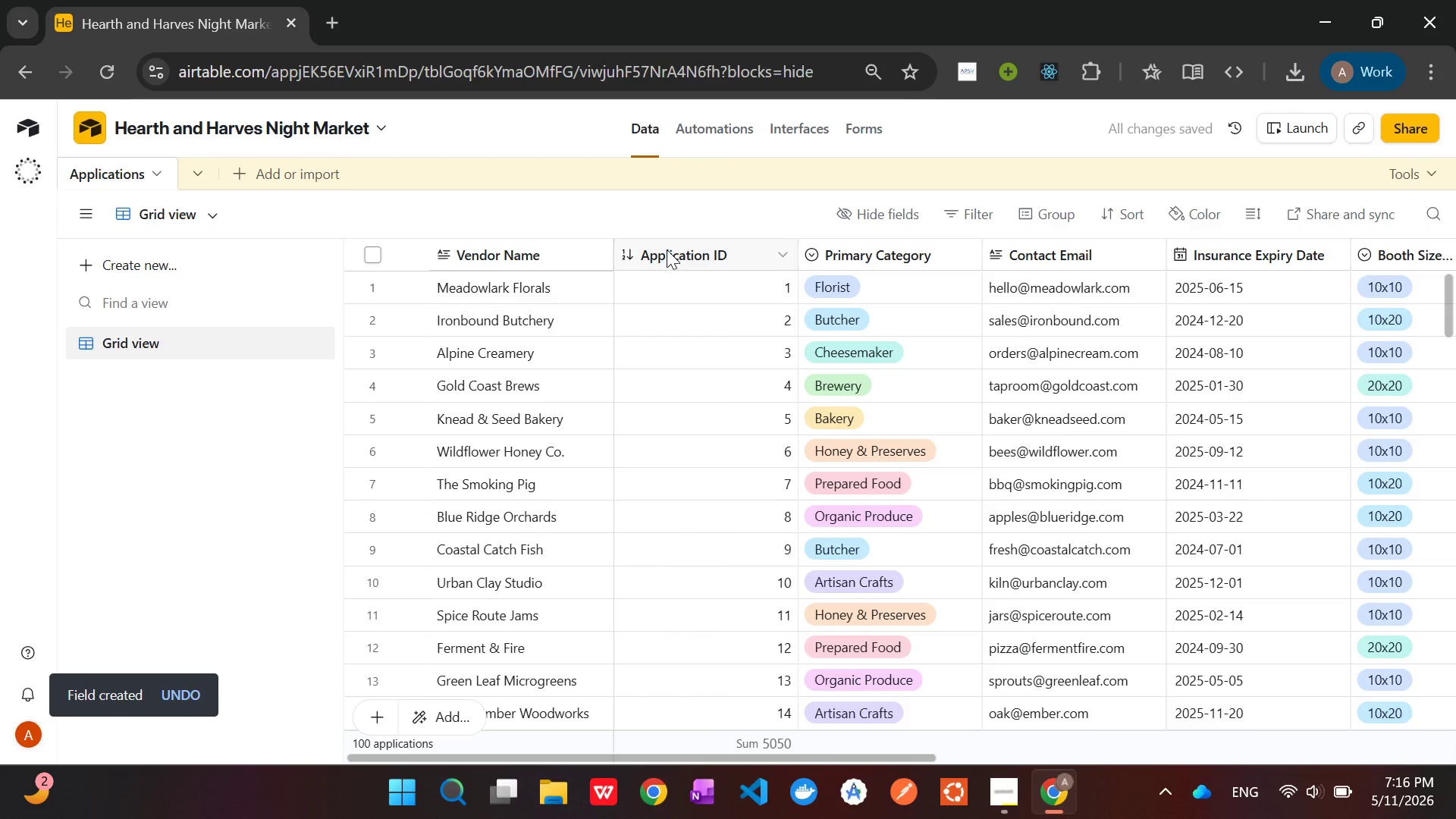 
right_click([495, 254])
 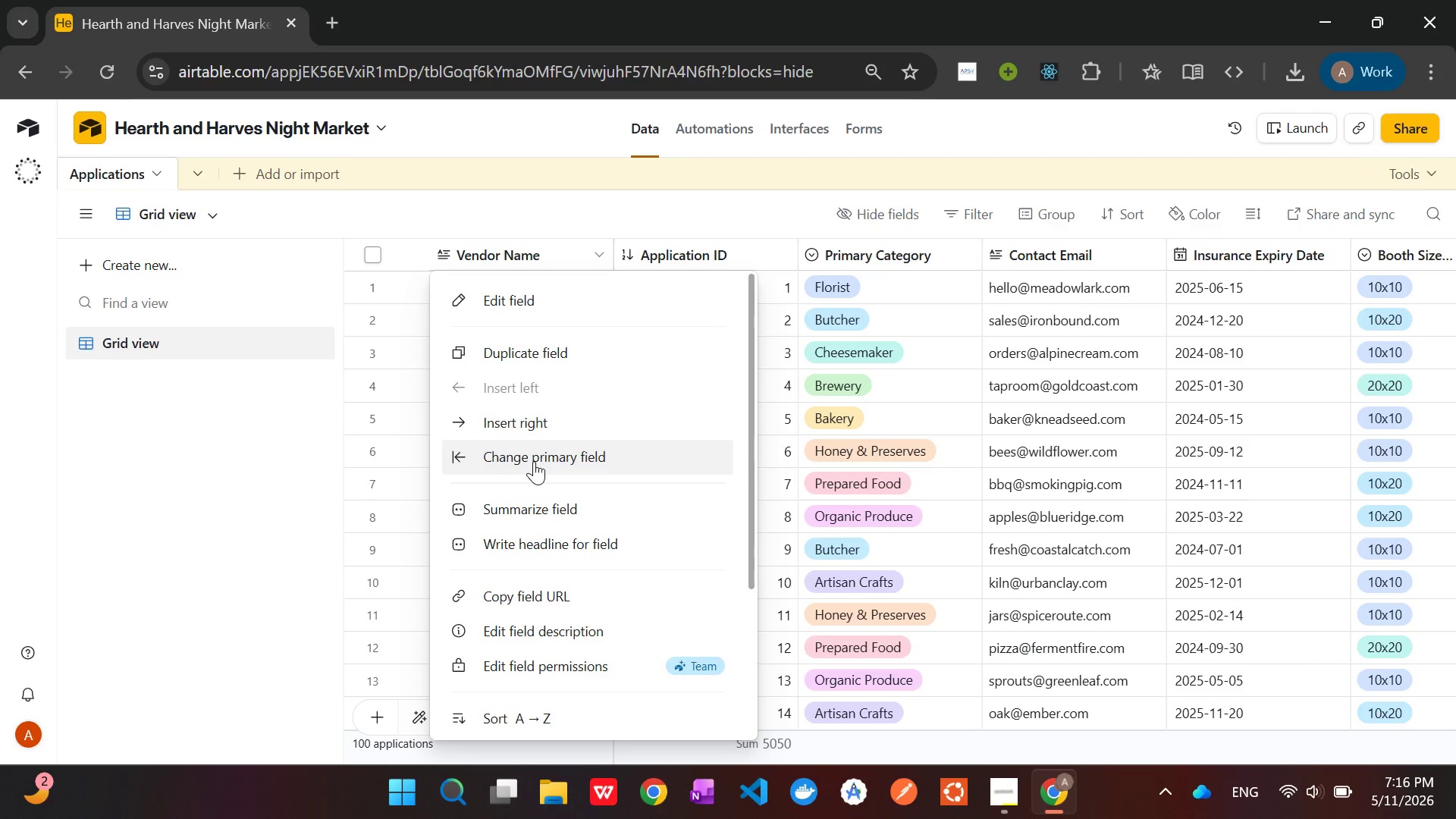 
wait(36.3)
 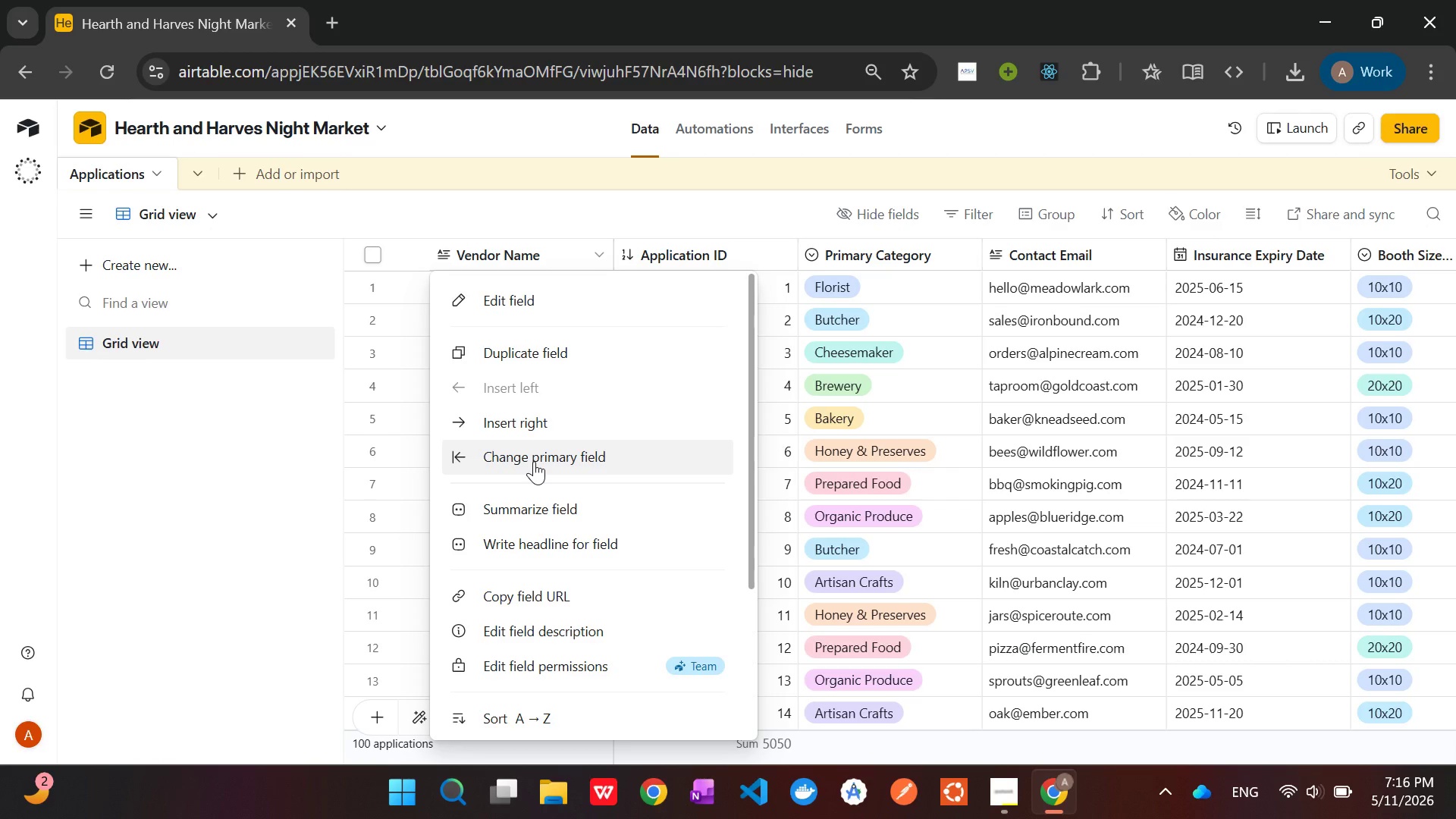 
left_click([534, 461])
 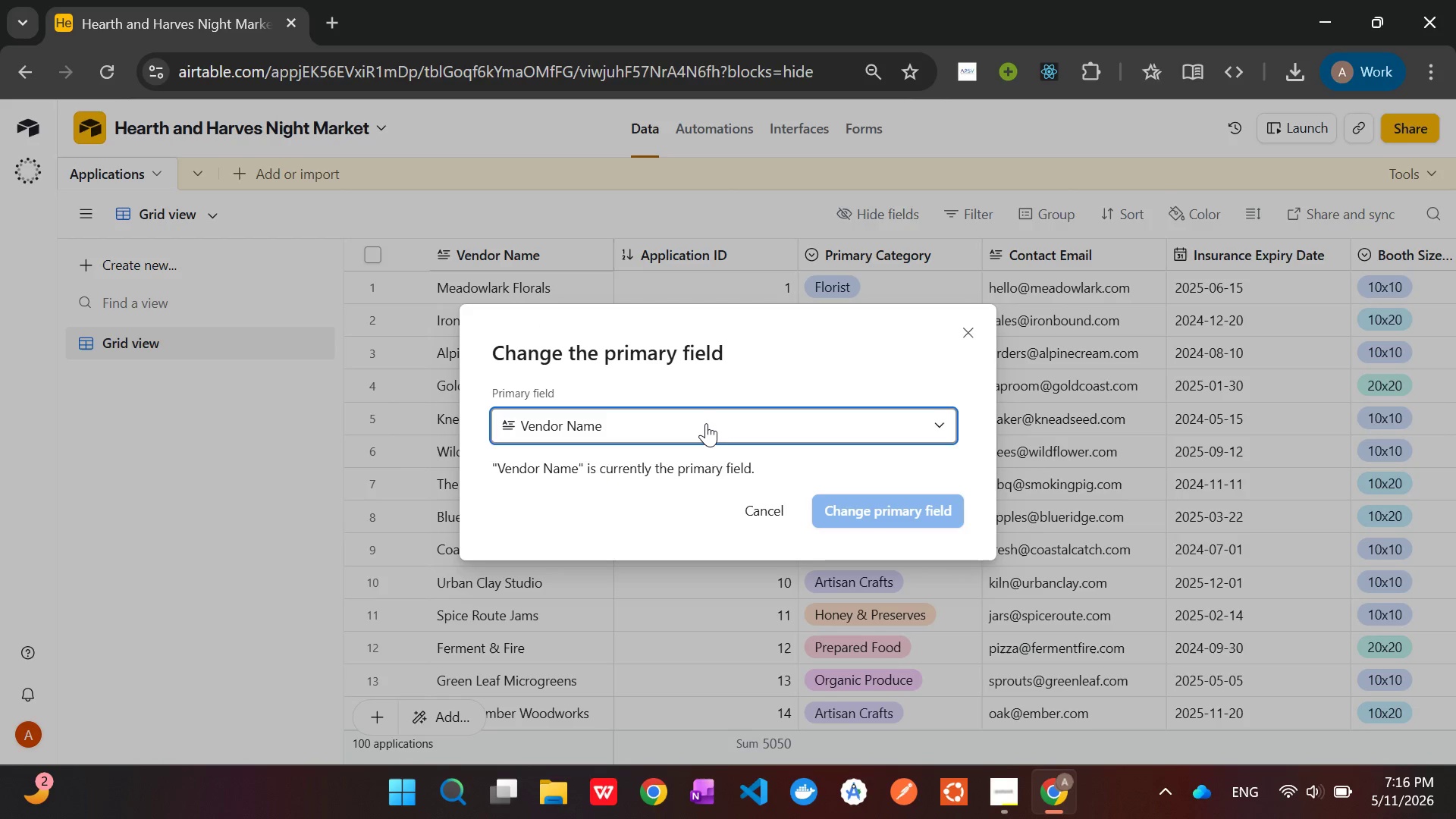 
left_click([705, 422])
 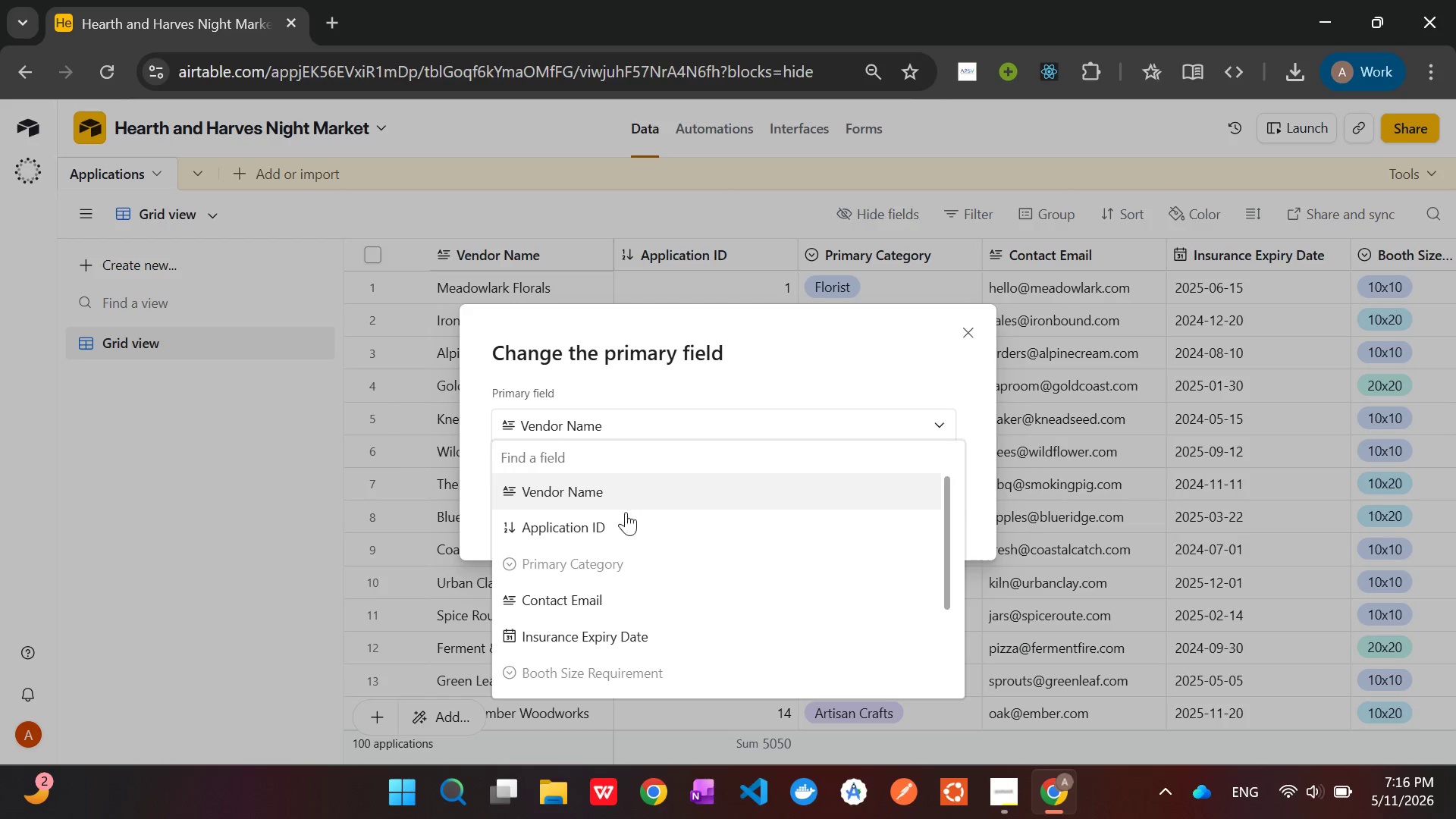 
left_click([604, 531])
 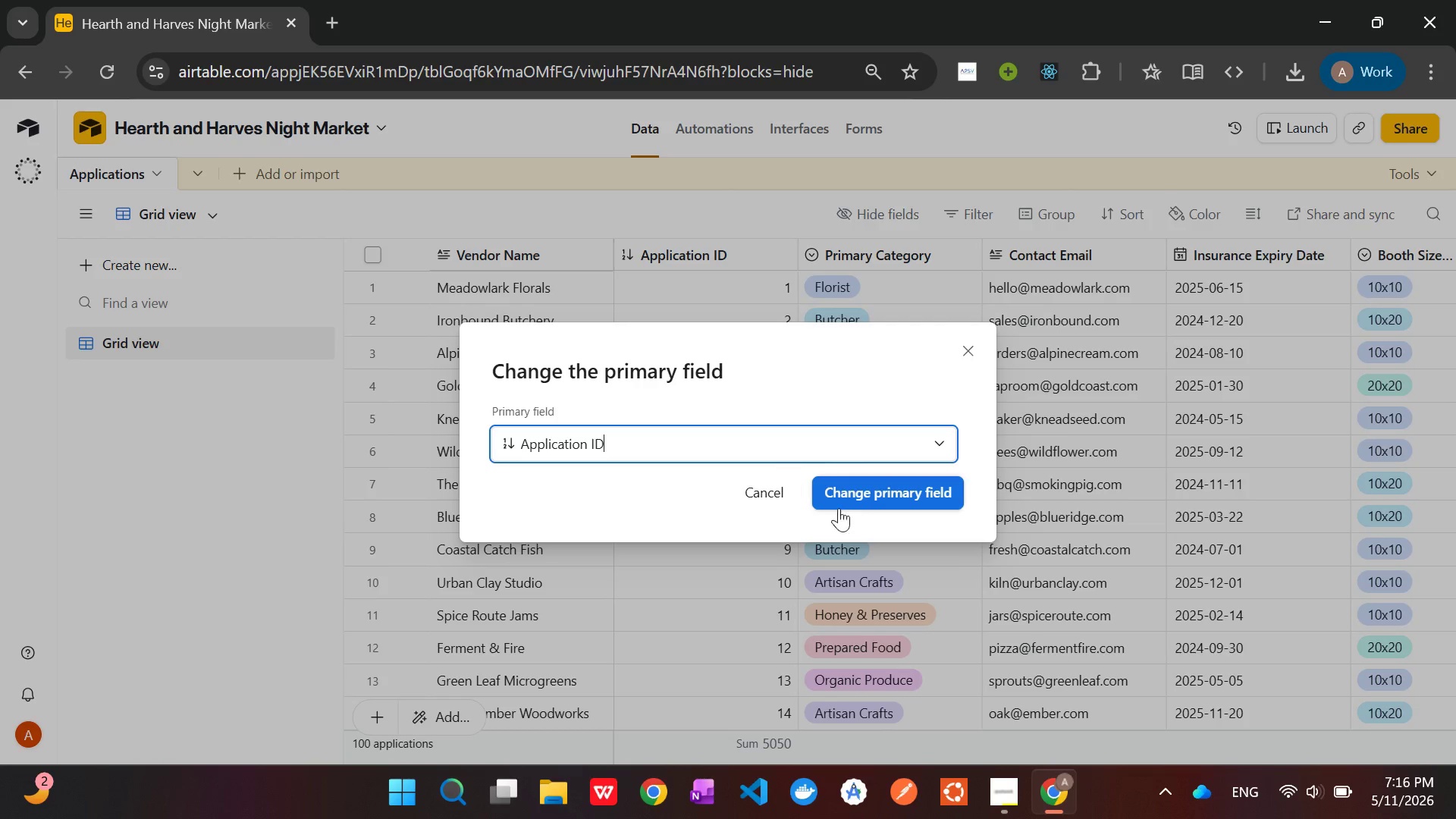 
left_click([863, 489])
 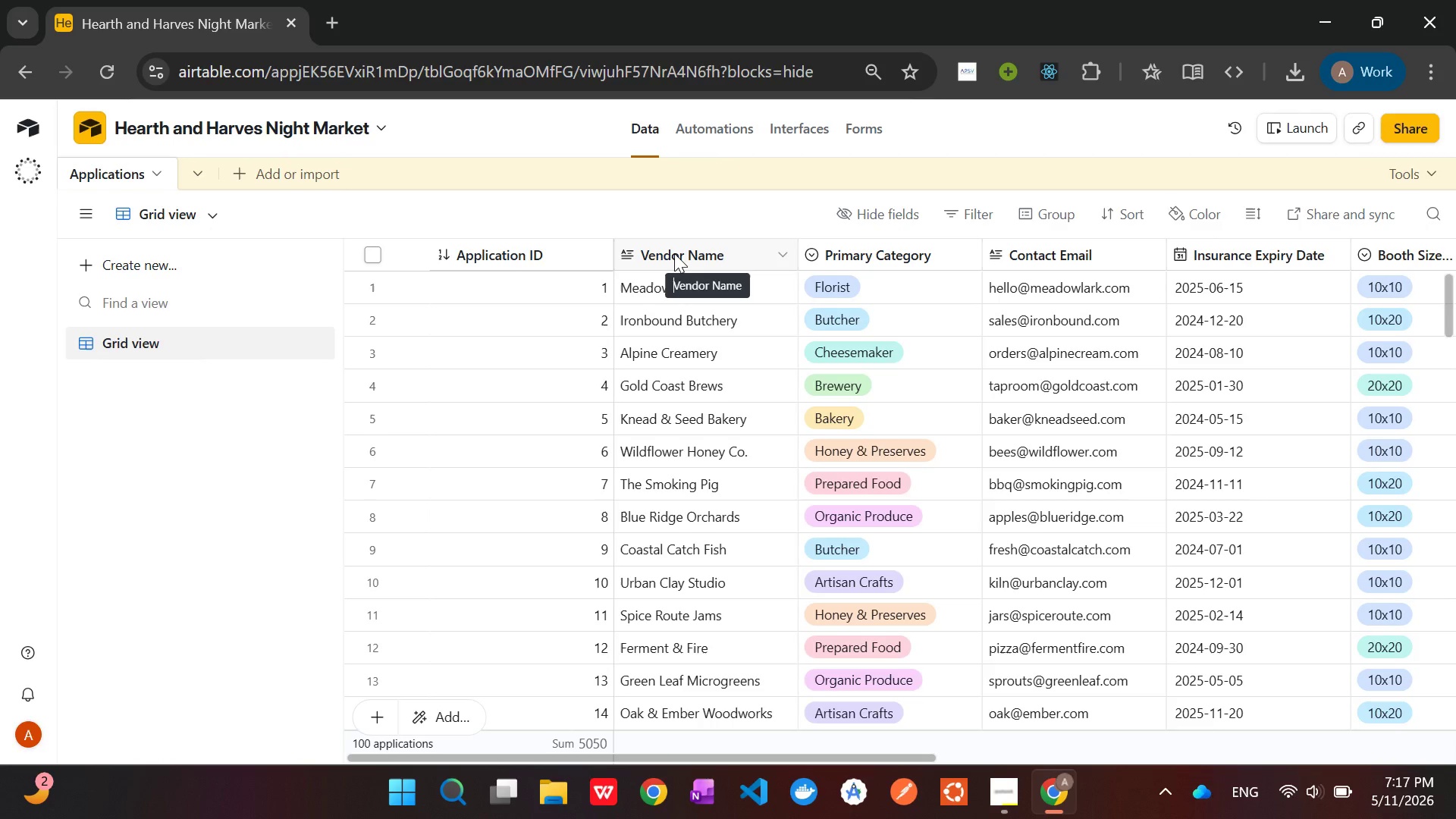 
wait(31.58)
 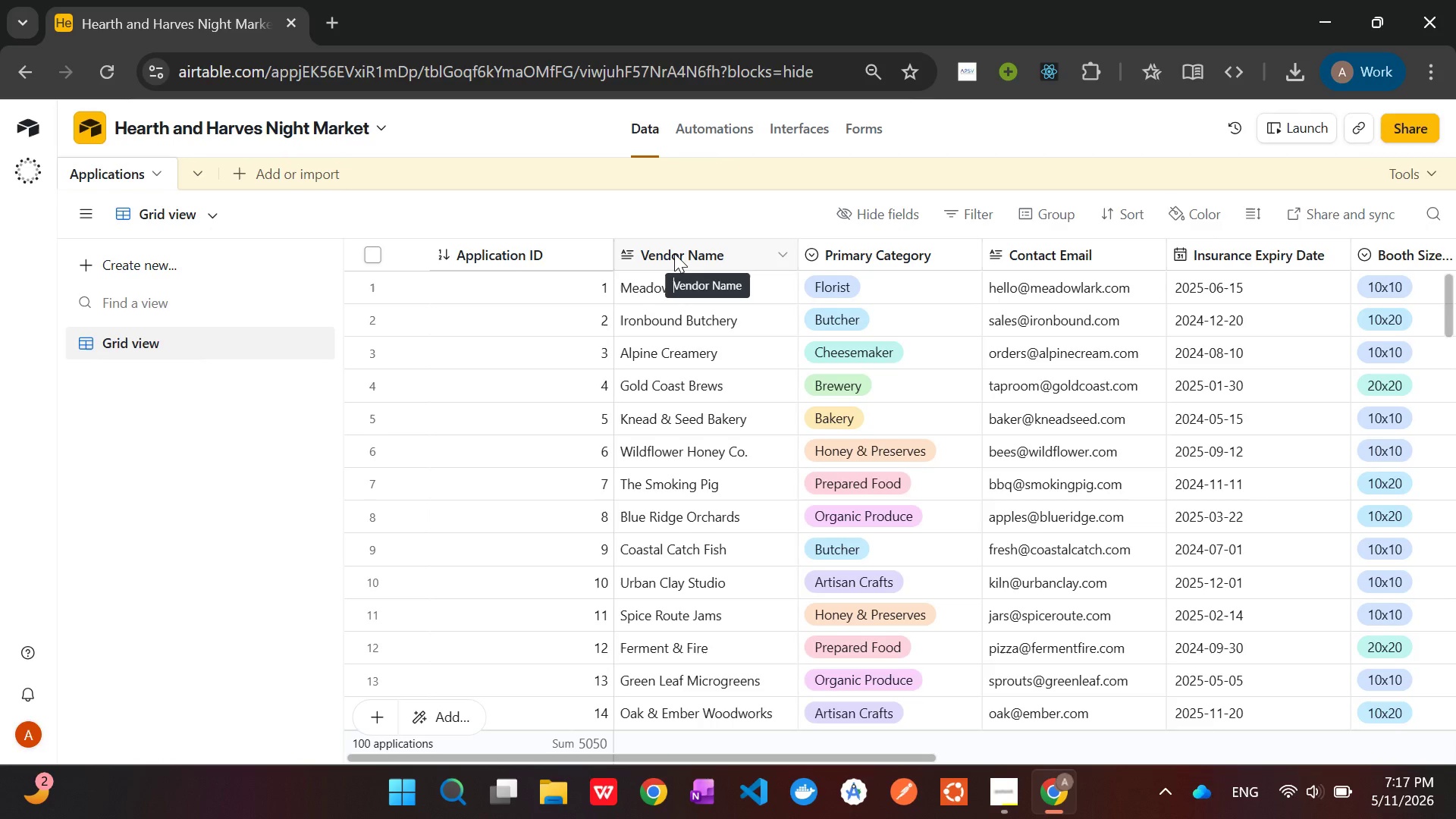 
scroll: coordinate [674, 253], scroll_direction: up, amount: 1.0
 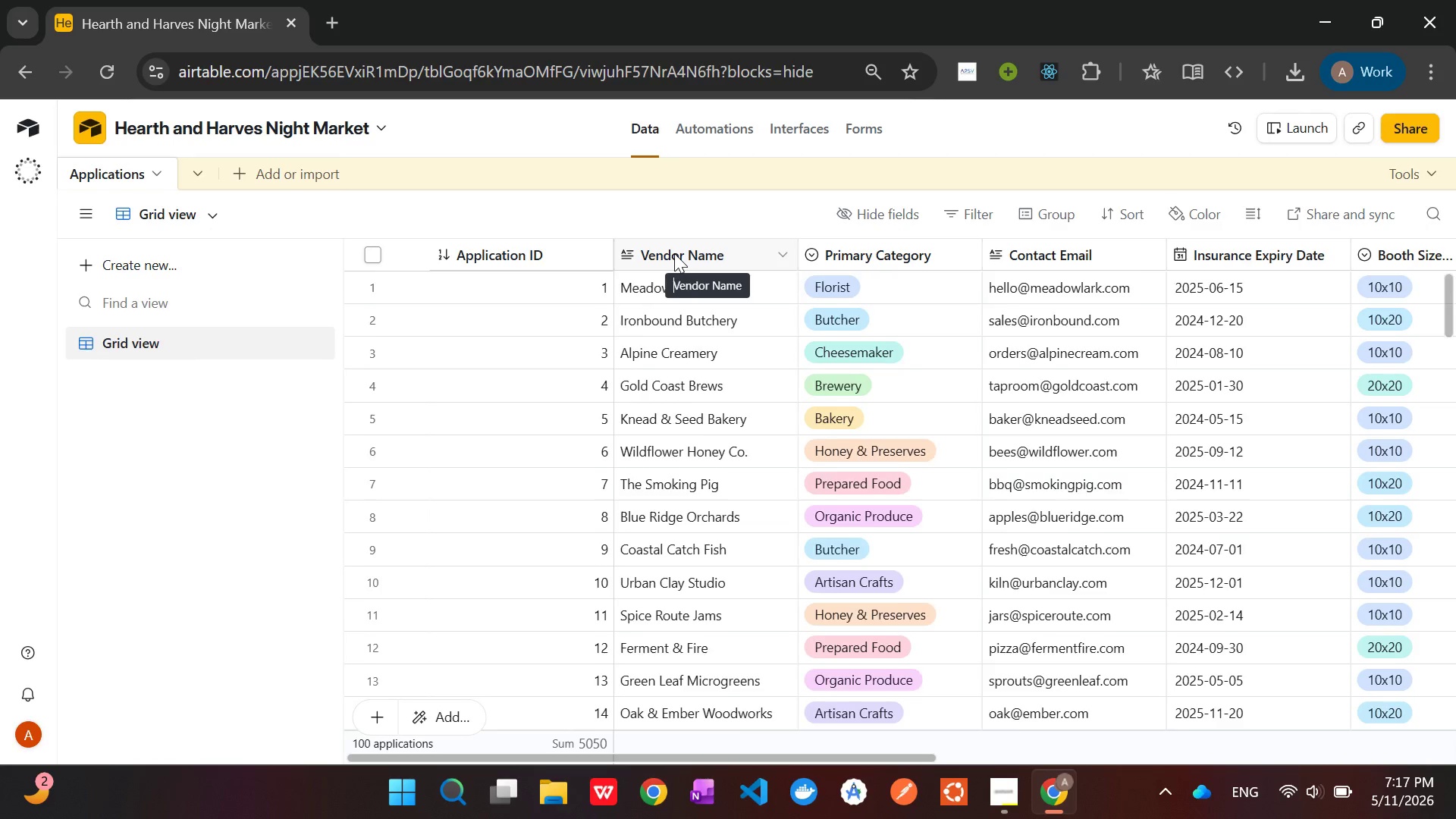 
scroll: coordinate [674, 253], scroll_direction: none, amount: 0.0
 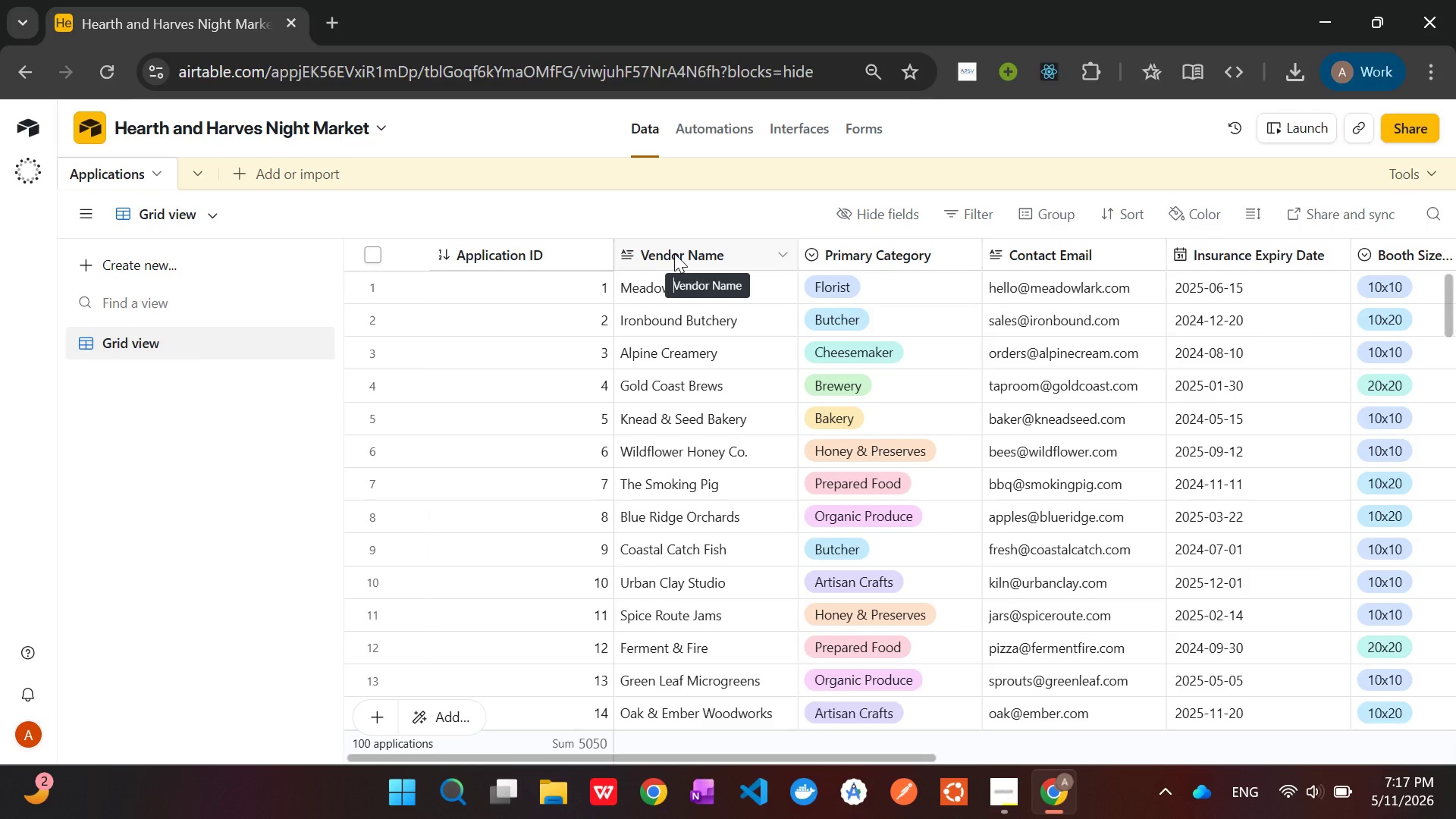 
scroll: coordinate [674, 253], scroll_direction: up, amount: 2.0
 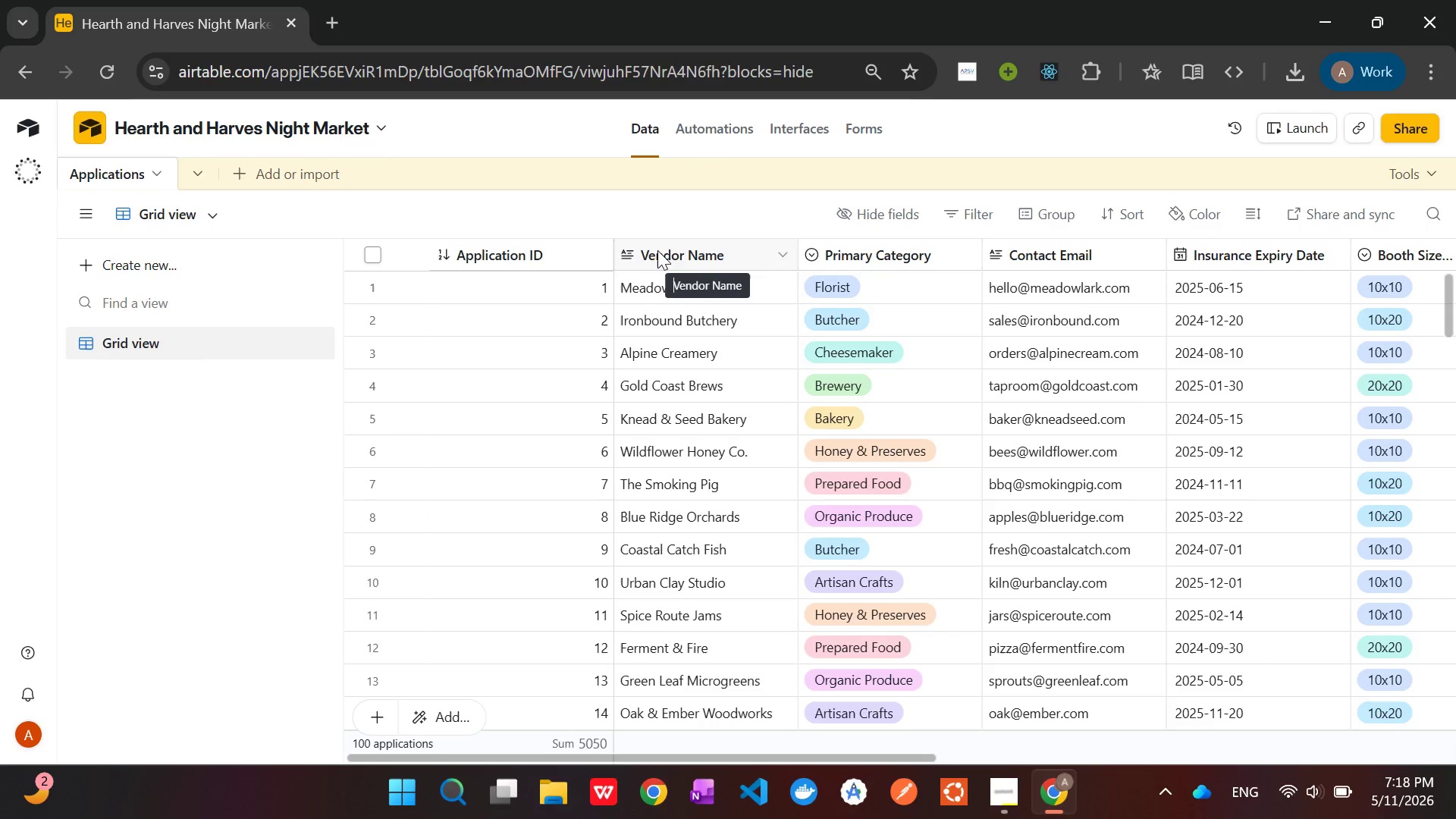 
wait(78.65)
 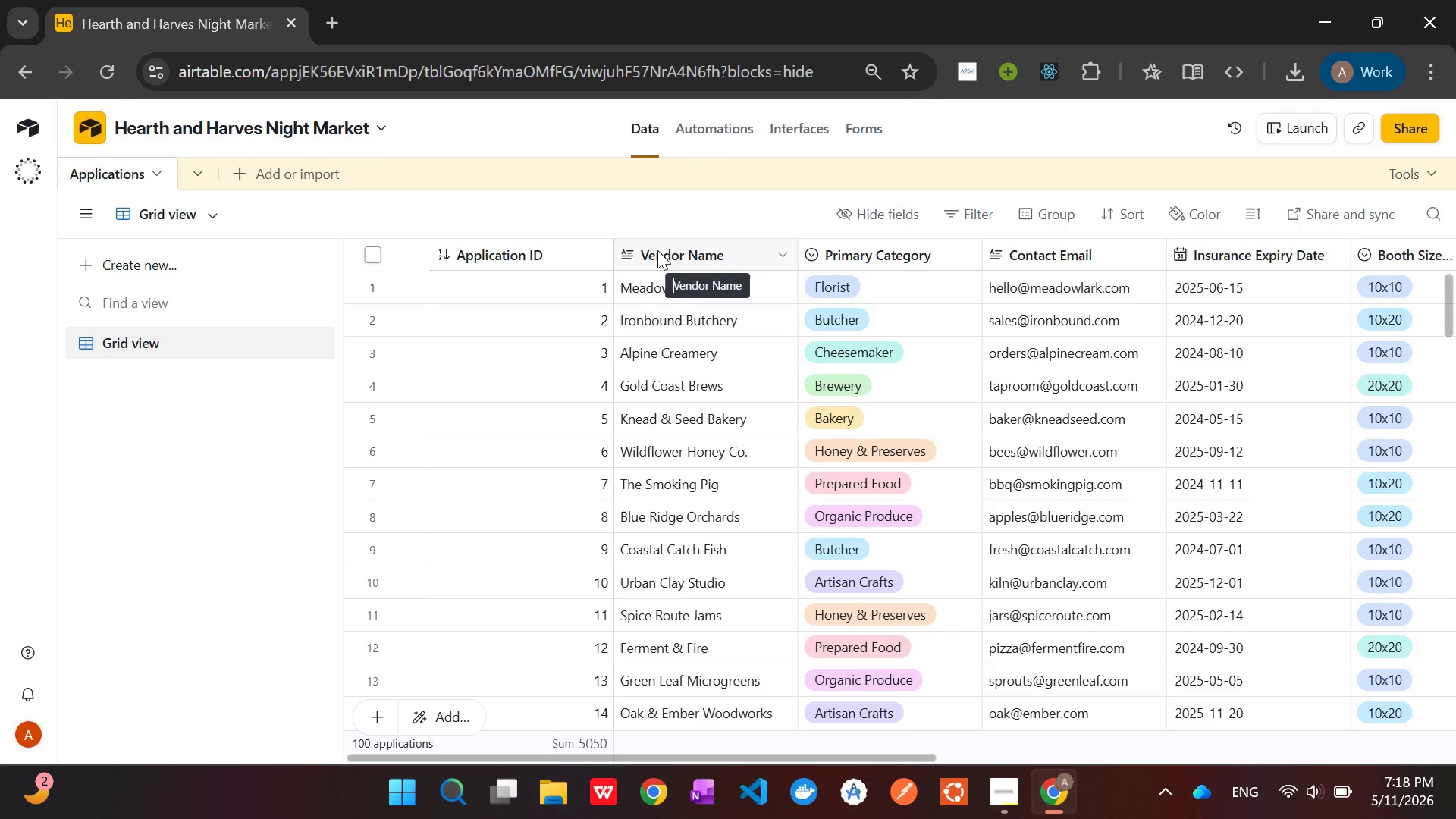 
right_click([657, 250])
 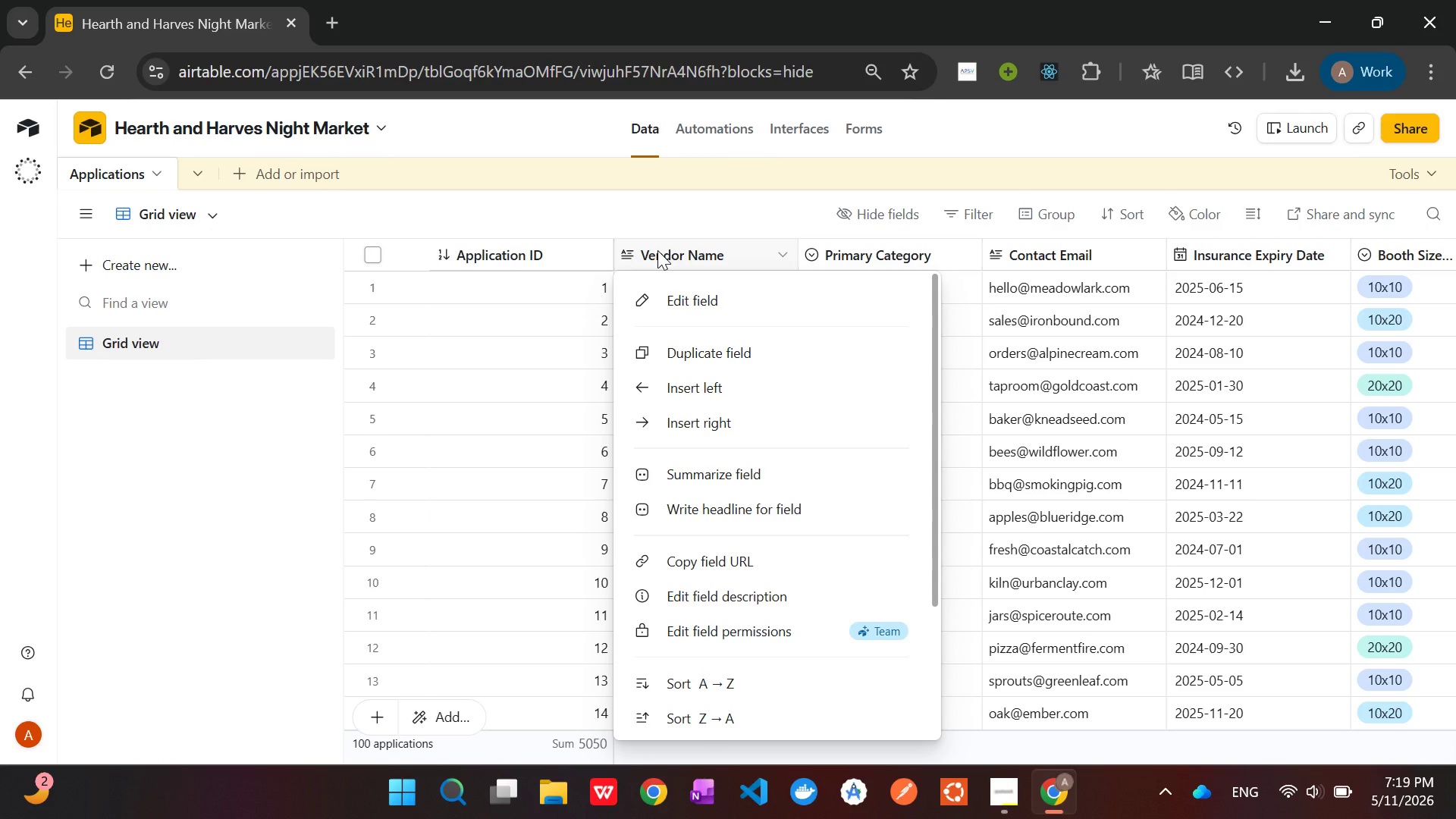 
wait(16.34)
 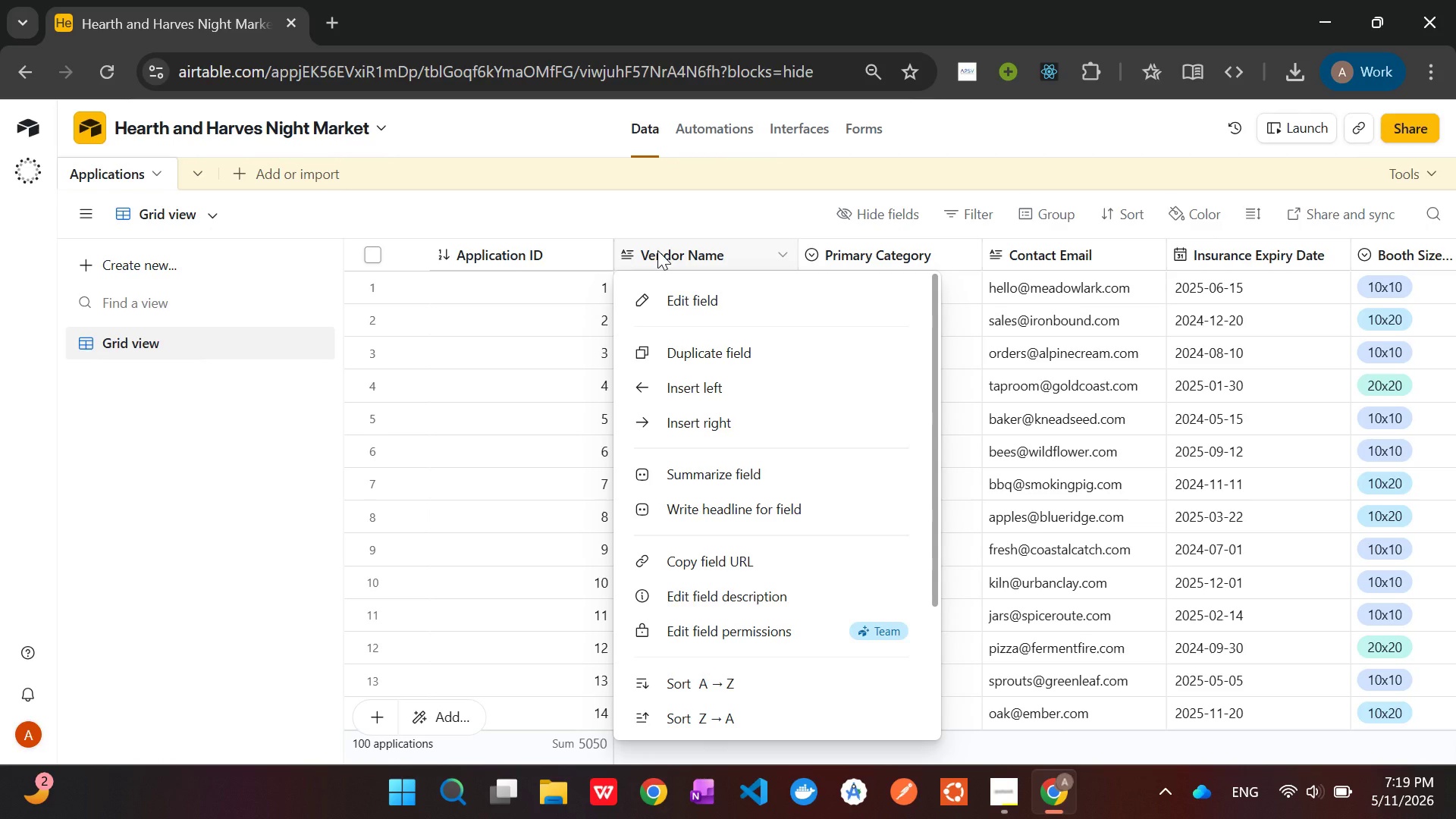 
left_click([676, 293])
 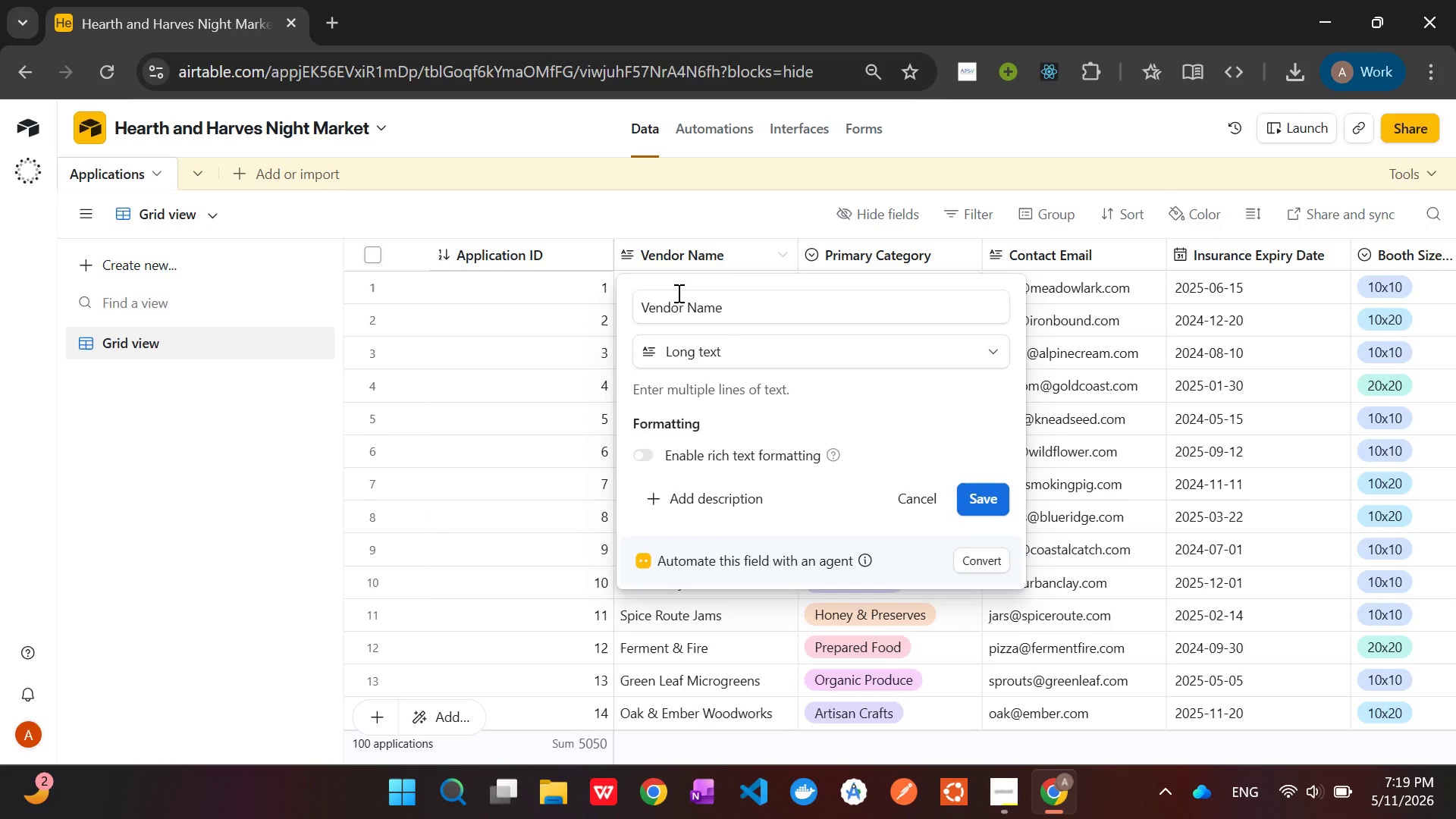 
wait(9.25)
 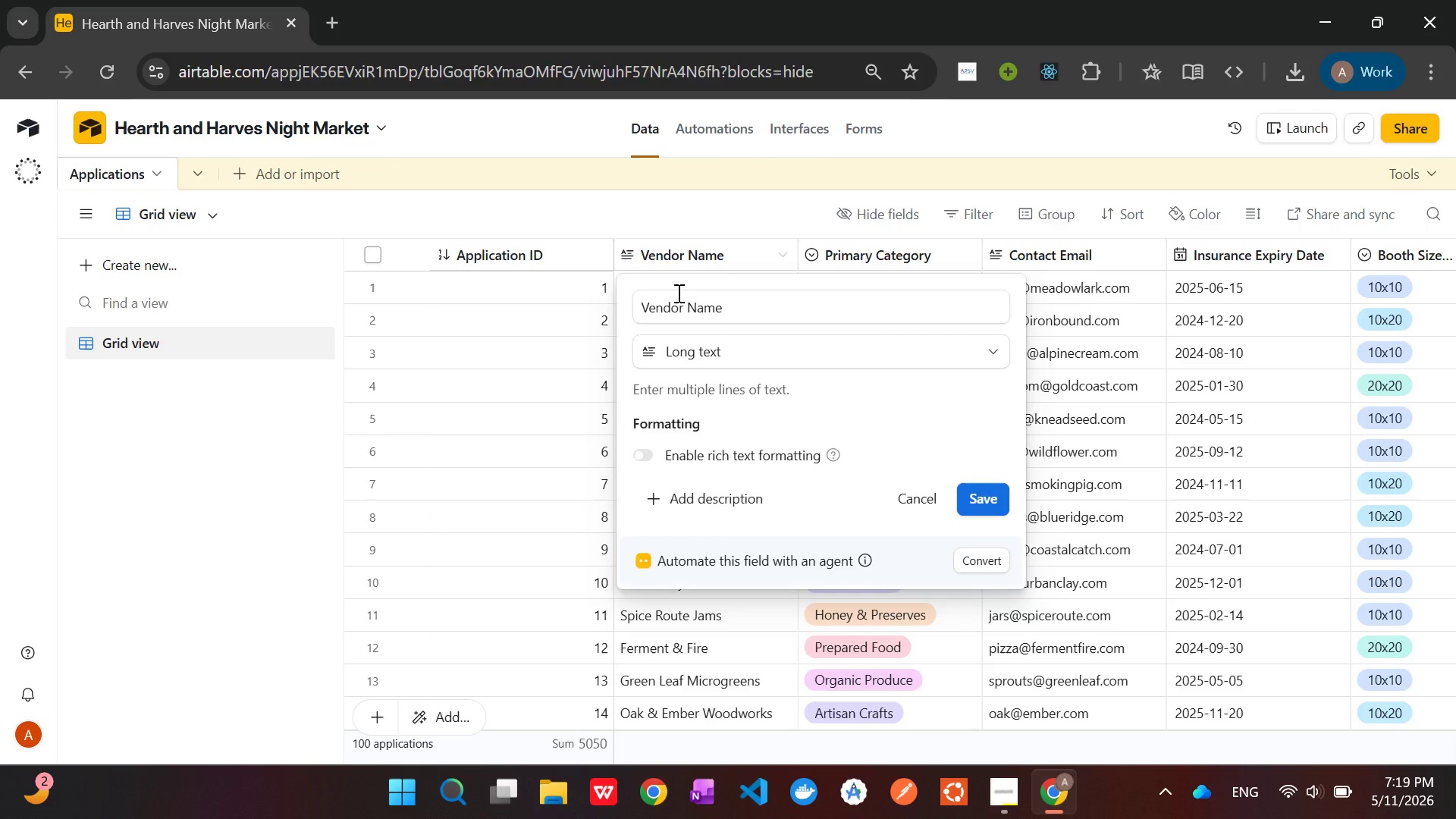 
left_click([704, 344])
 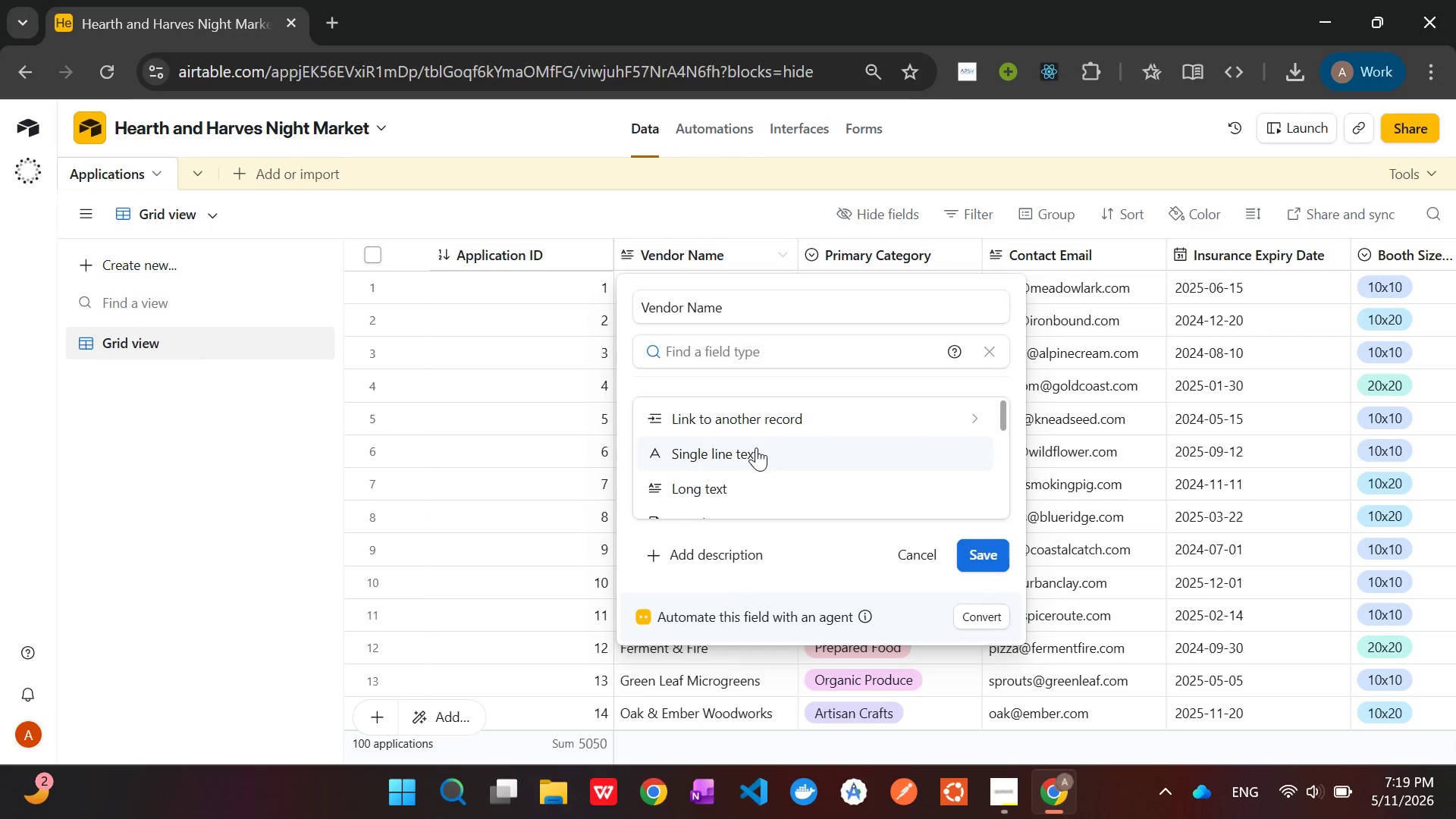 
left_click([751, 422])
 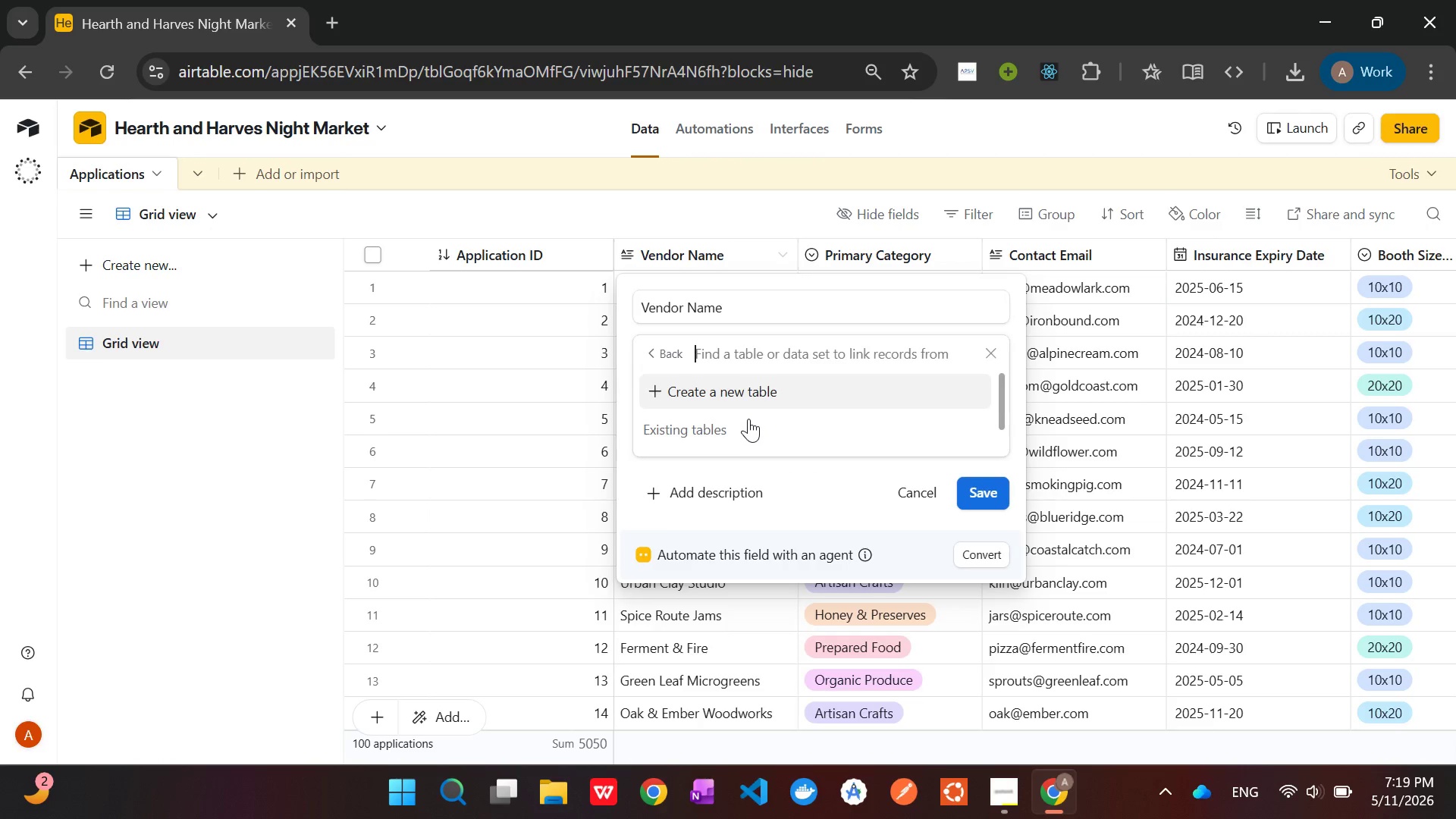 
left_click([735, 394])
 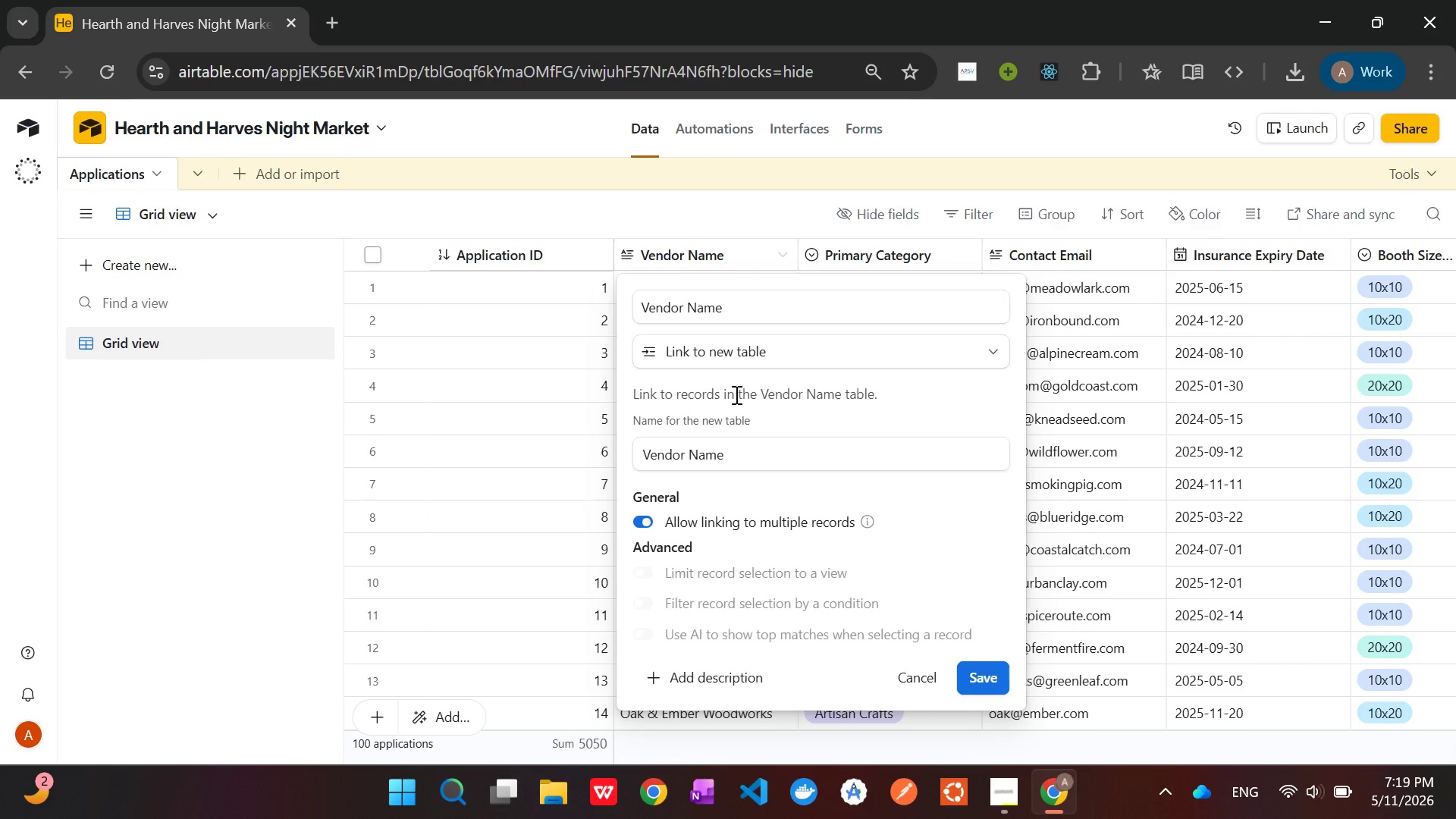 
wait(13.27)
 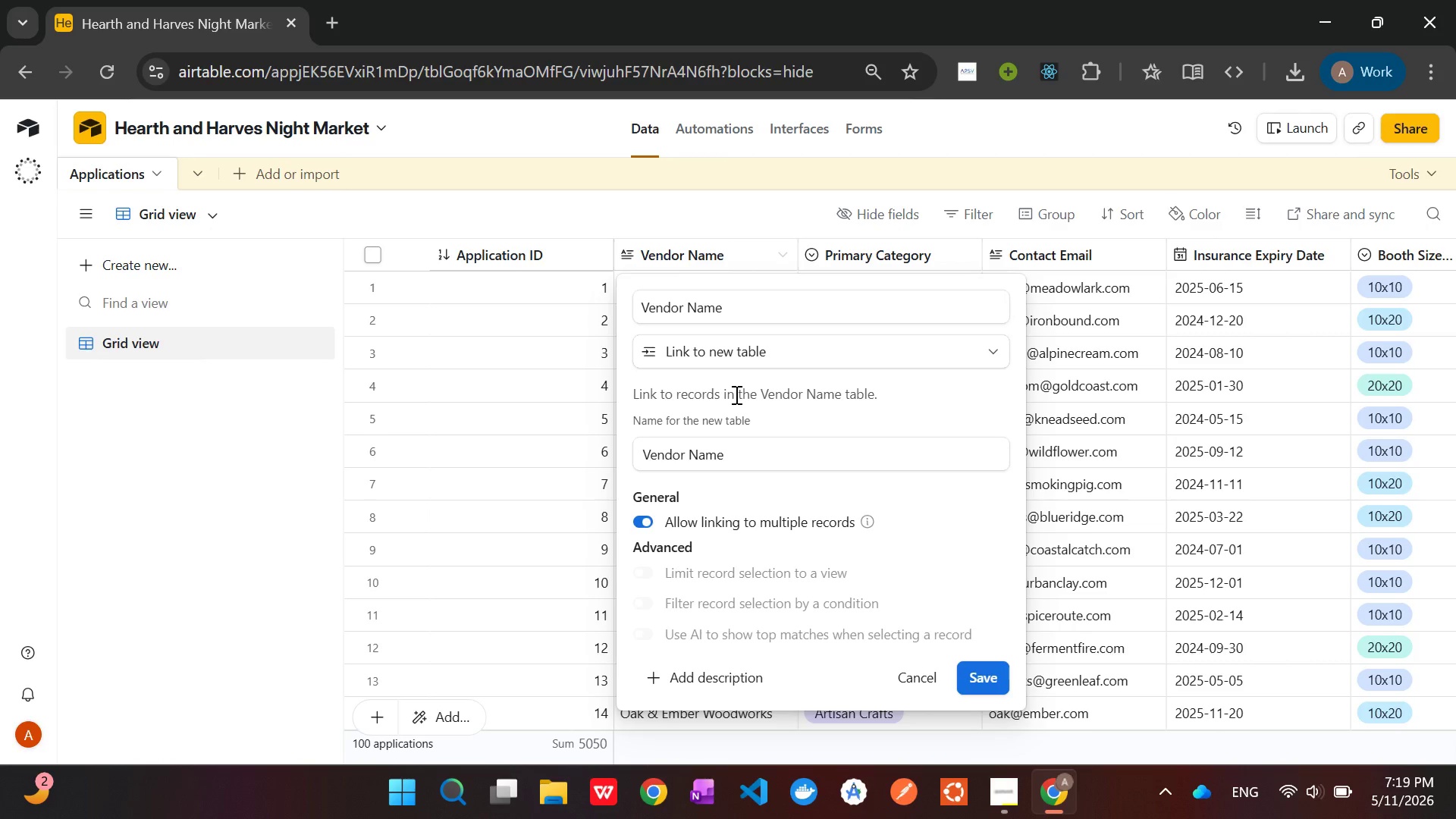 
left_click_drag(start_coordinate=[733, 453], to_coordinate=[689, 446])
 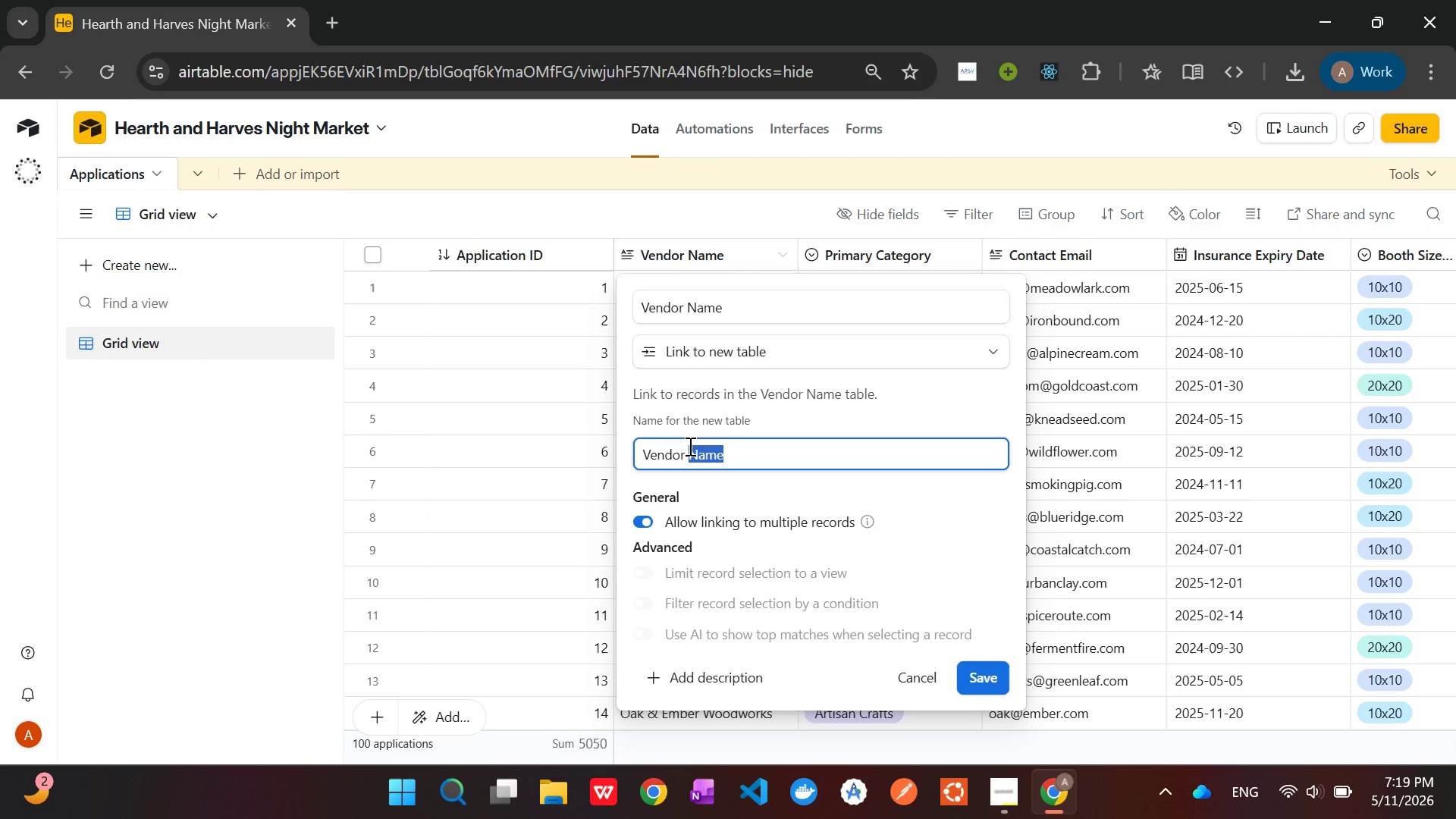 
key(Backspace)
 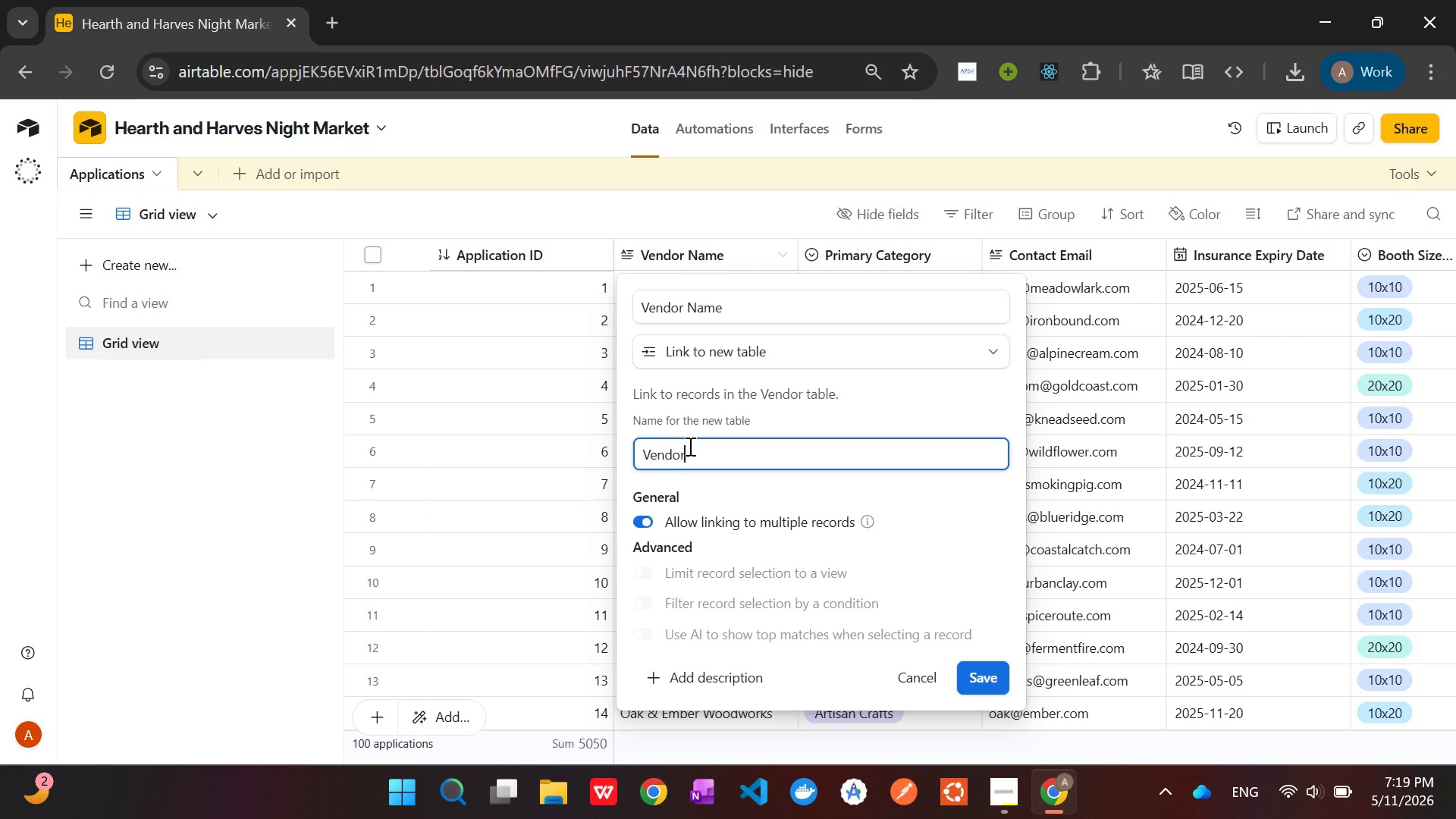 
key(Backspace)
 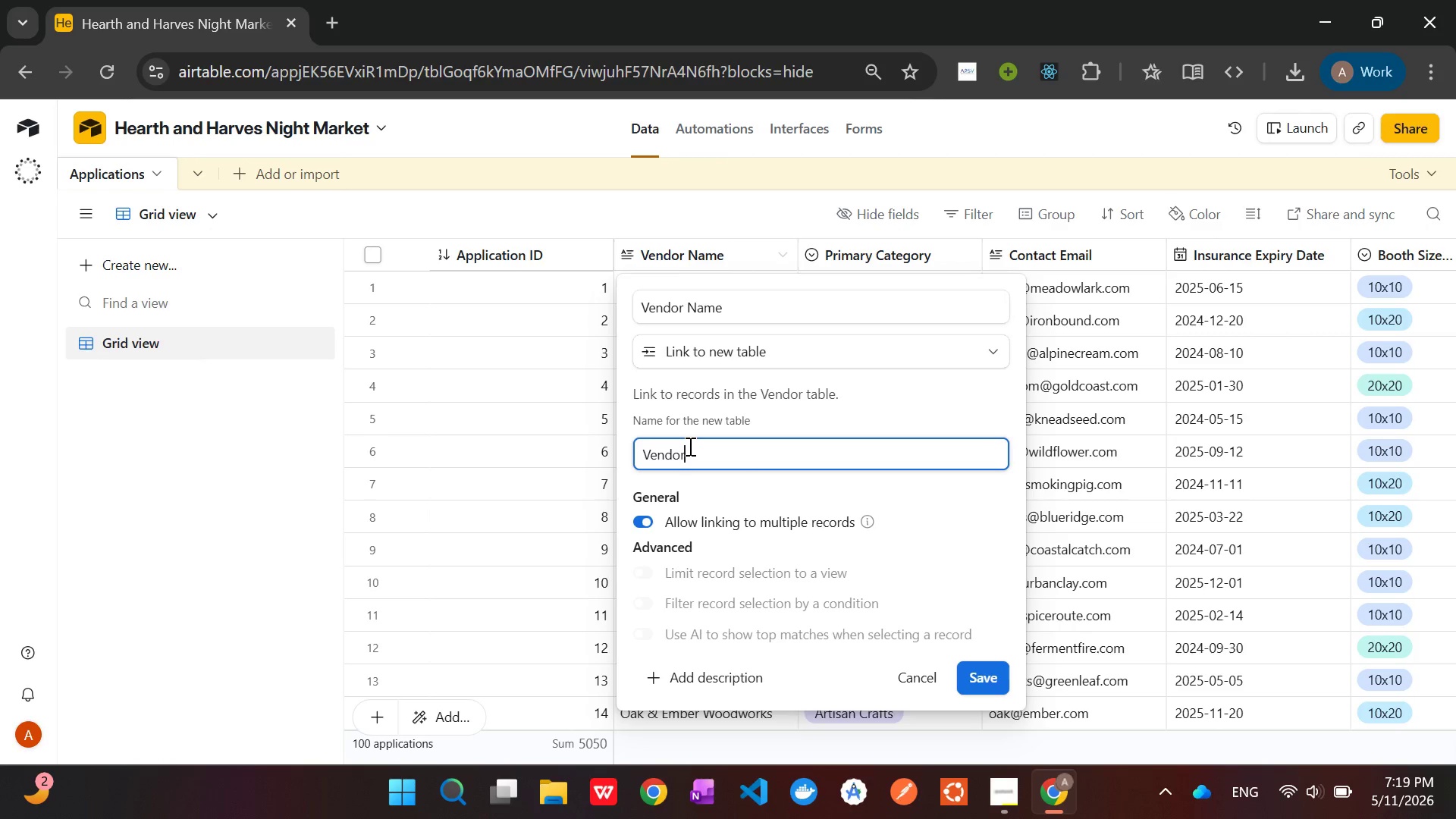 
key(S)
 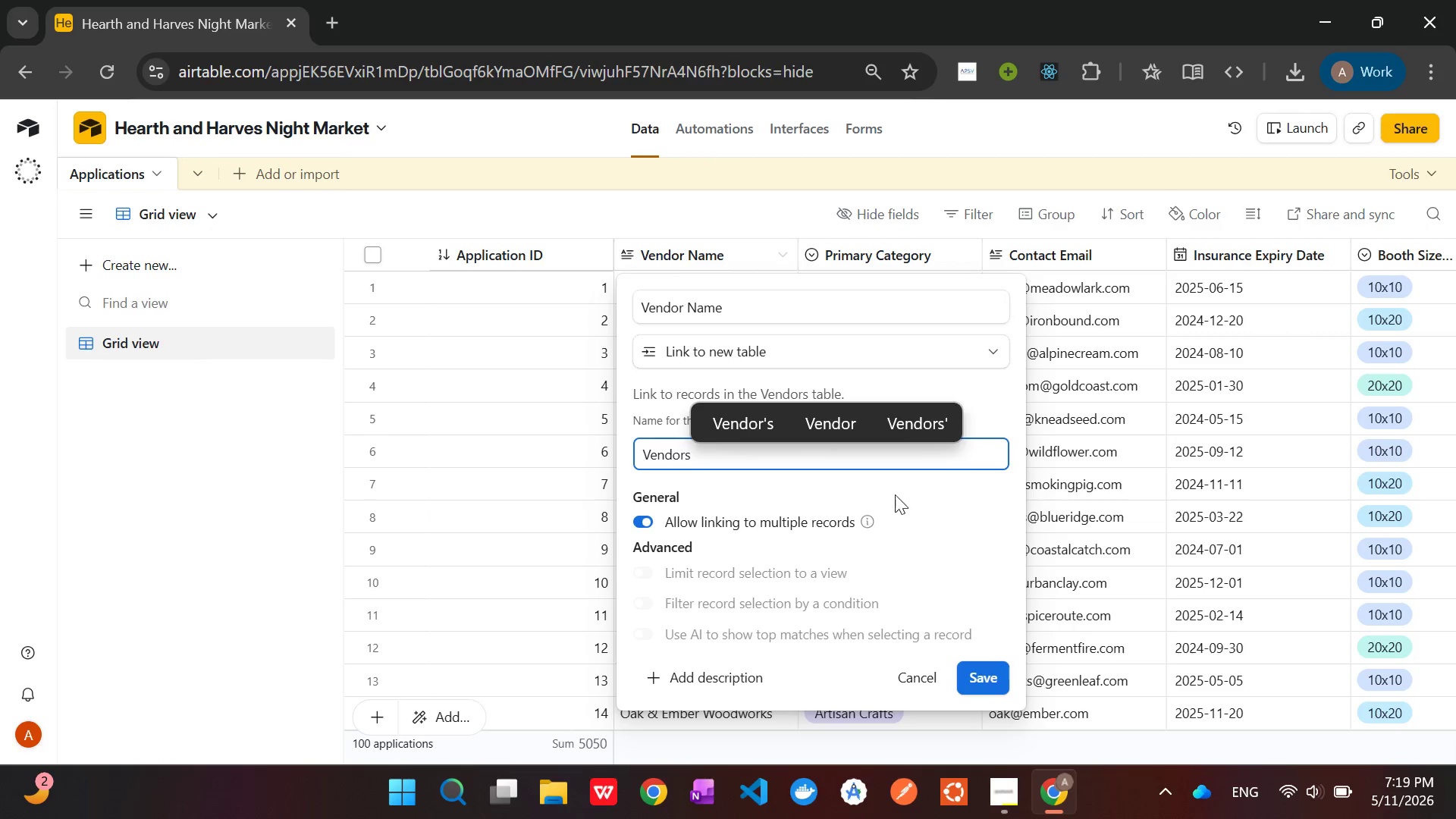 
left_click([896, 480])
 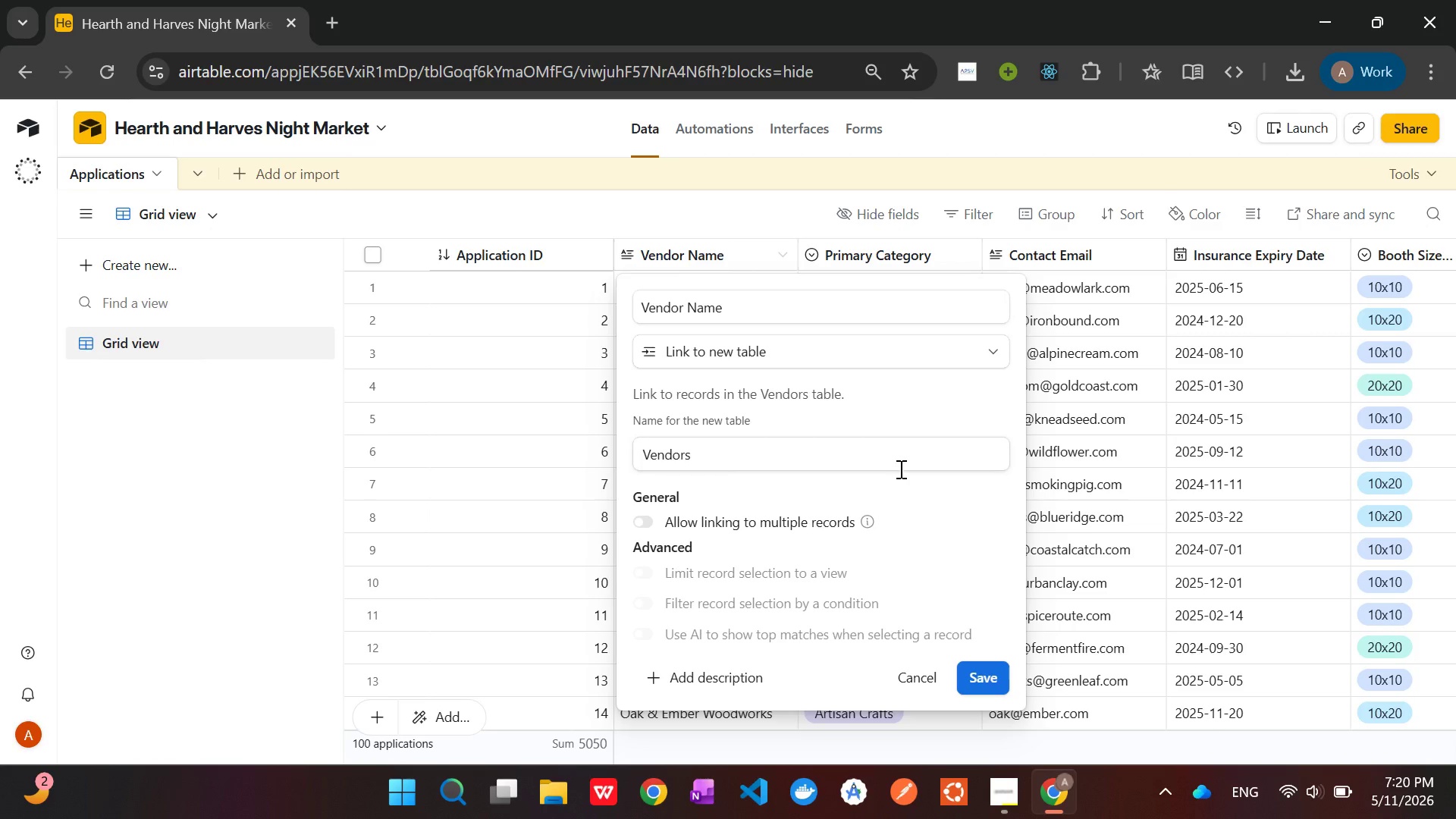 
wait(29.84)
 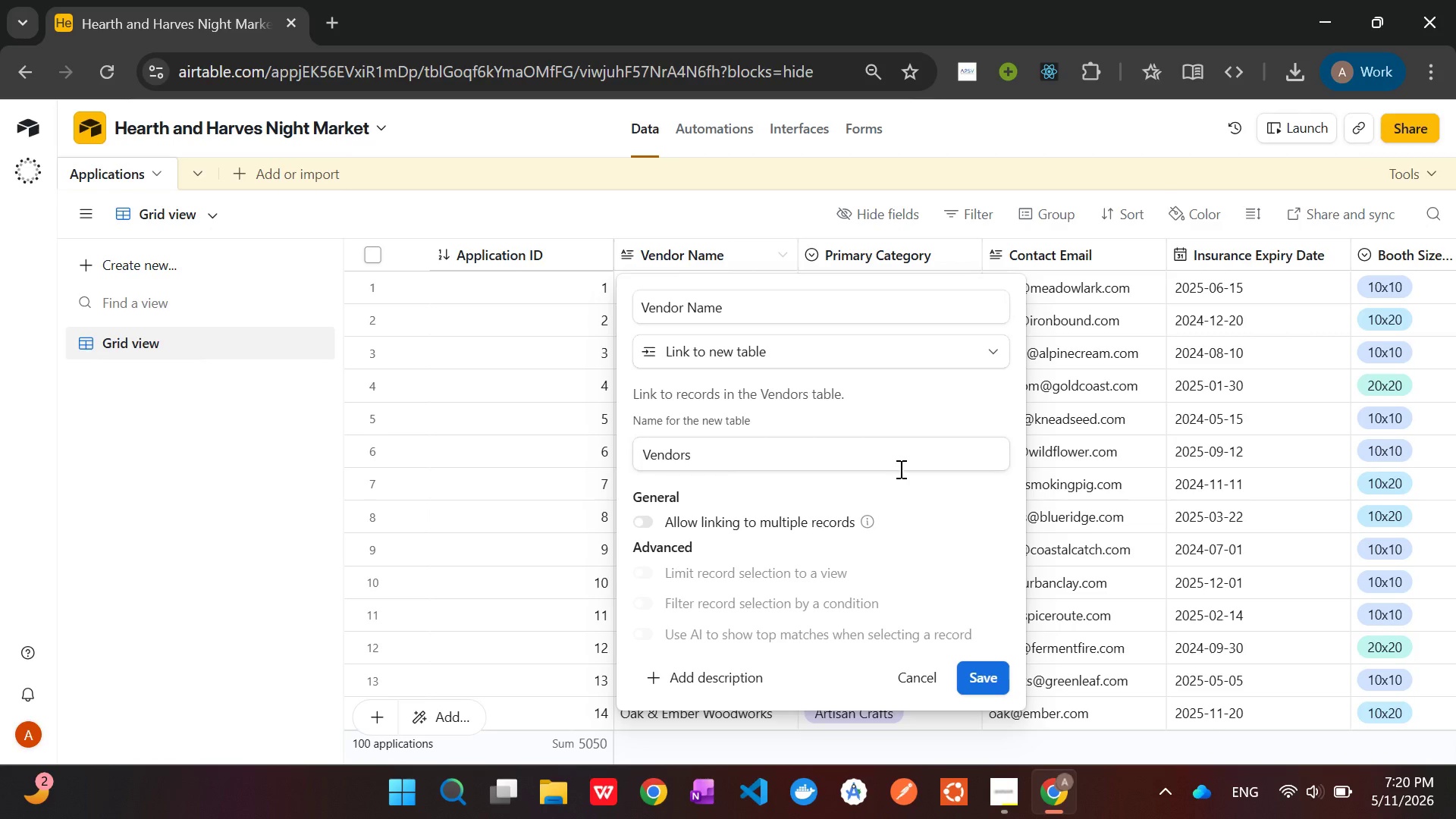 
left_click([987, 683])
 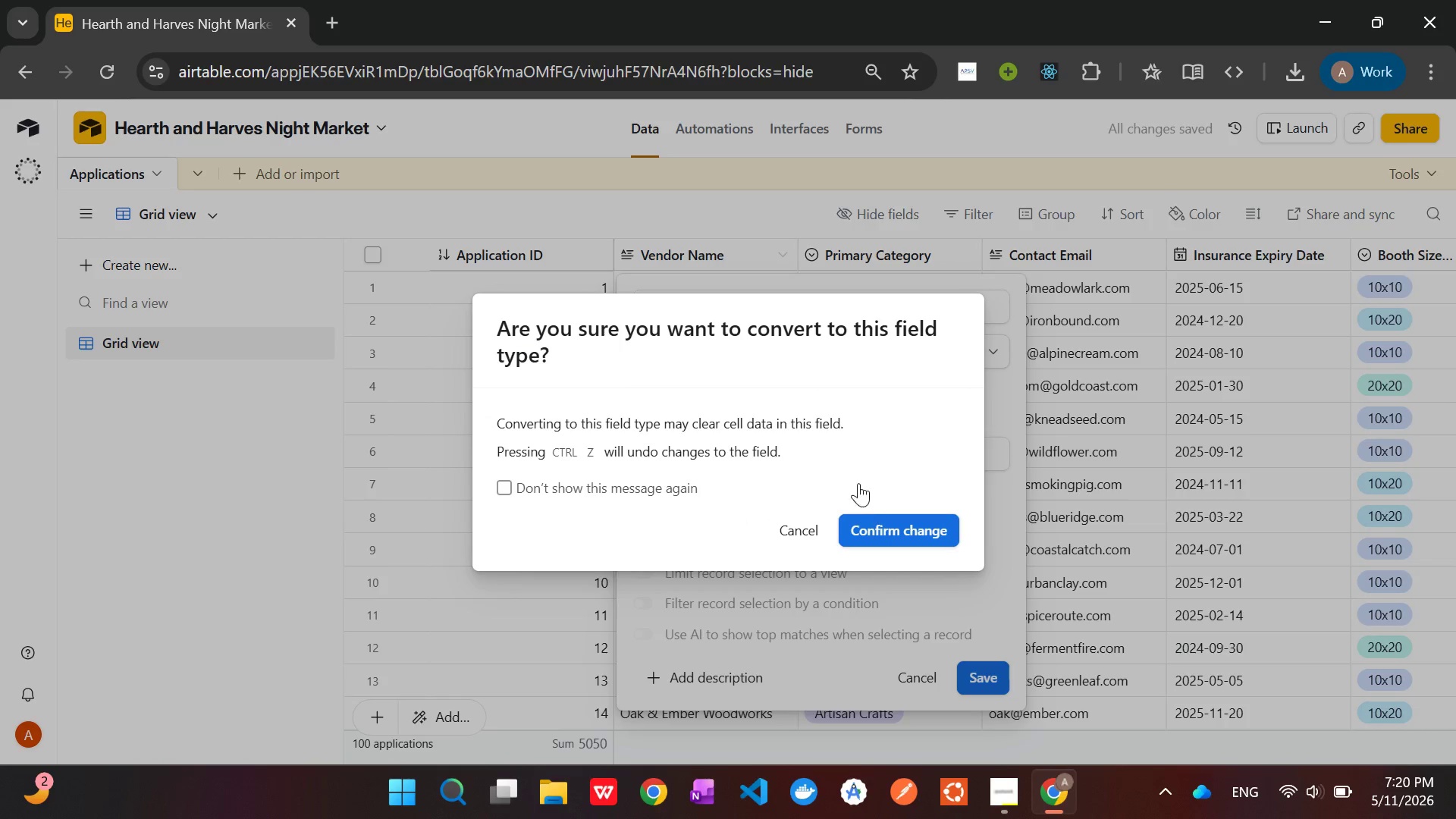 
left_click([867, 524])
 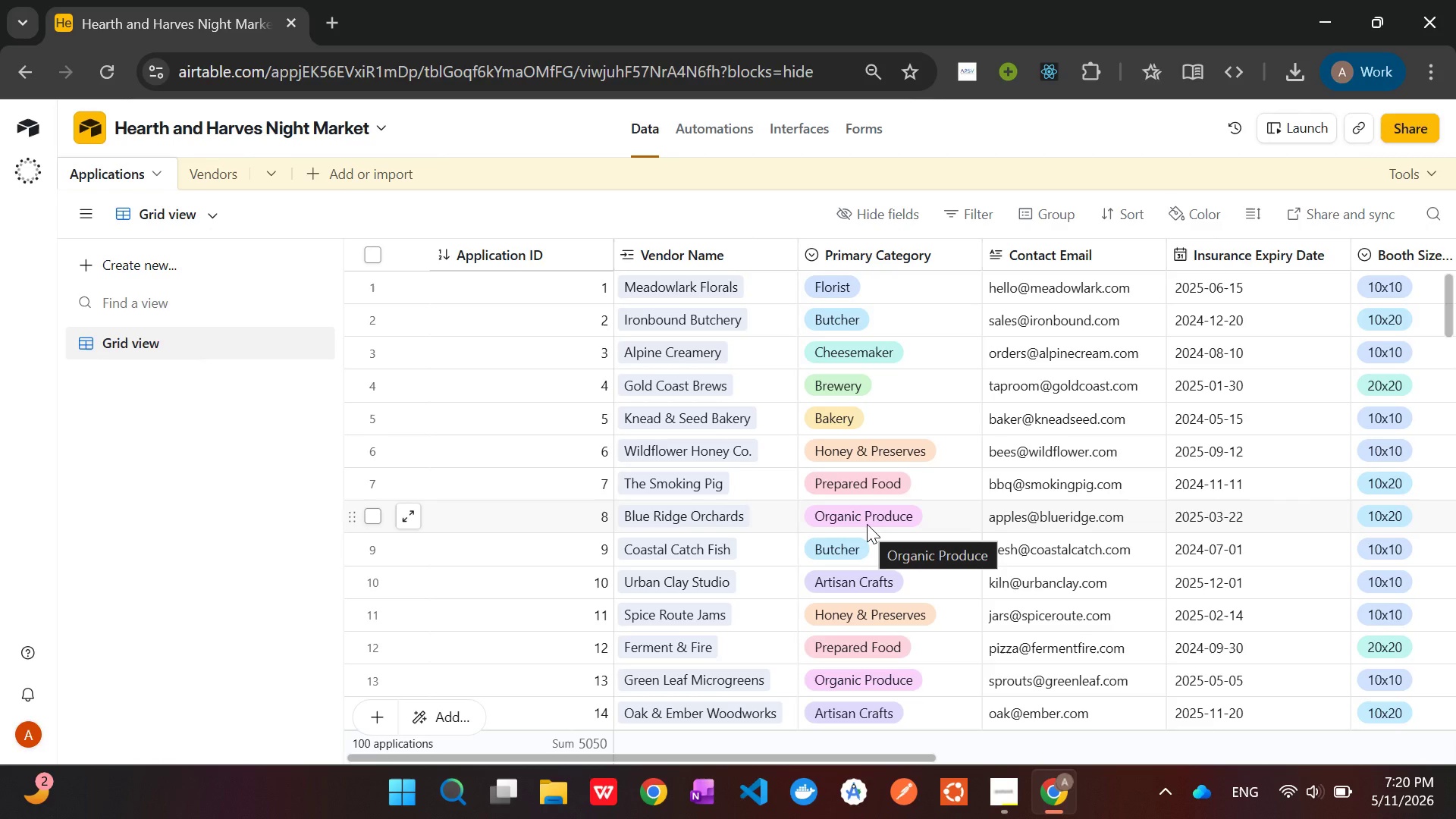 
wait(28.7)
 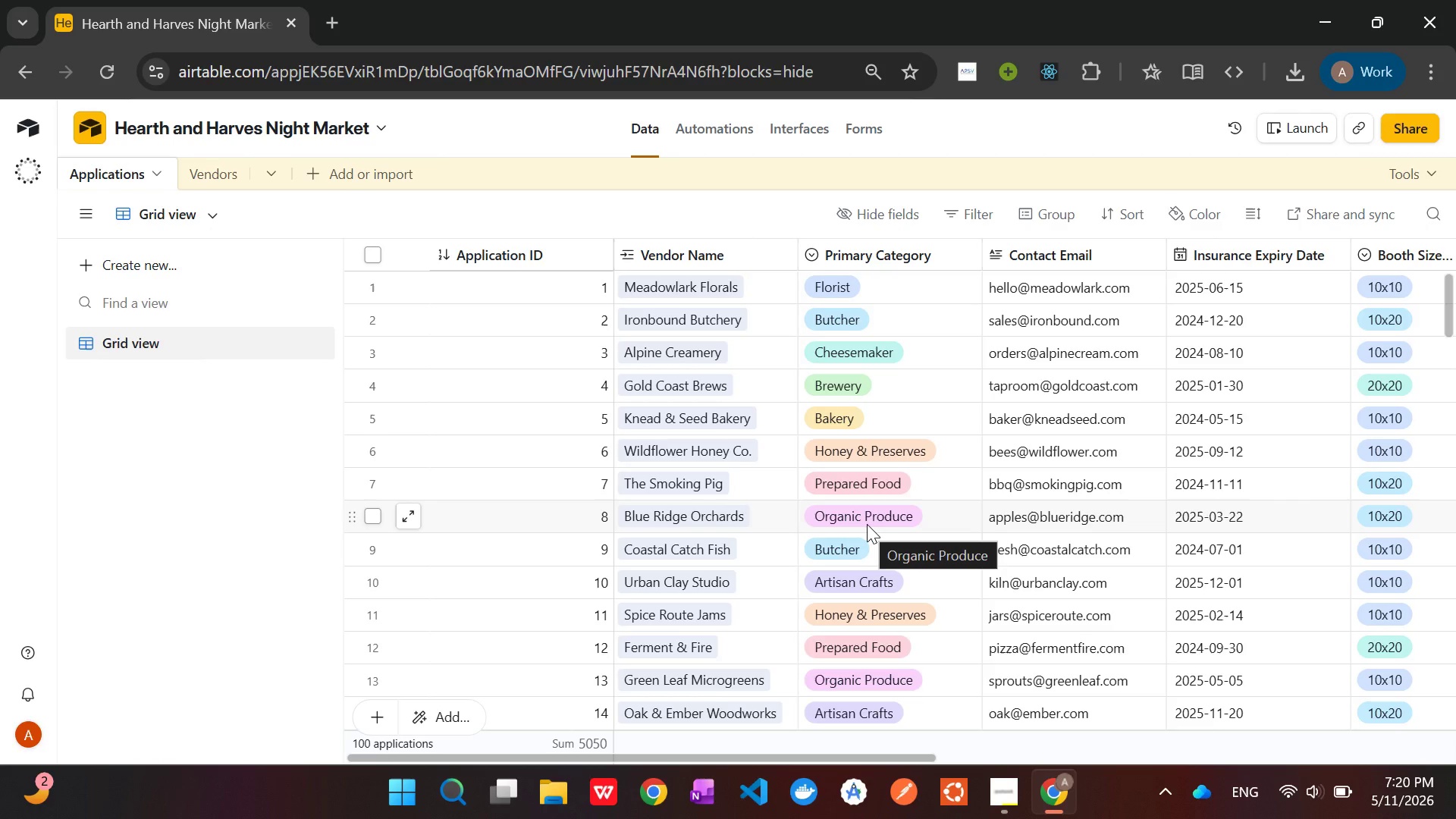 
left_click([215, 180])
 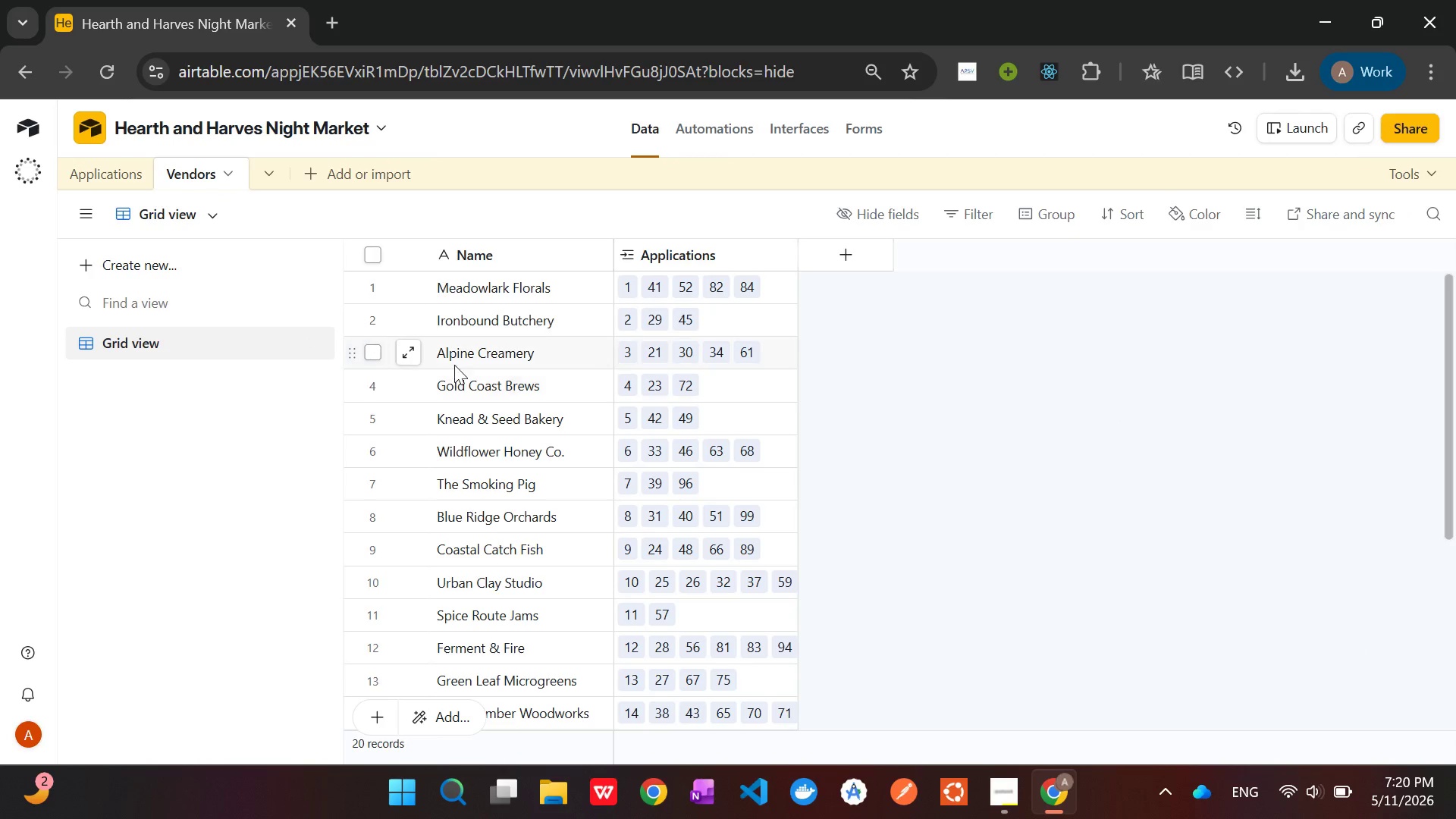 
scroll: coordinate [676, 453], scroll_direction: down, amount: 4.0
 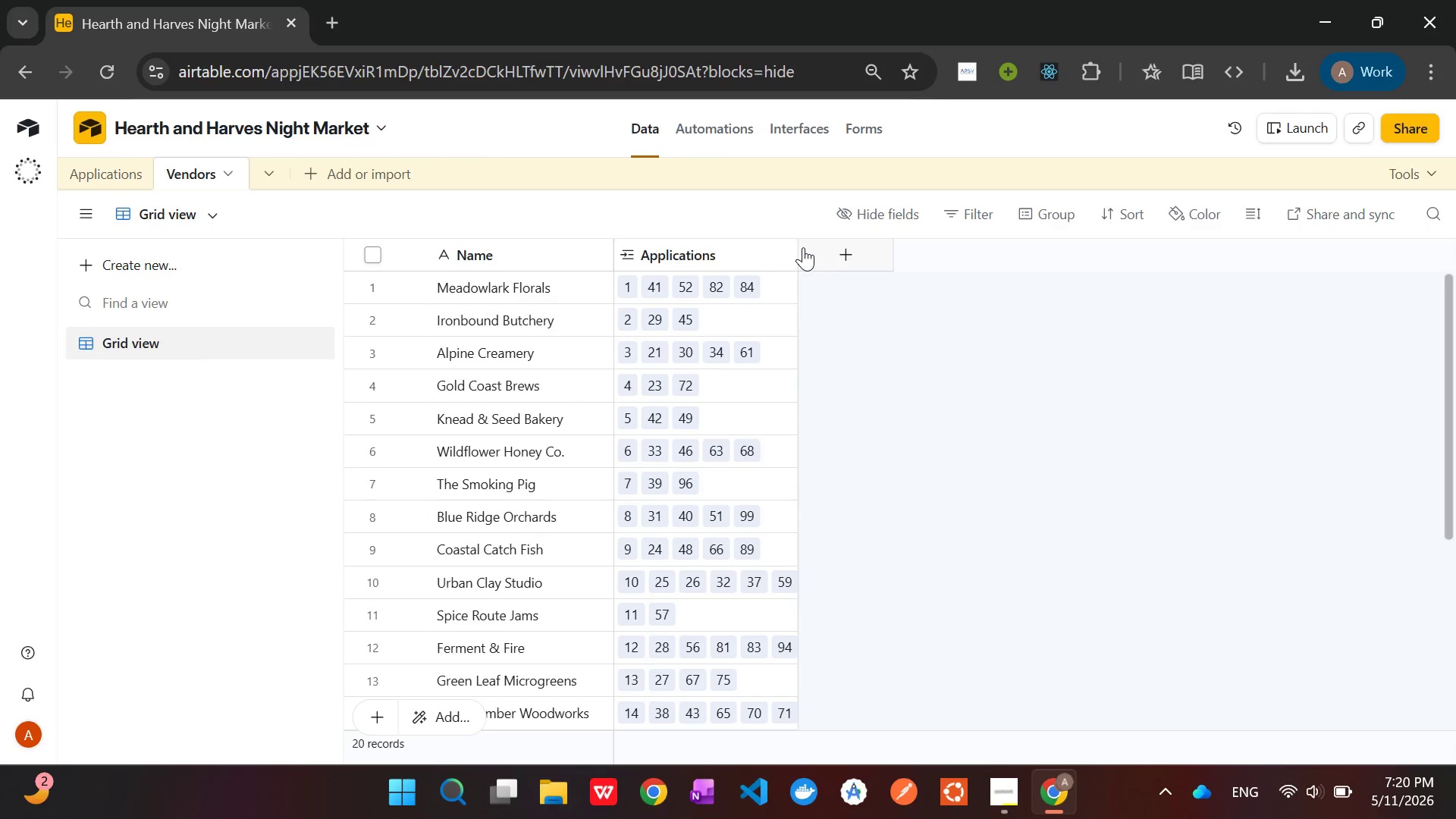 
wait(5.35)
 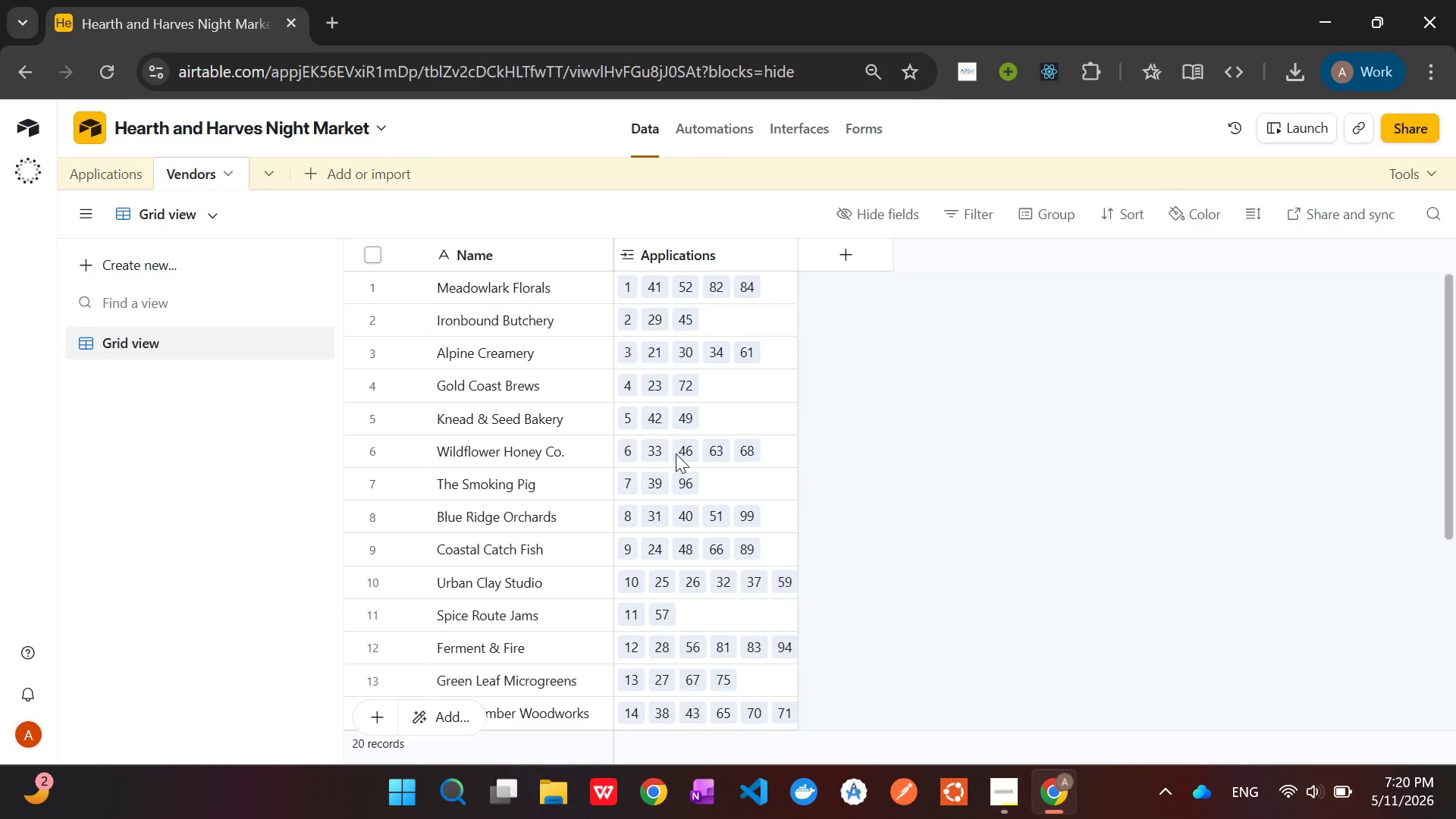 
left_click_drag(start_coordinate=[793, 243], to_coordinate=[979, 297])
 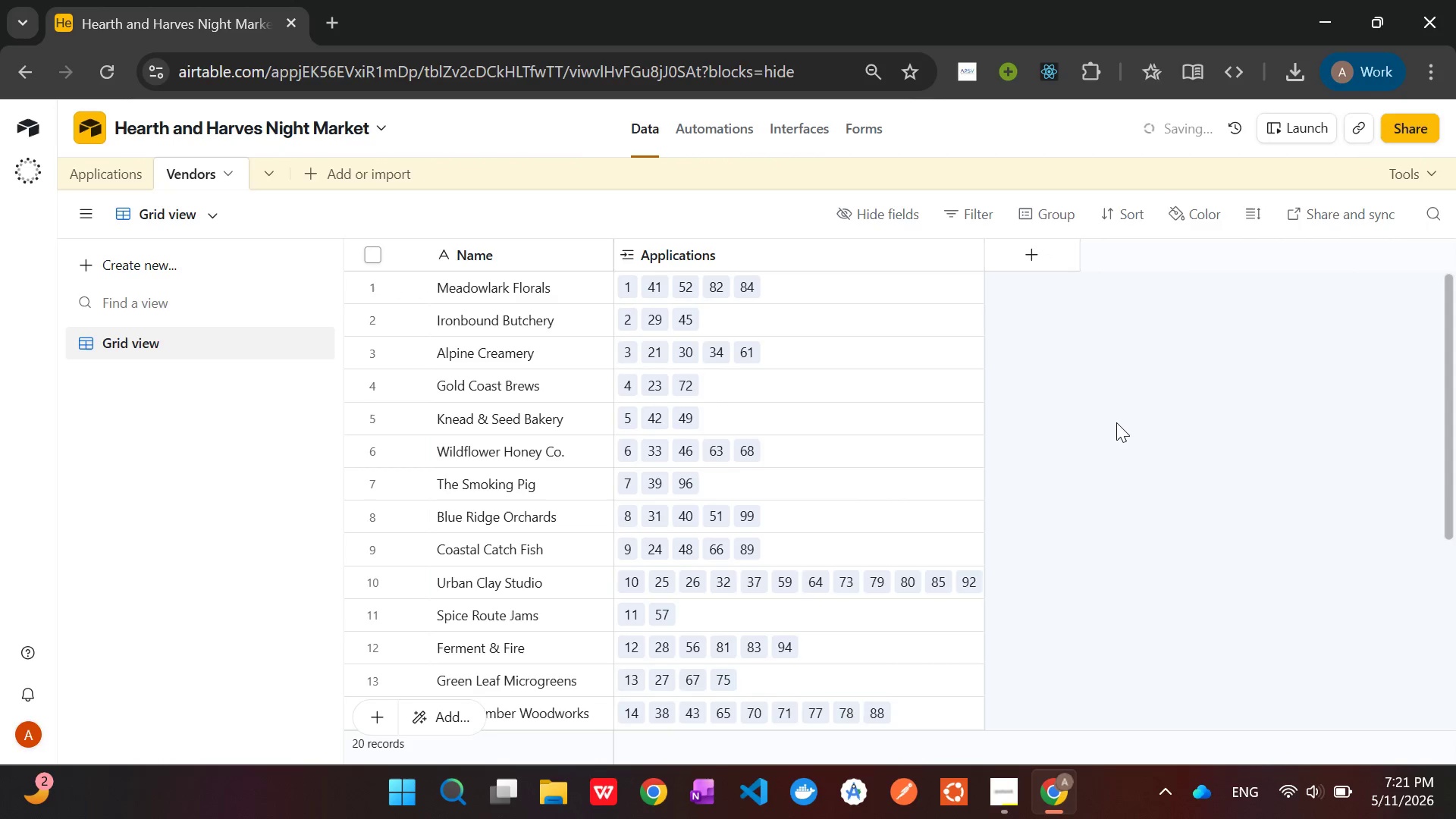 
scroll: coordinate [1116, 427], scroll_direction: down, amount: 4.0
 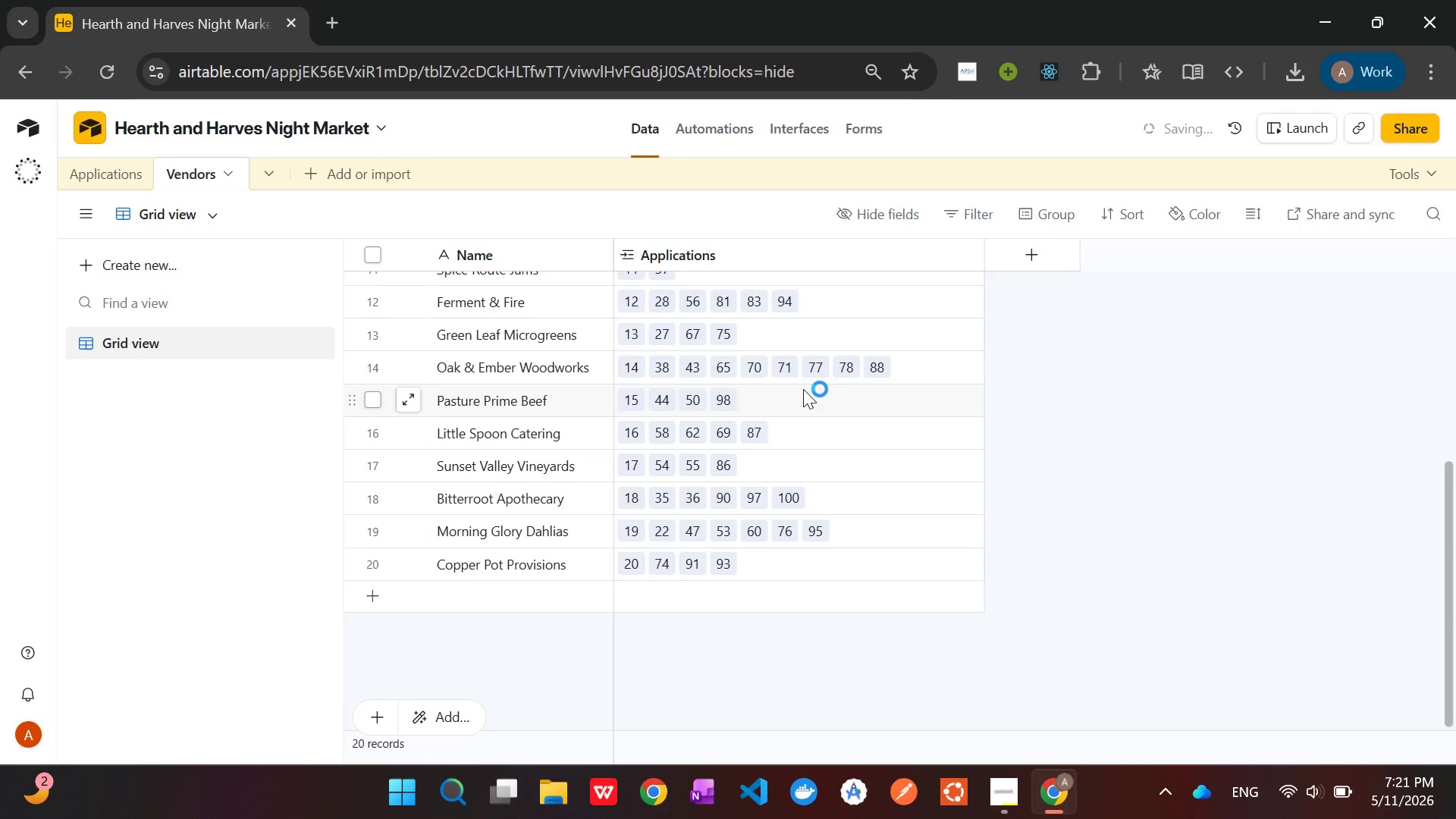 
scroll: coordinate [803, 389], scroll_direction: up, amount: 6.0
 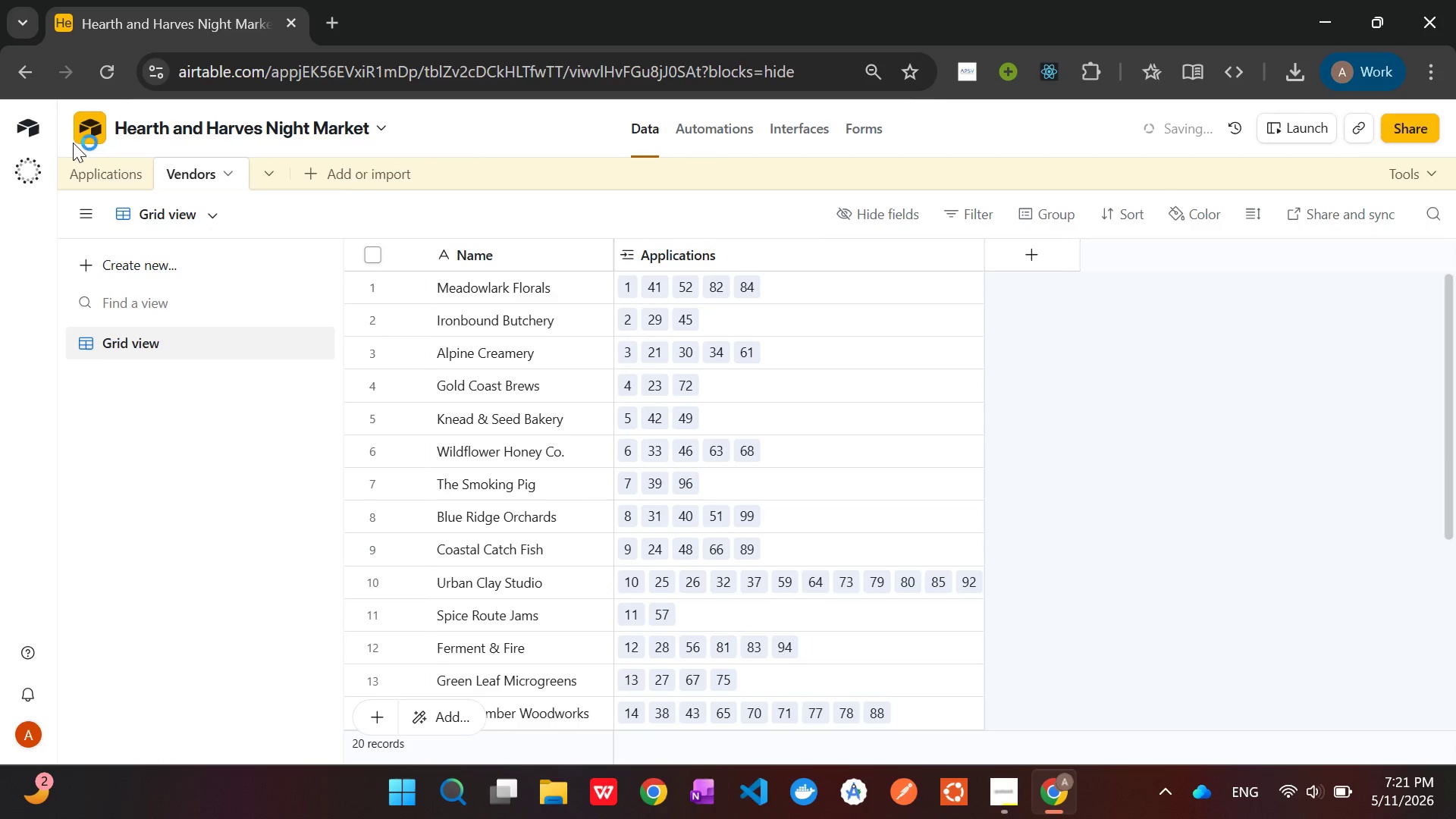 
left_click([85, 165])
 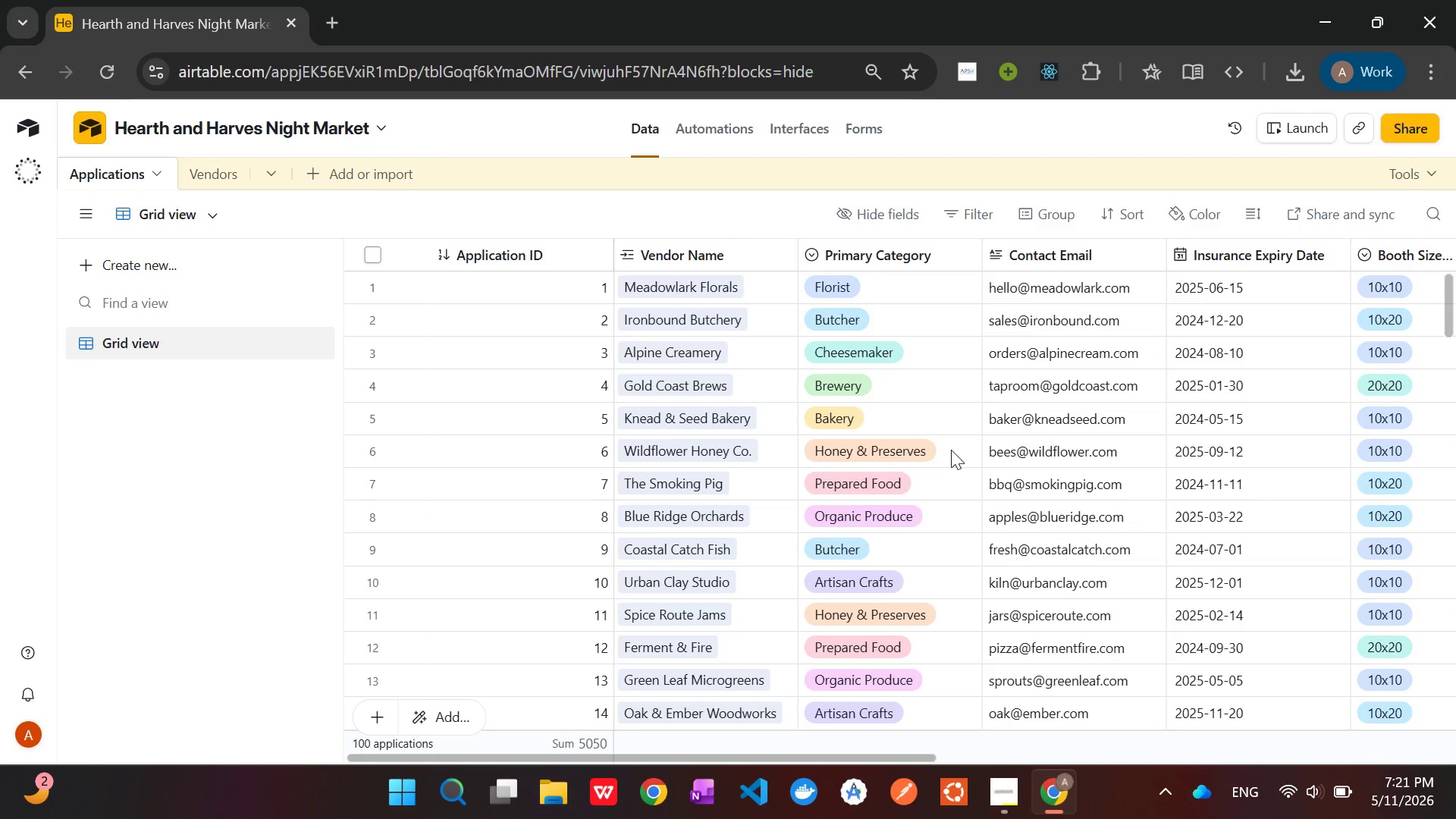 
wait(57.17)
 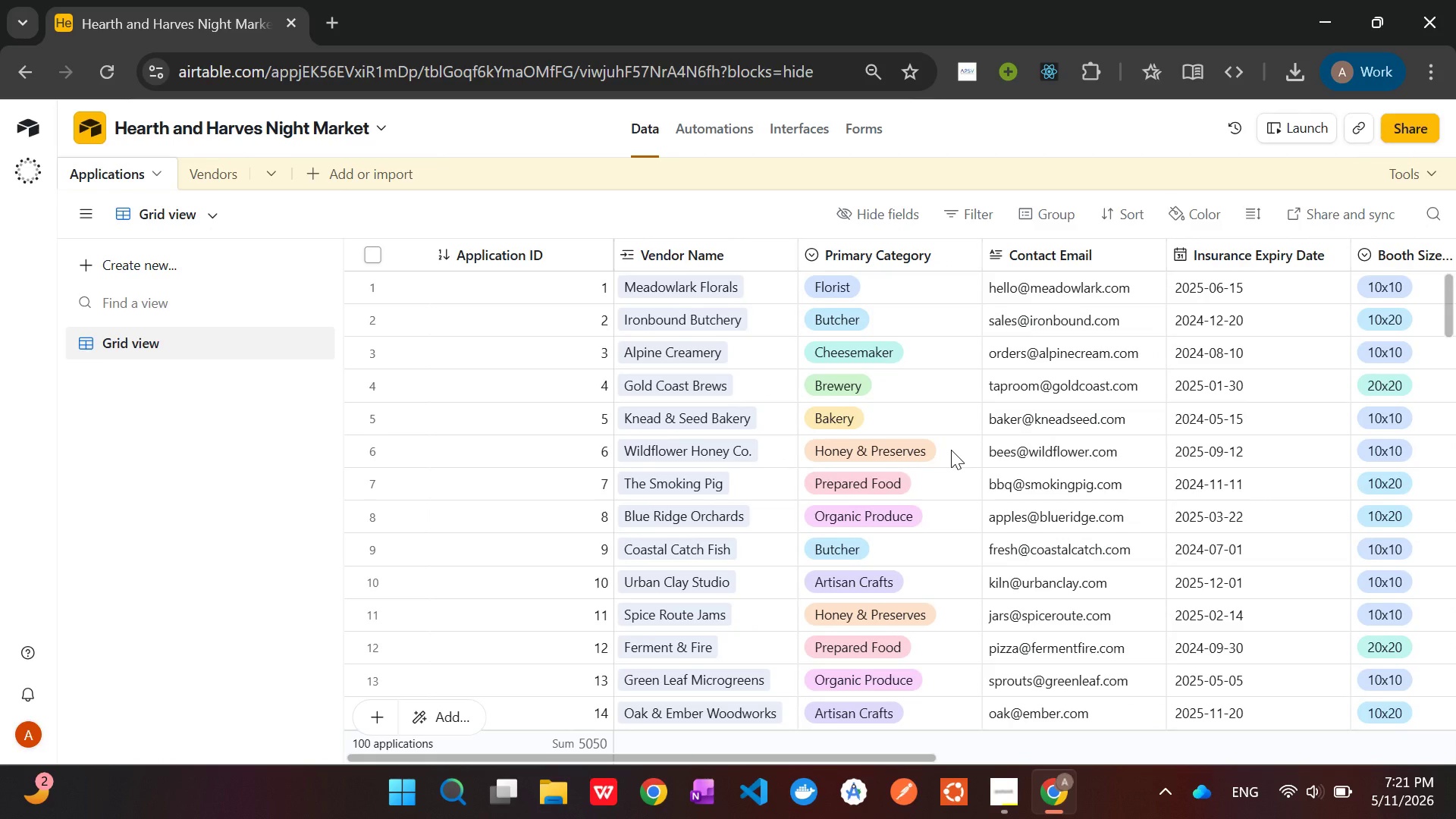 
left_click([318, 176])
 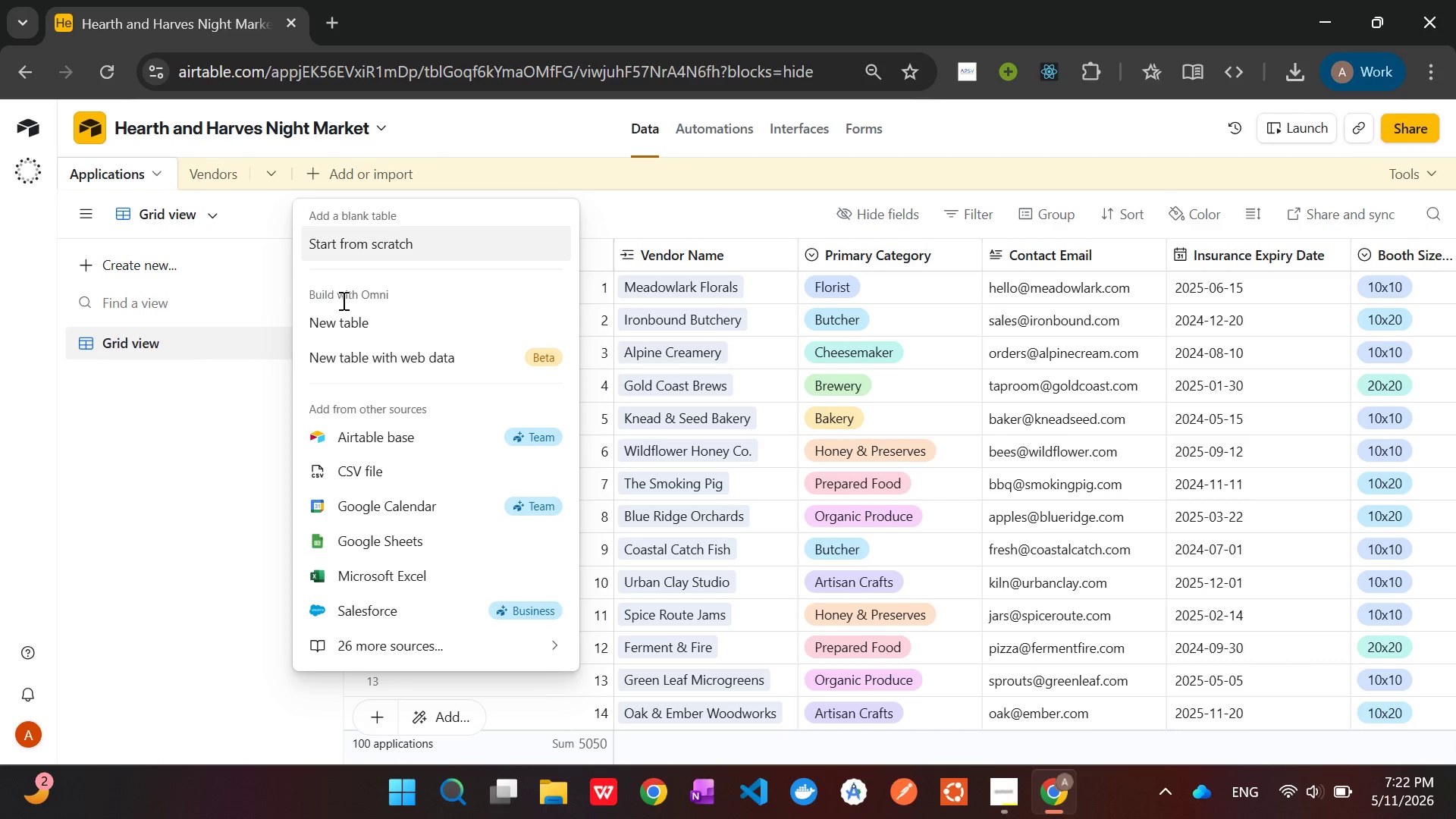 
left_click([366, 239])
 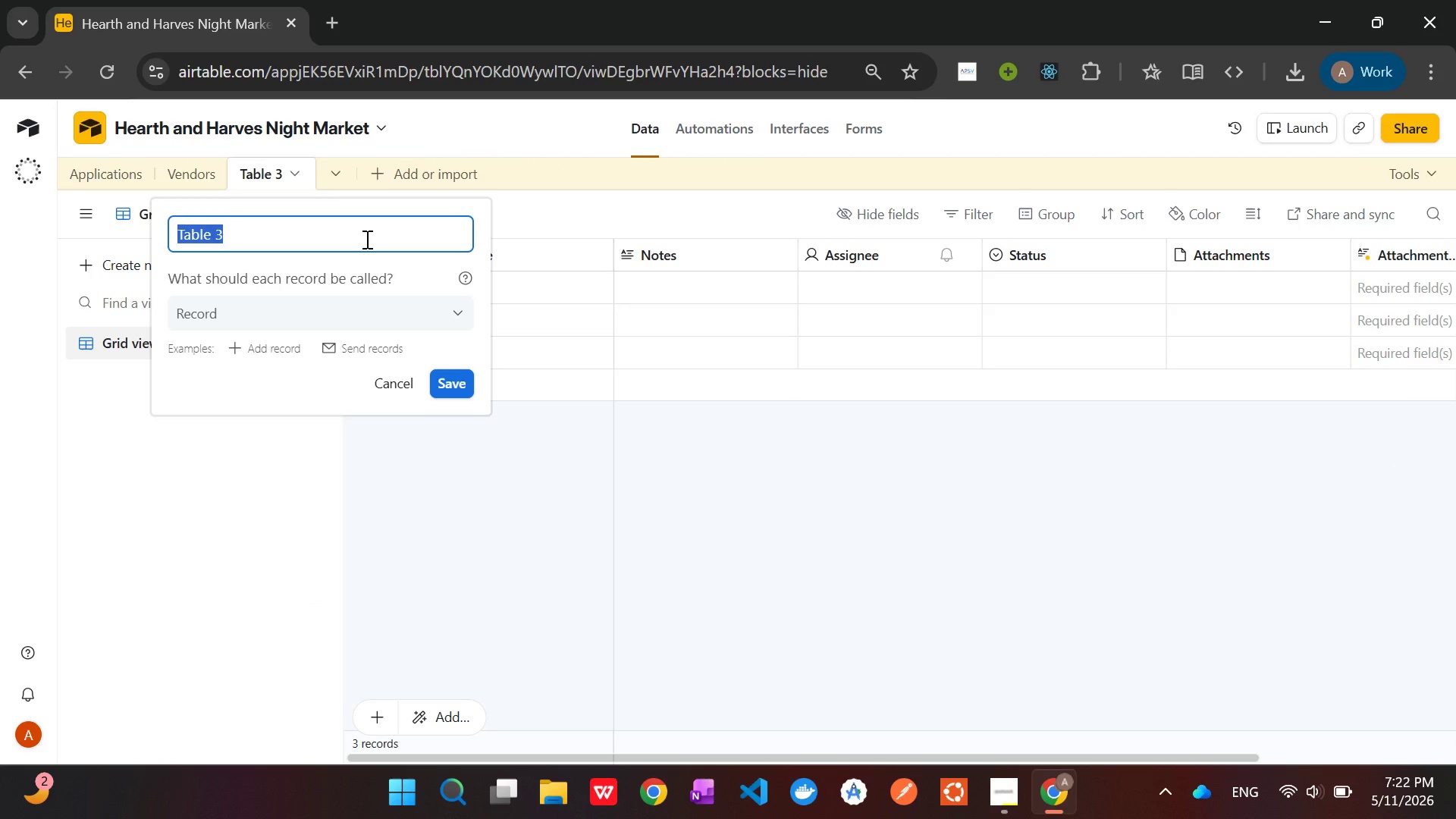 
wait(27.91)
 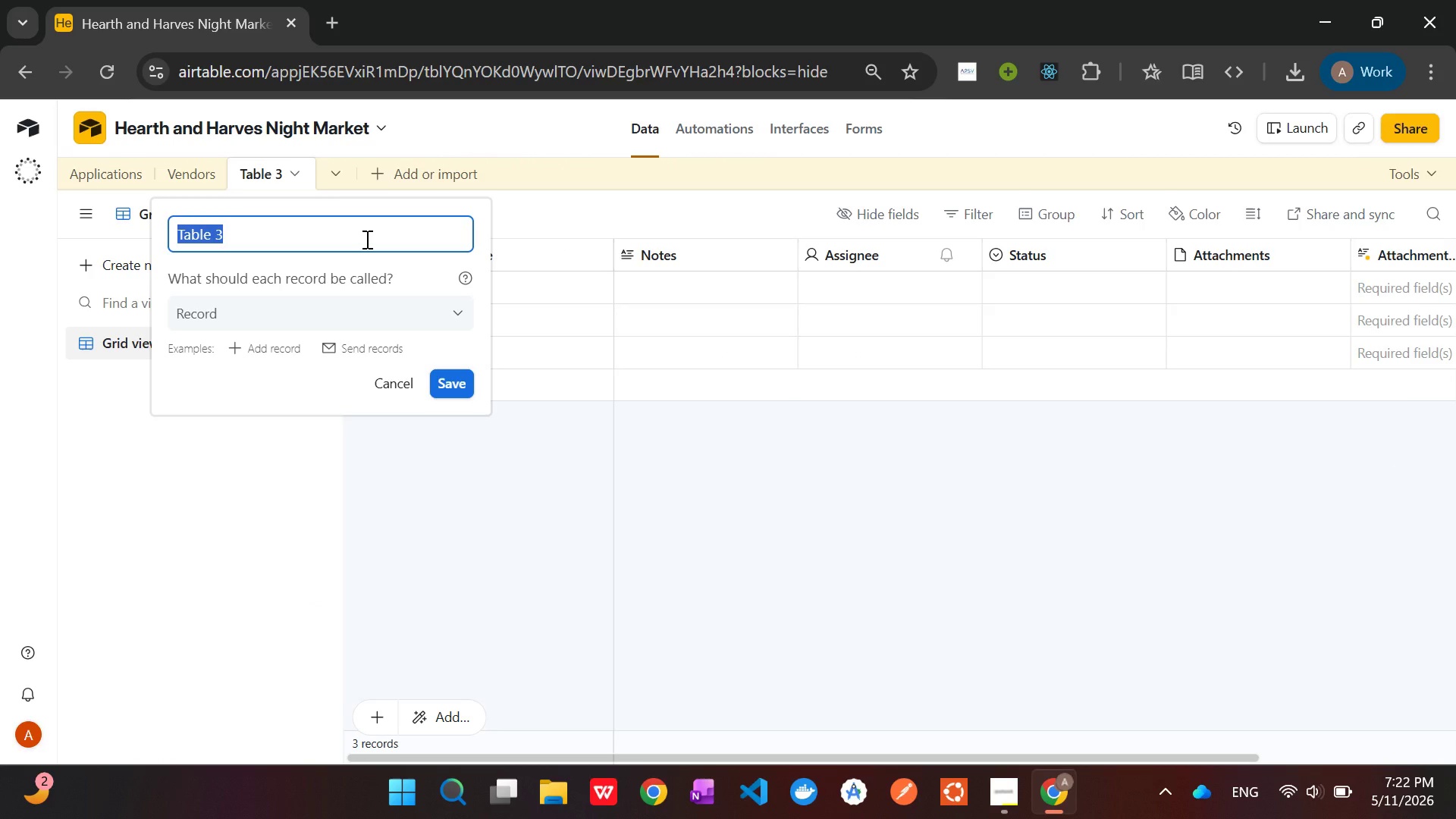 
key(Backspace)
type(Evets )
key(Backspace)
 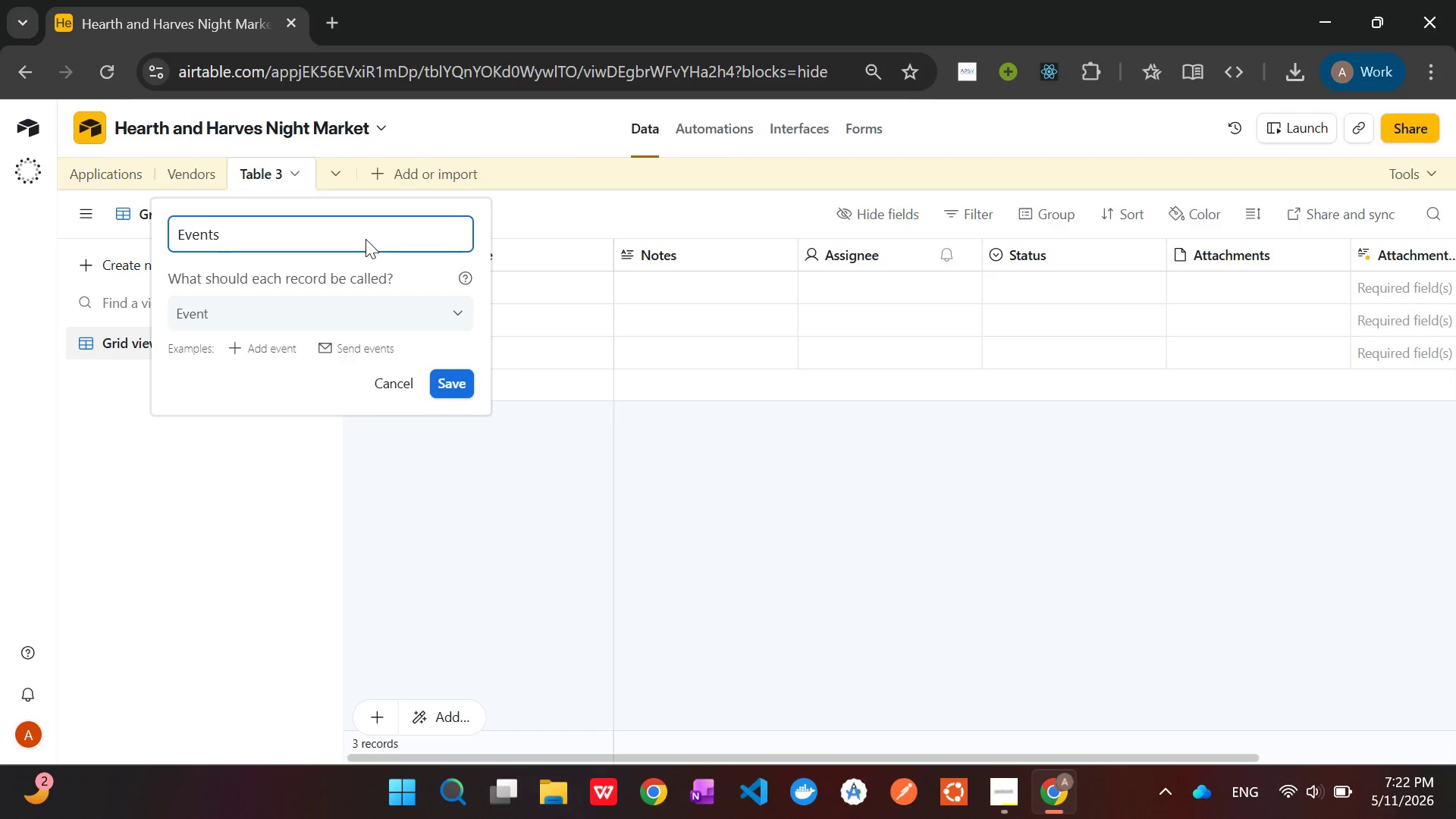 
wait(9.86)
 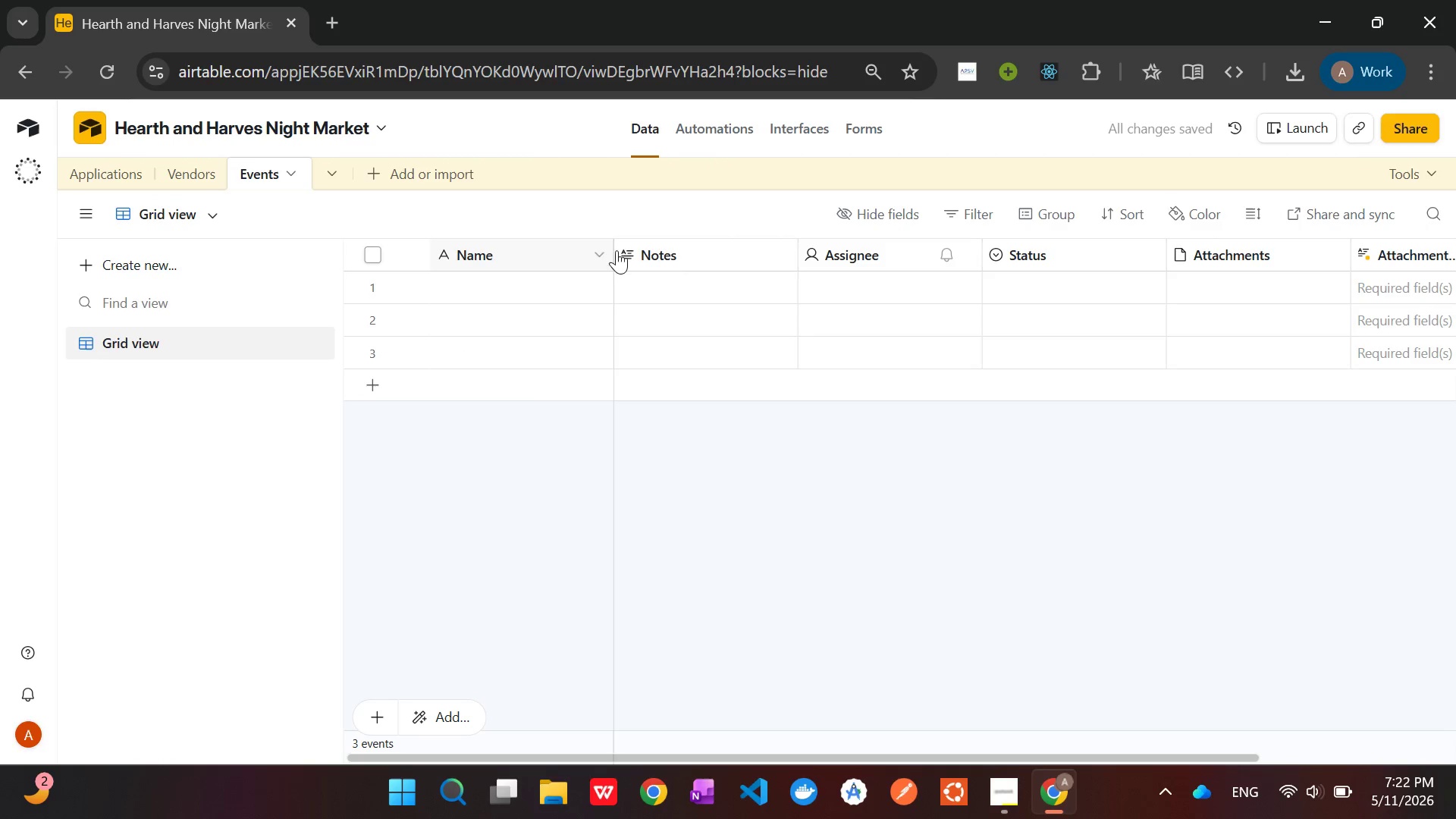 
hold_key(key=ControlLeft, duration=1.53)
left_click([730, 255])
 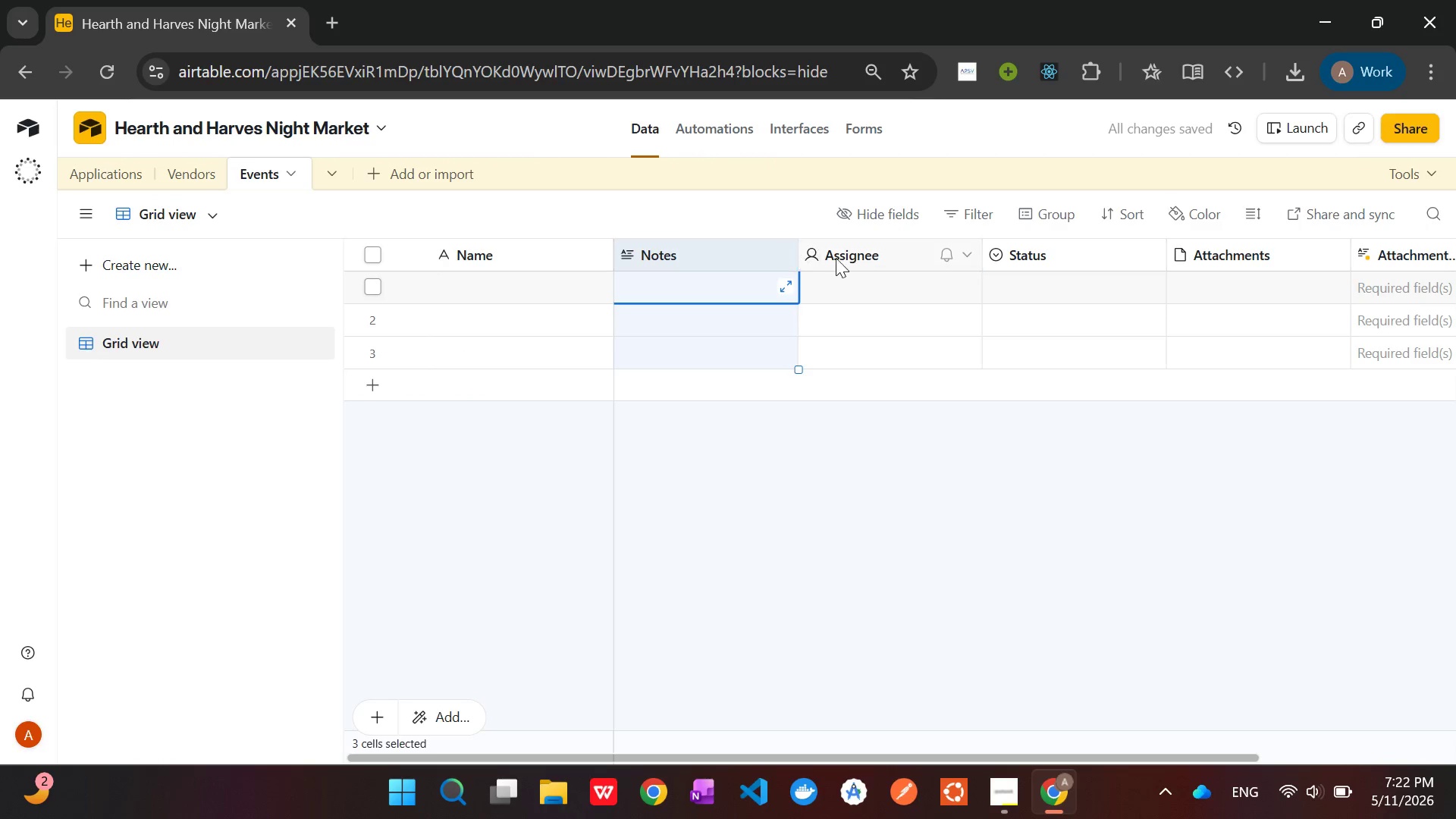 
hold_key(key=ControlLeft, duration=1.5)
 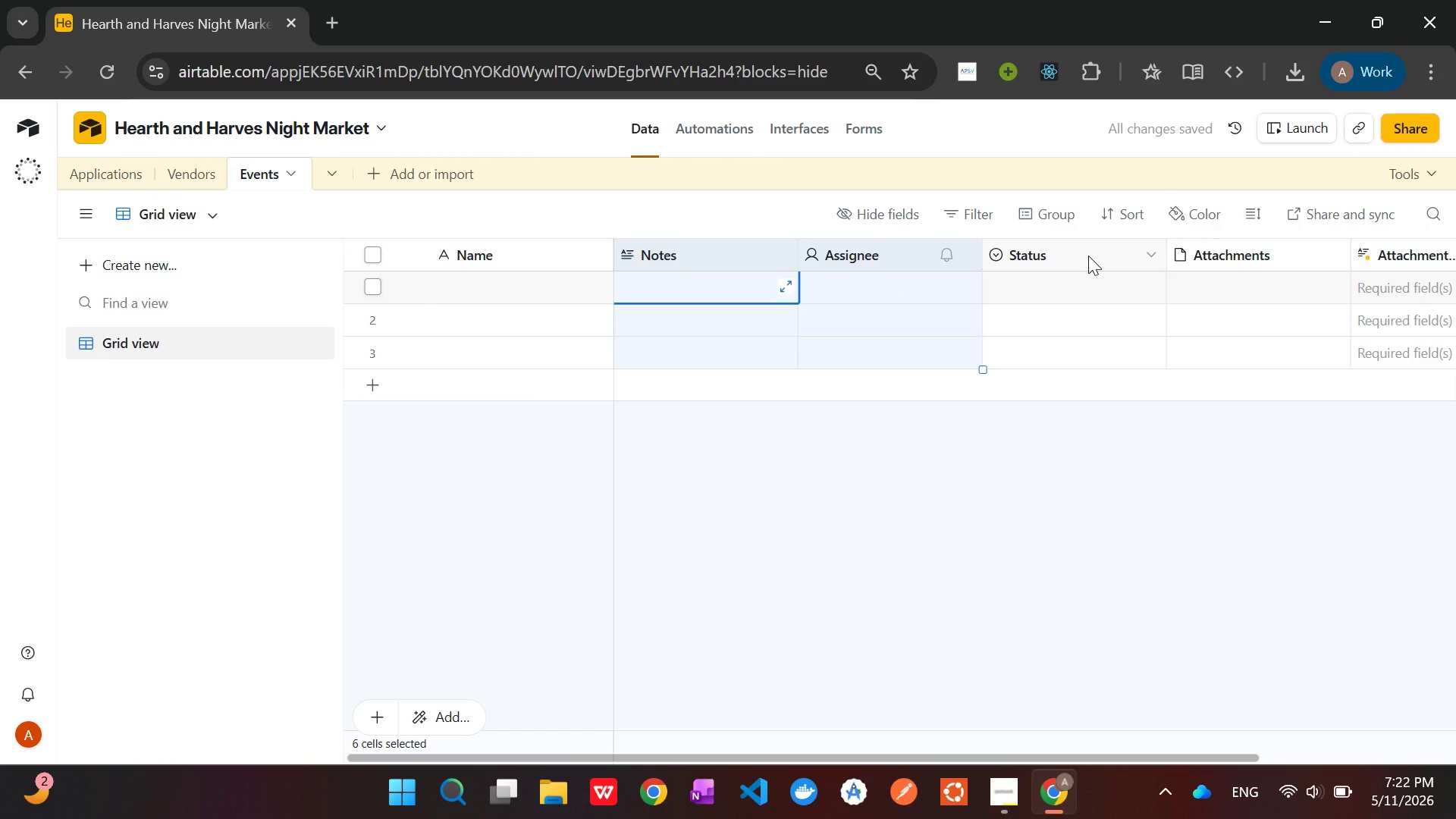 
hold_key(key=ControlLeft, duration=1.53)
left_click([1088, 256])
 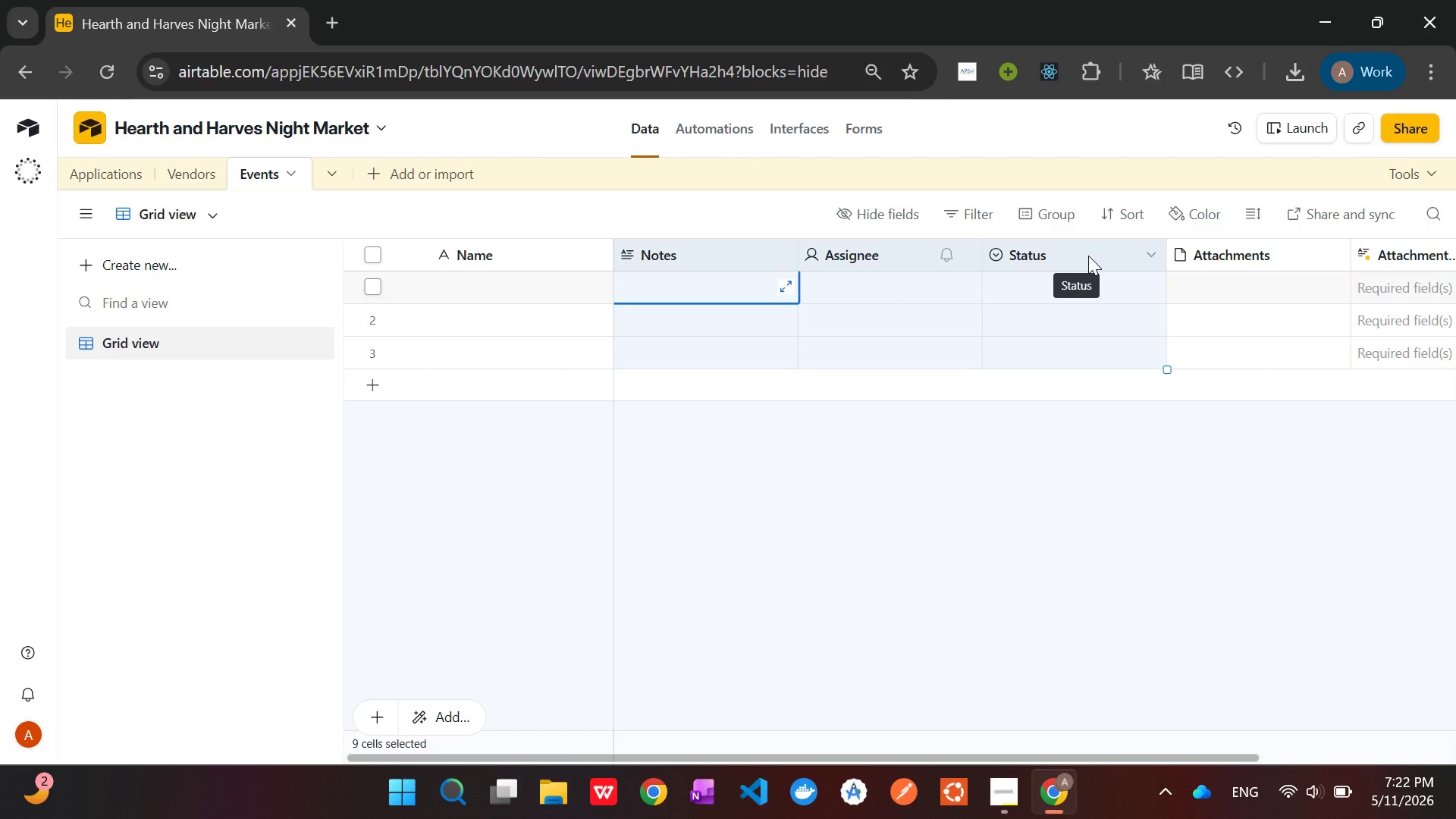 
hold_key(key=ControlLeft, duration=1.5)
left_click([1248, 253])
 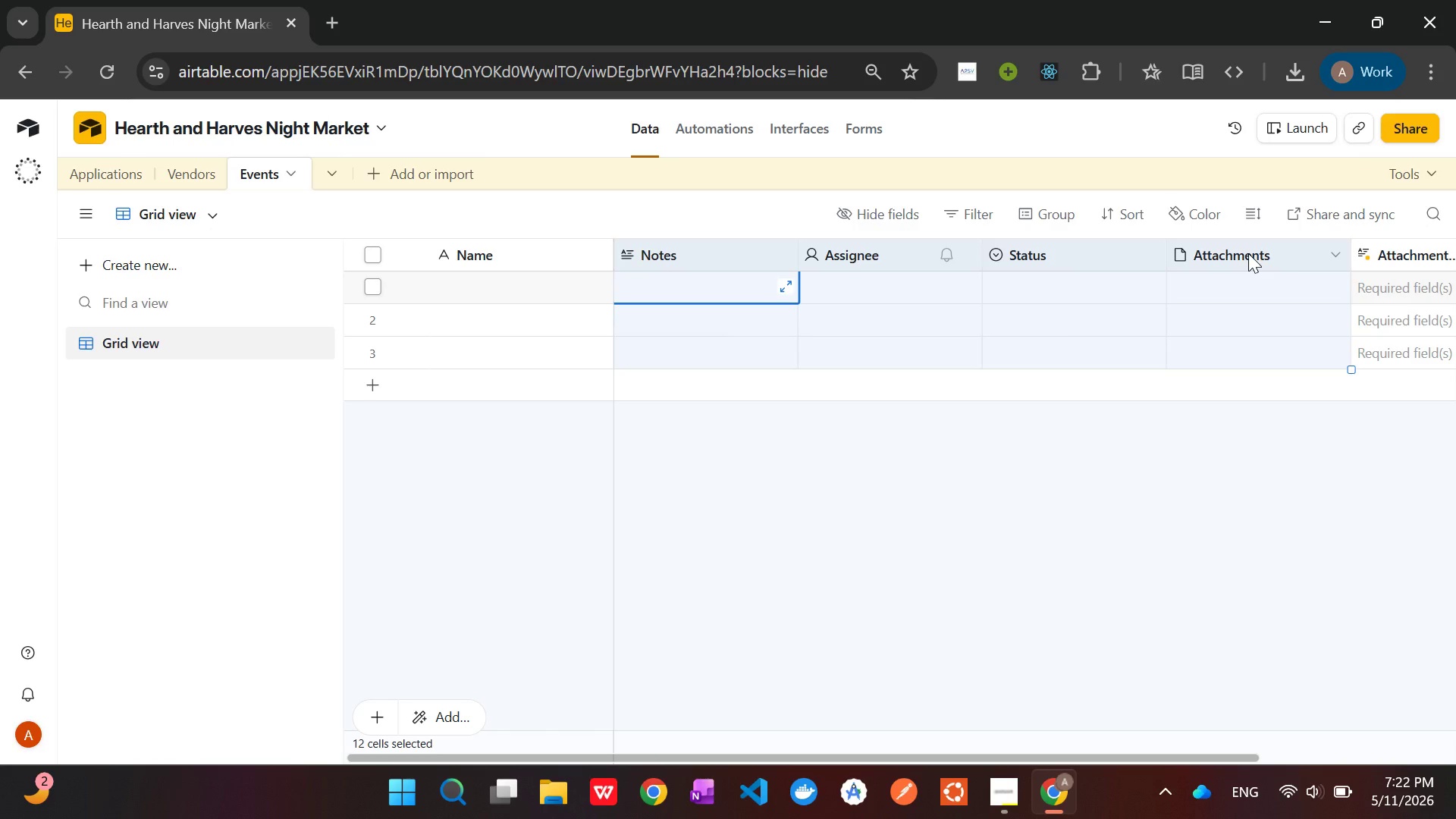 
hold_key(key=ControlLeft, duration=1.51)
 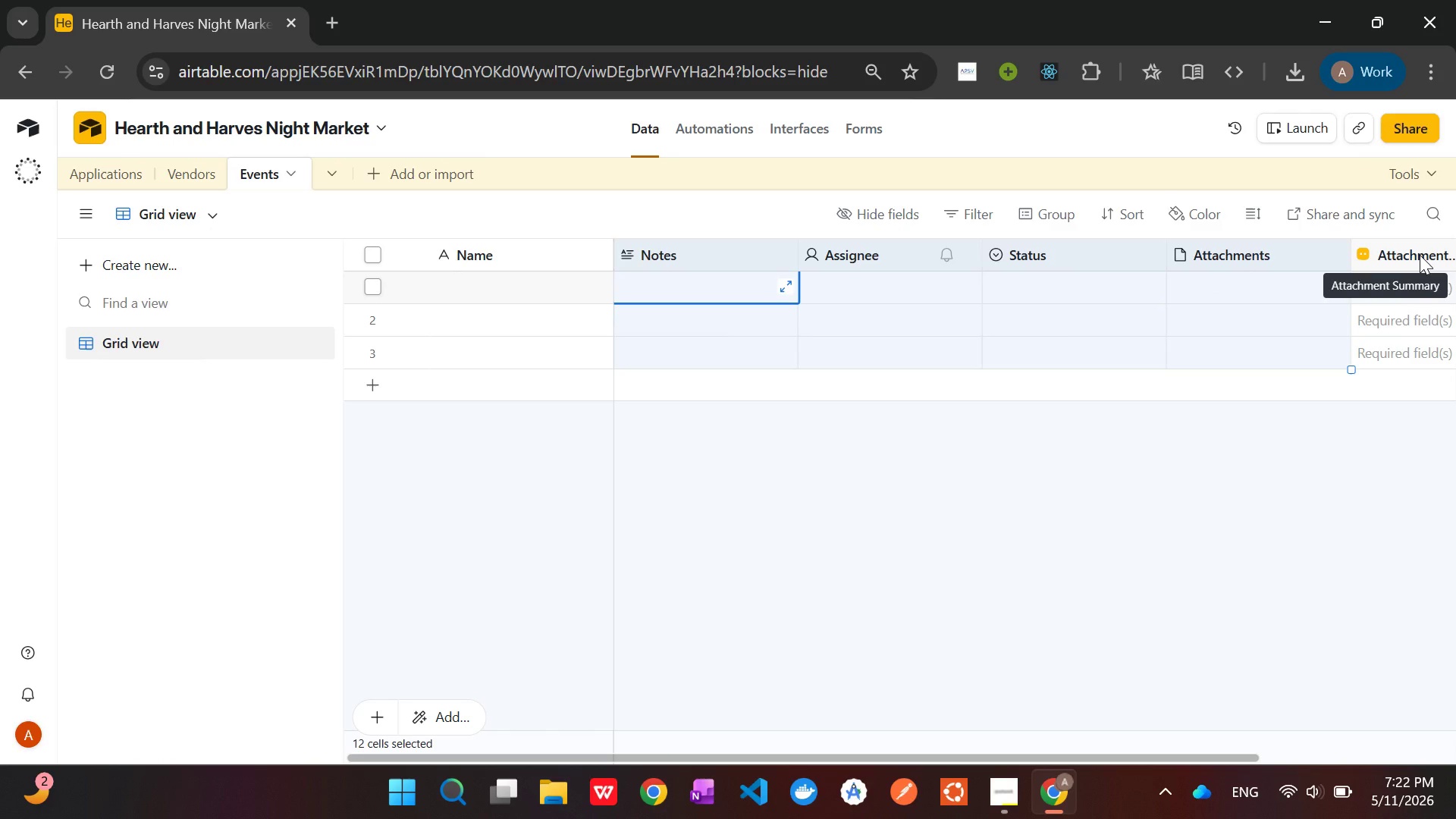 
hold_key(key=ControlLeft, duration=1.5)
left_click([1420, 255])
 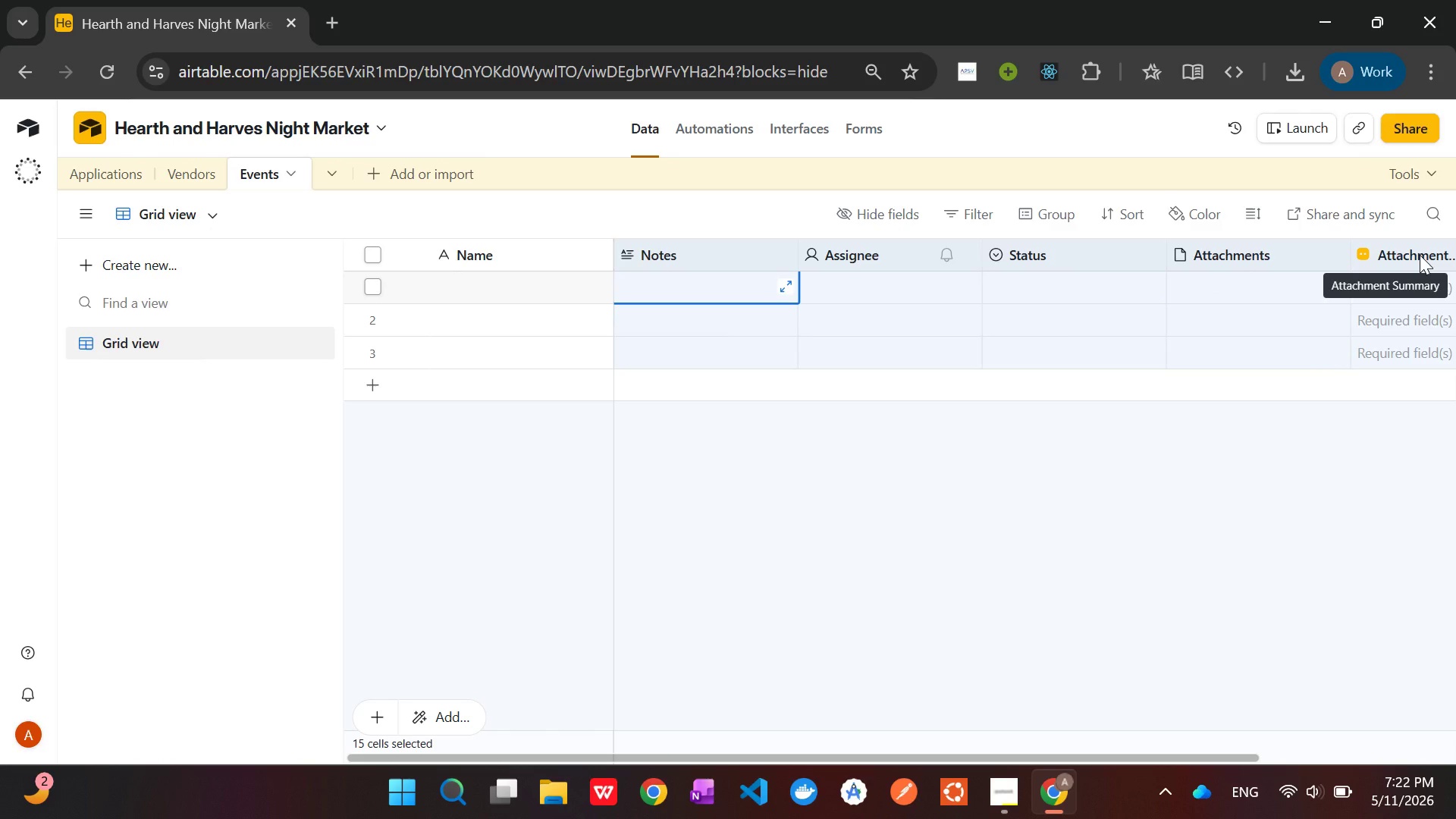 
key(Control+ControlLeft)
 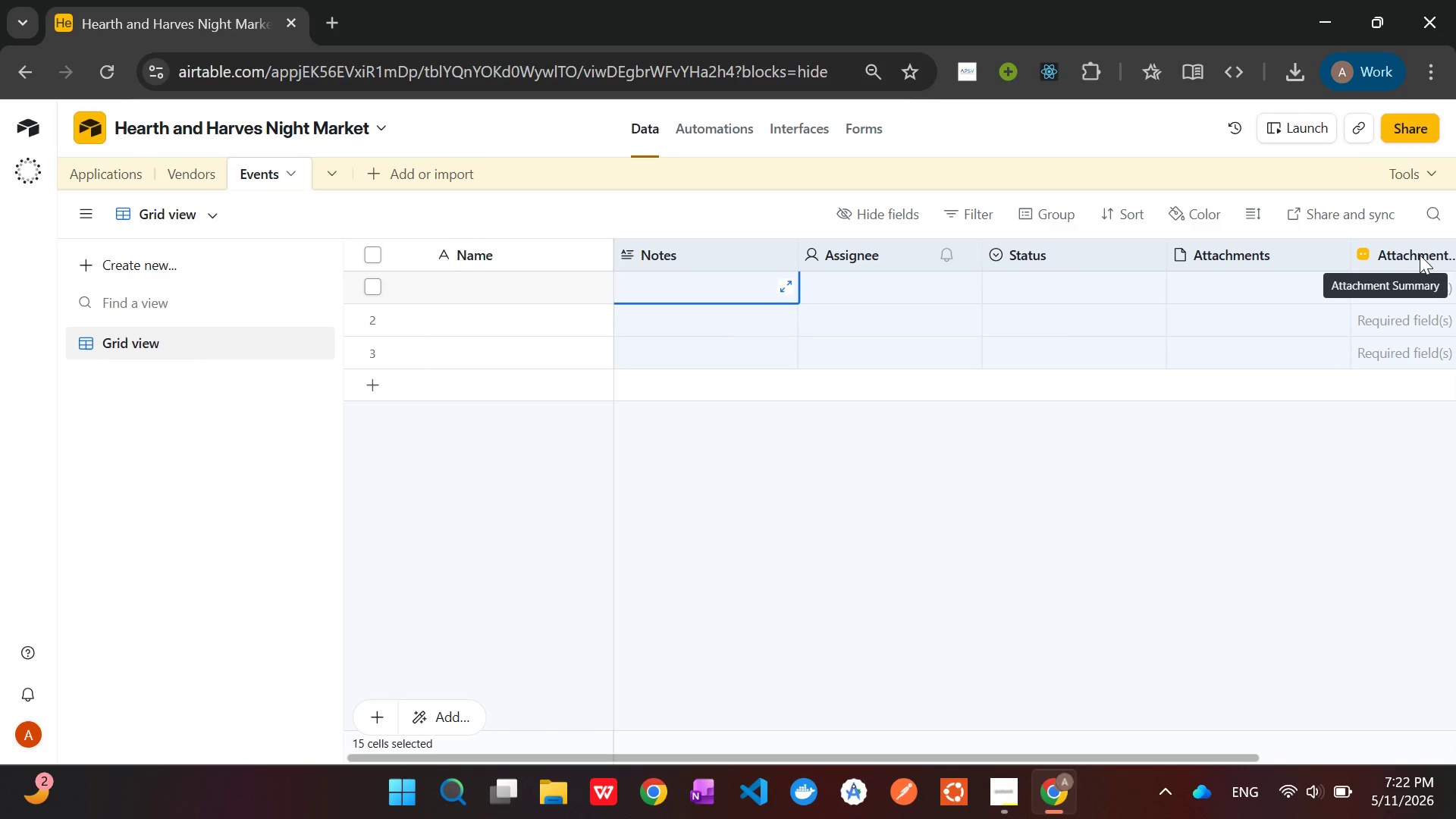 
key(Control+ControlLeft)
 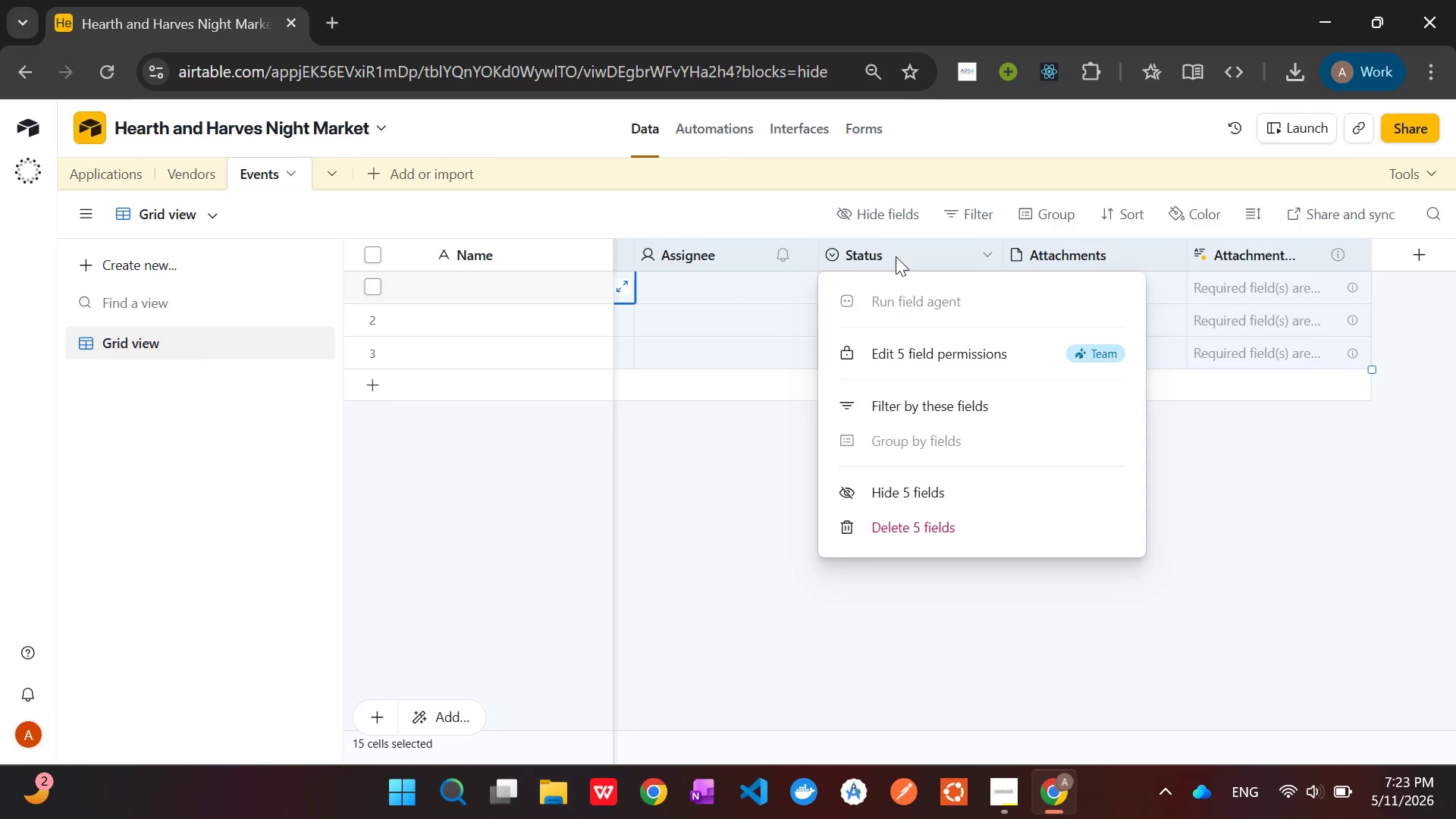 
left_click([934, 526])
 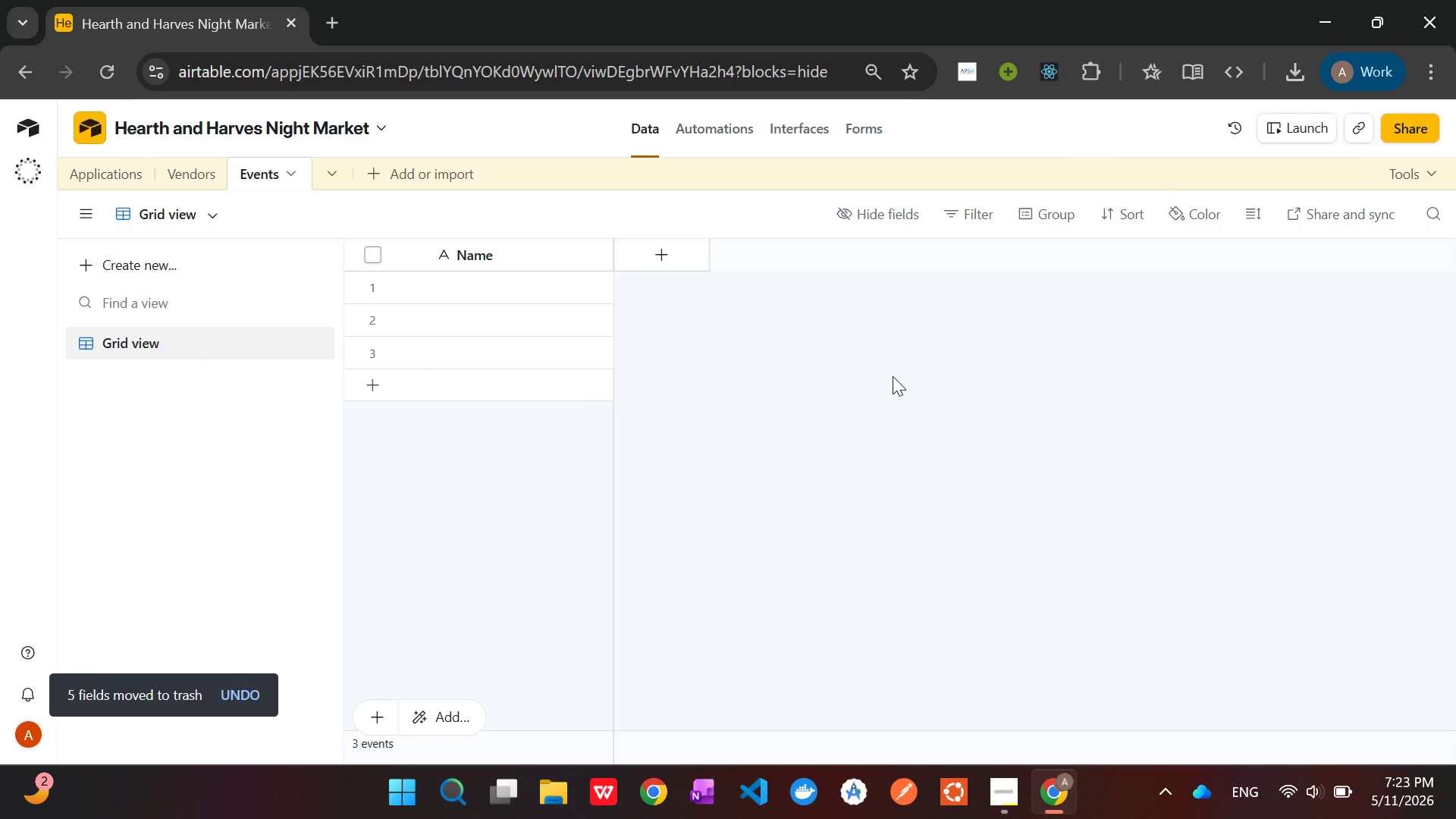 
wait(13.45)
 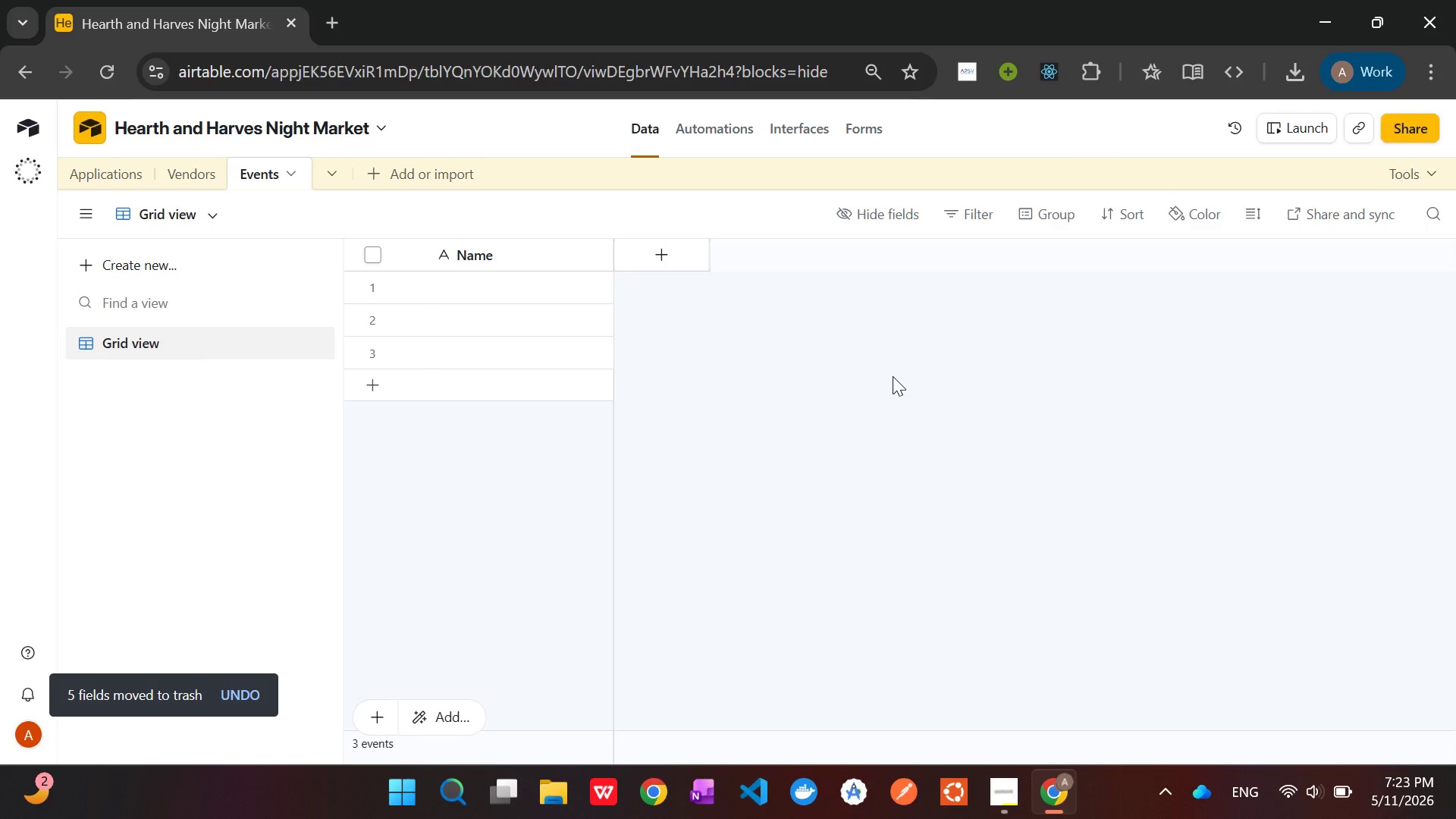 
scroll: coordinate [893, 376], scroll_direction: up, amount: 2.0
 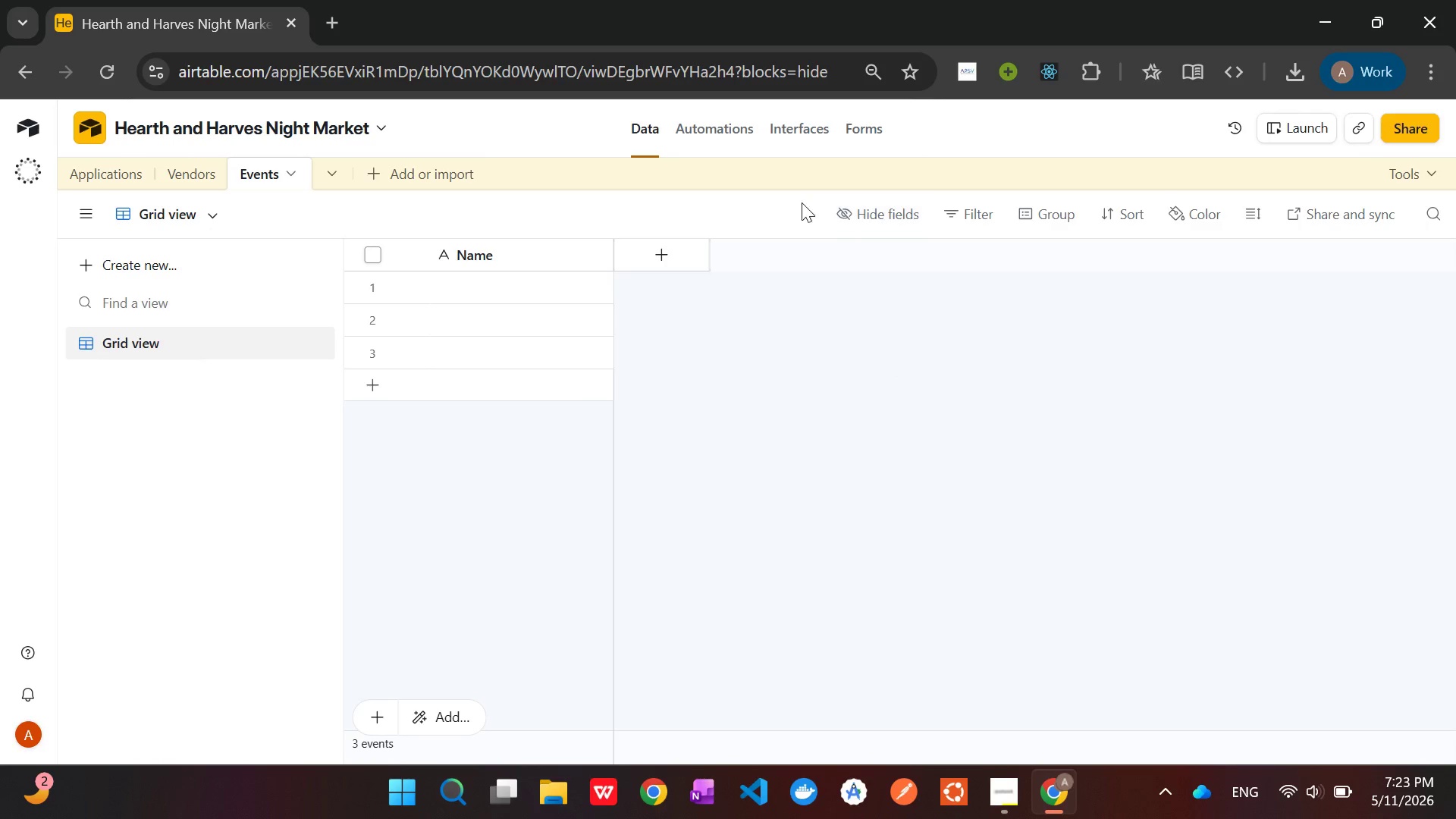 
left_click([679, 257])
 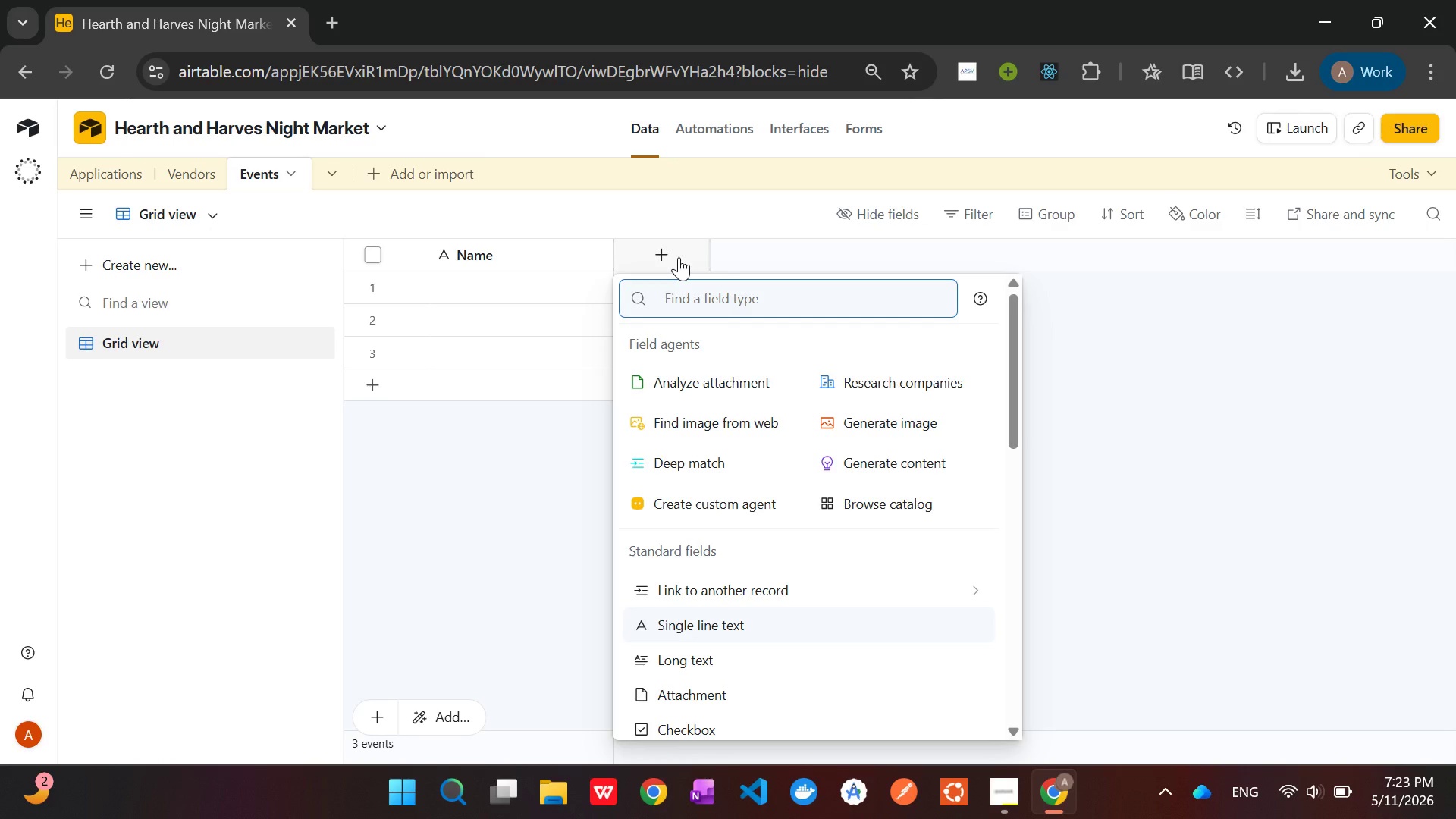 
type(Date)
 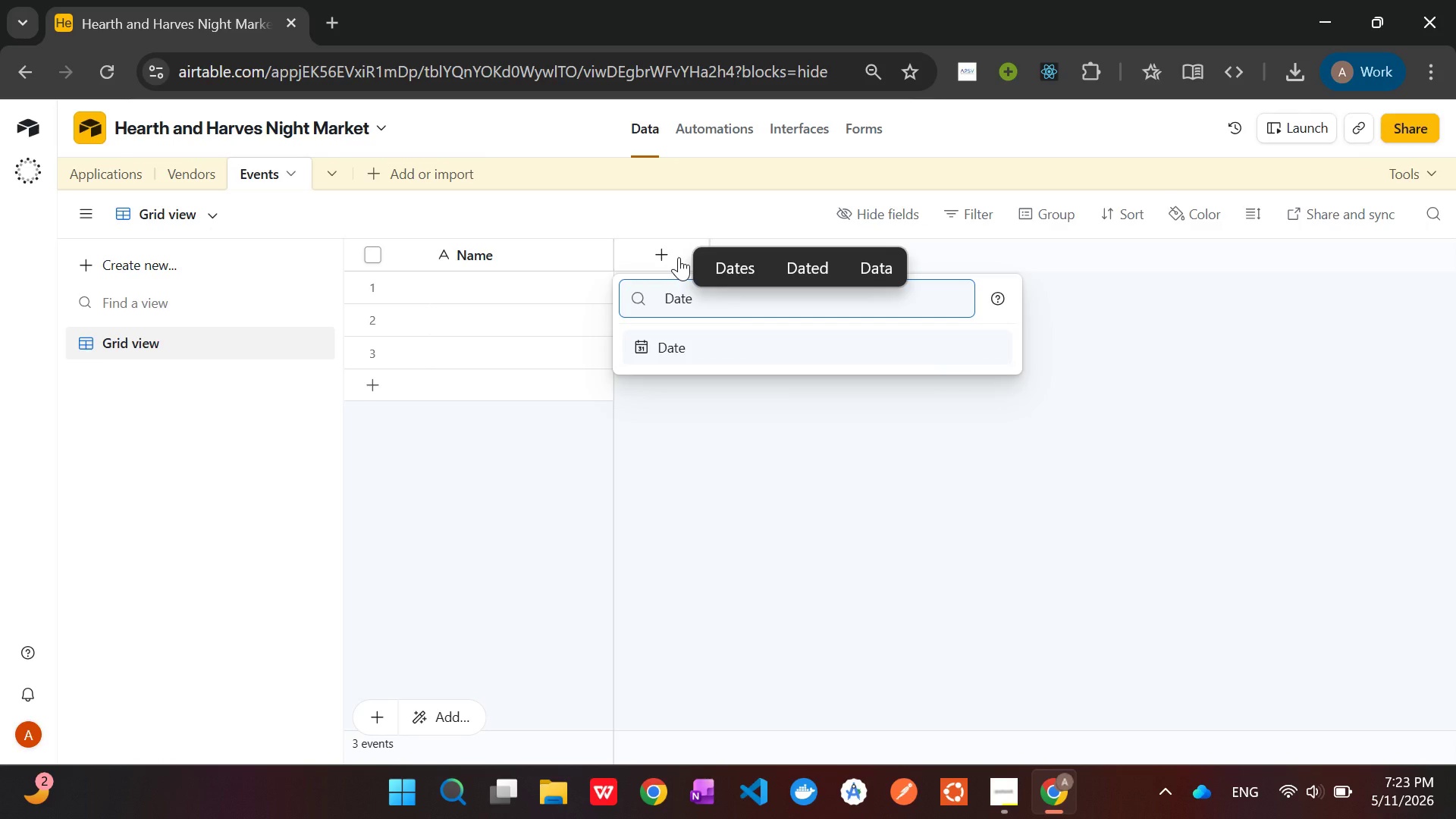 
key(Enter)
 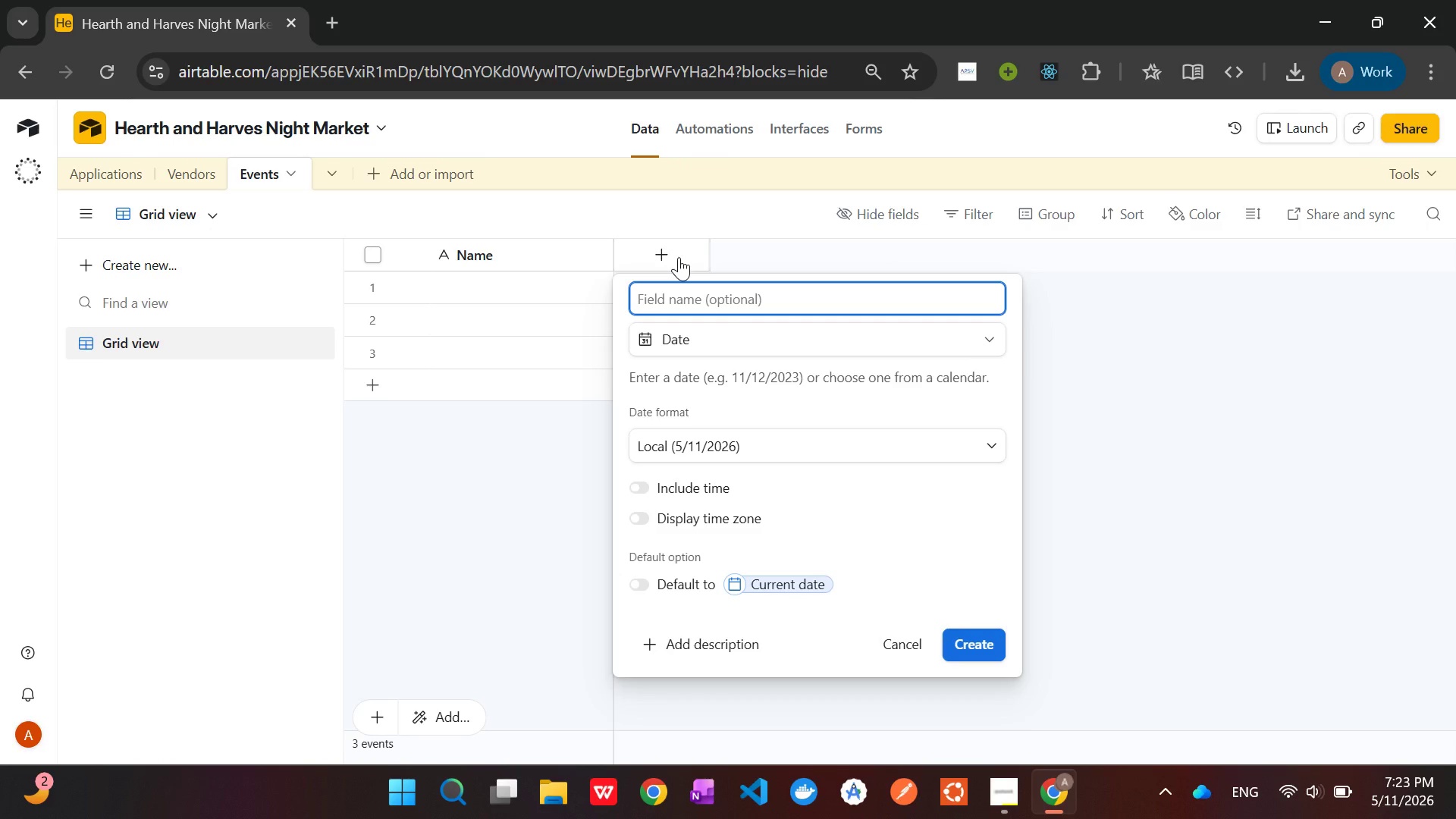 
type(Market Date)
 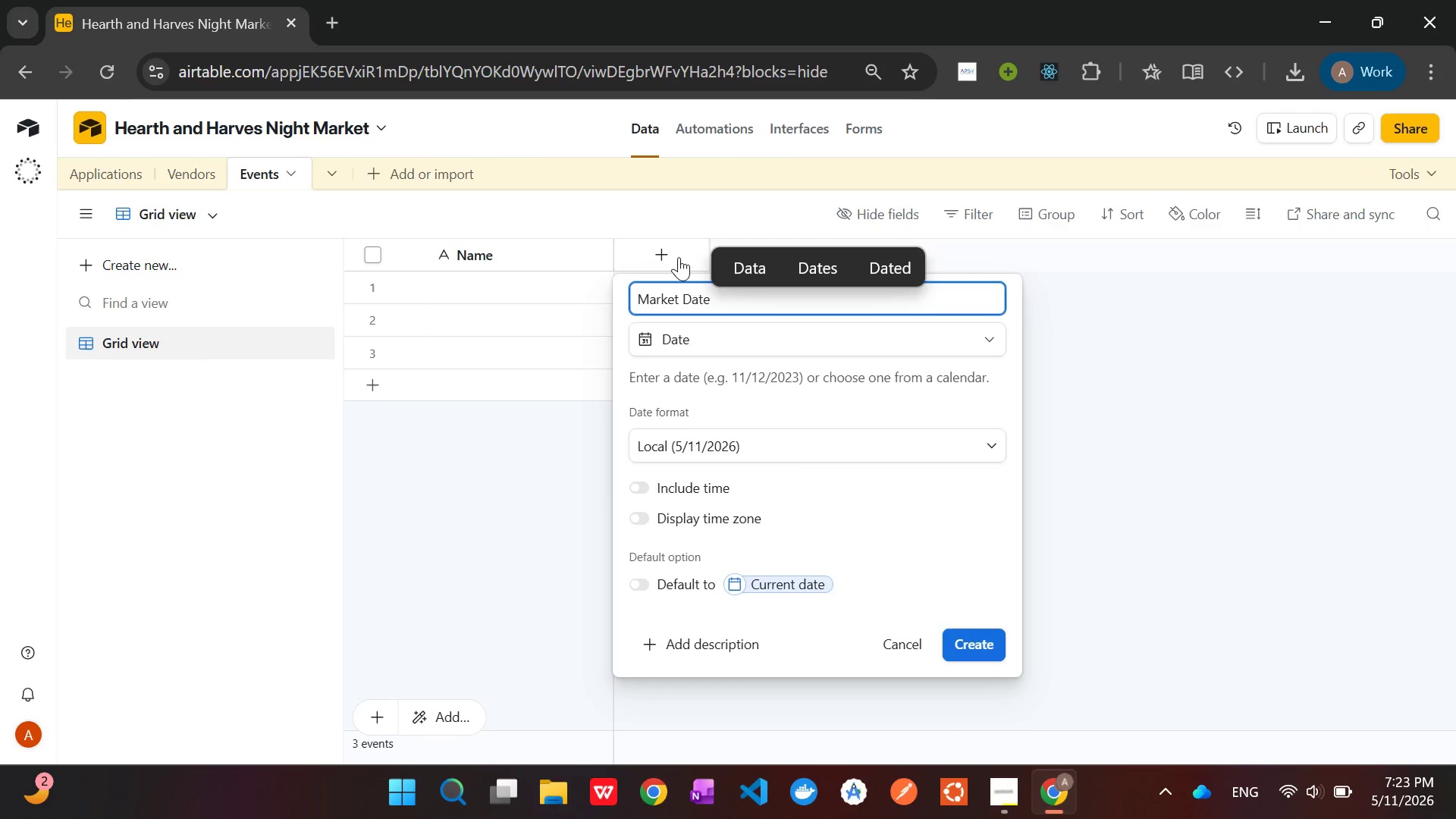 
wait(88.01)
 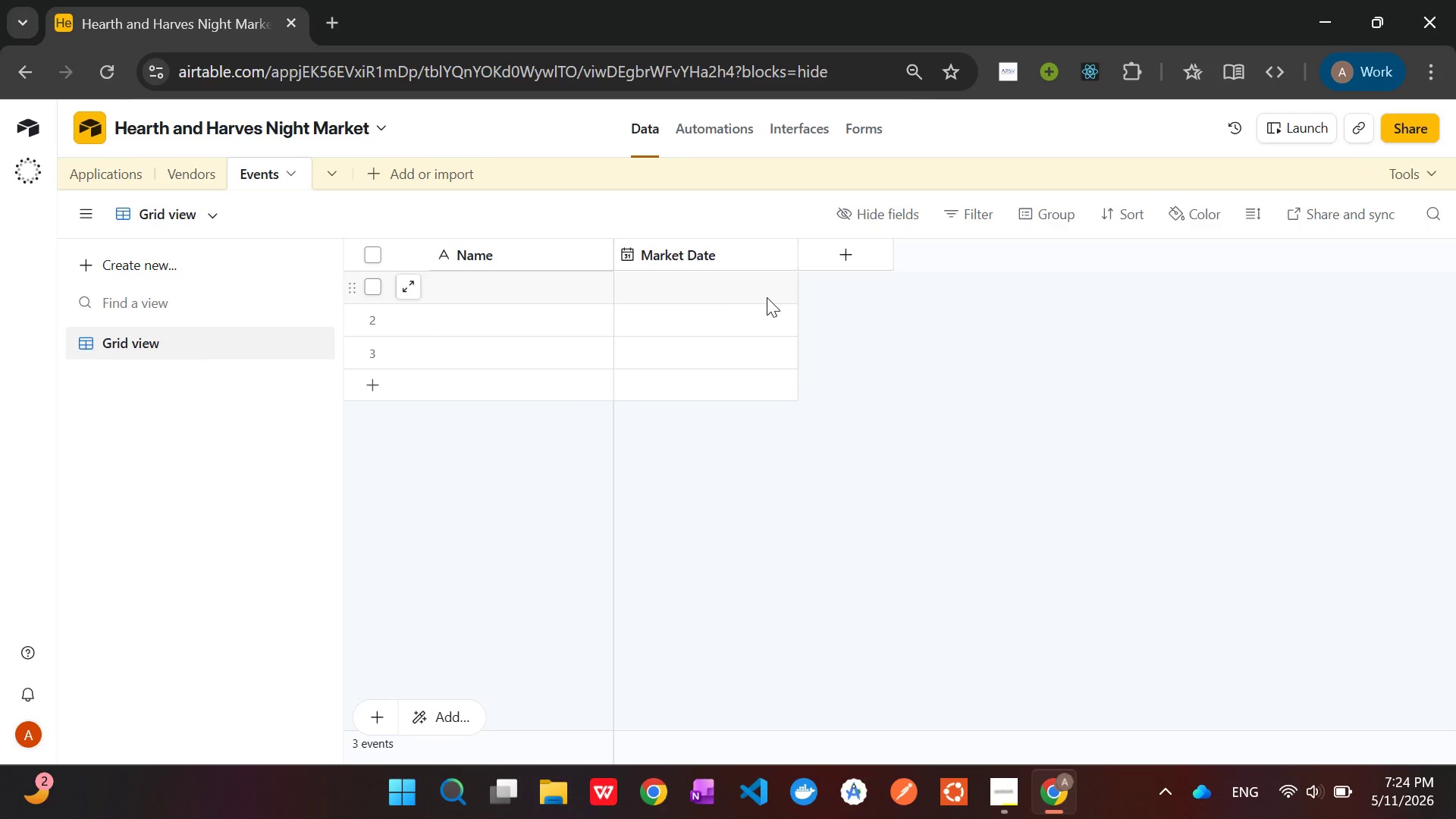 
left_click([373, 164])
 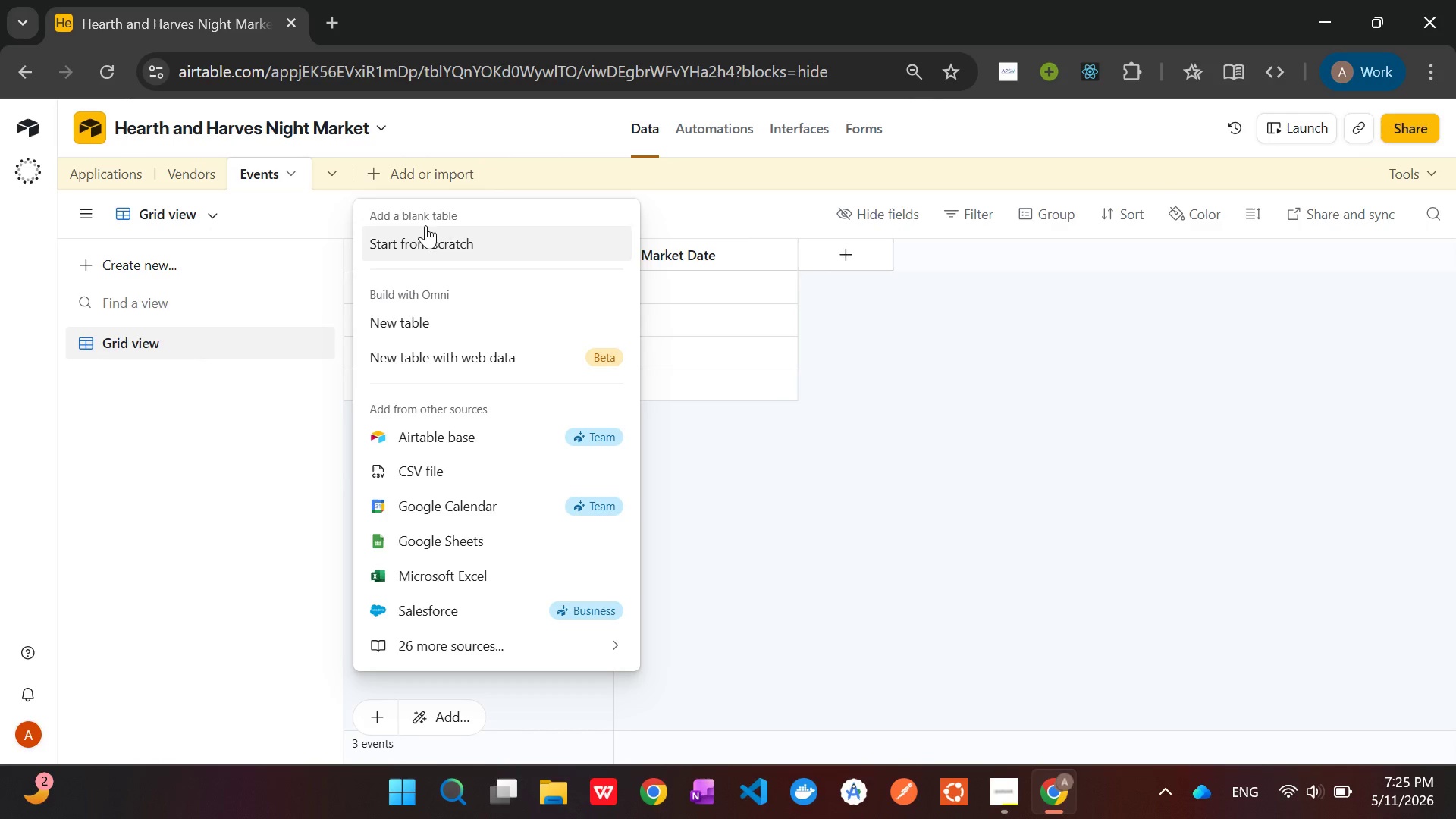 
left_click([435, 243])
 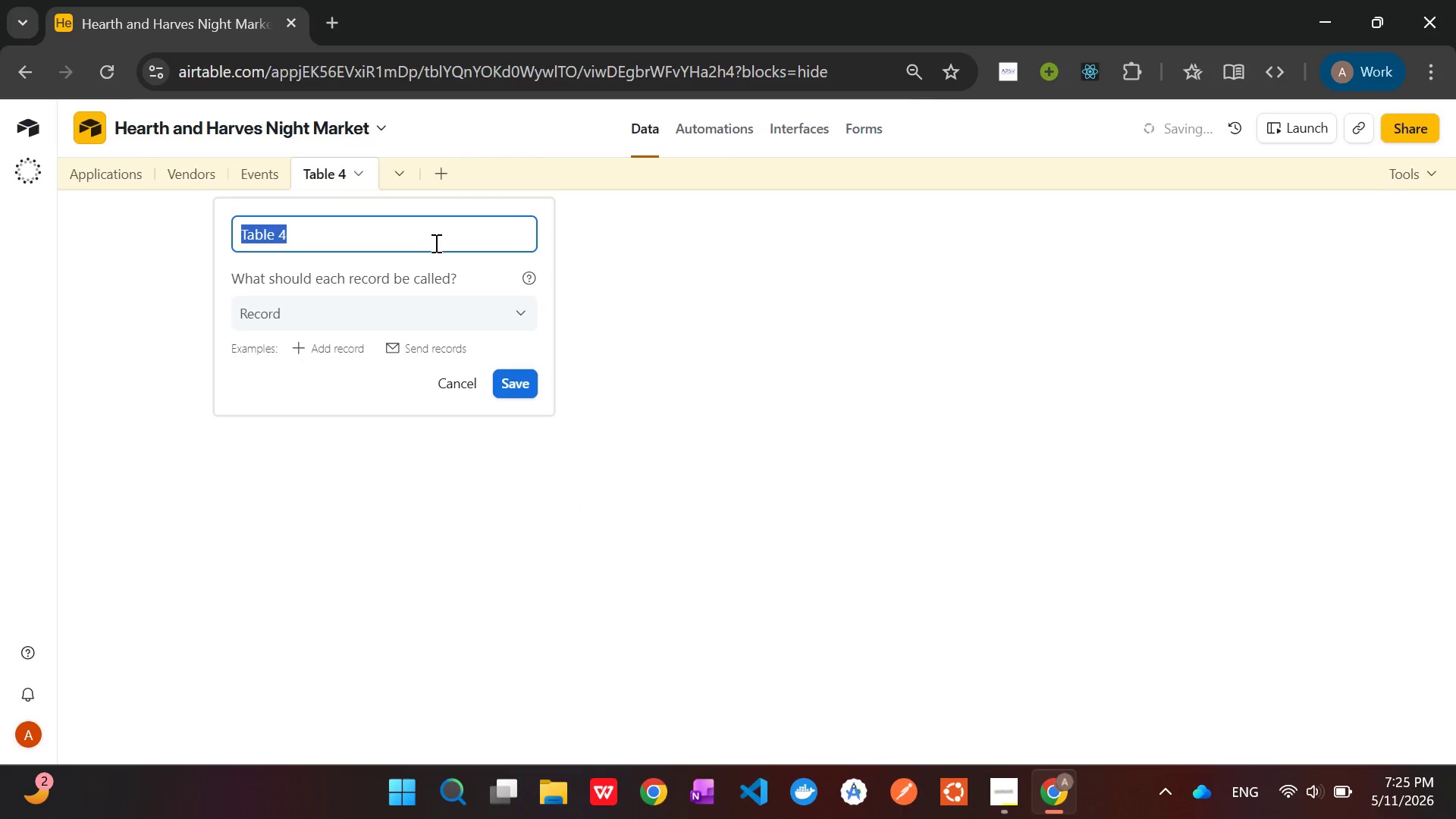 
key(Backspace)
 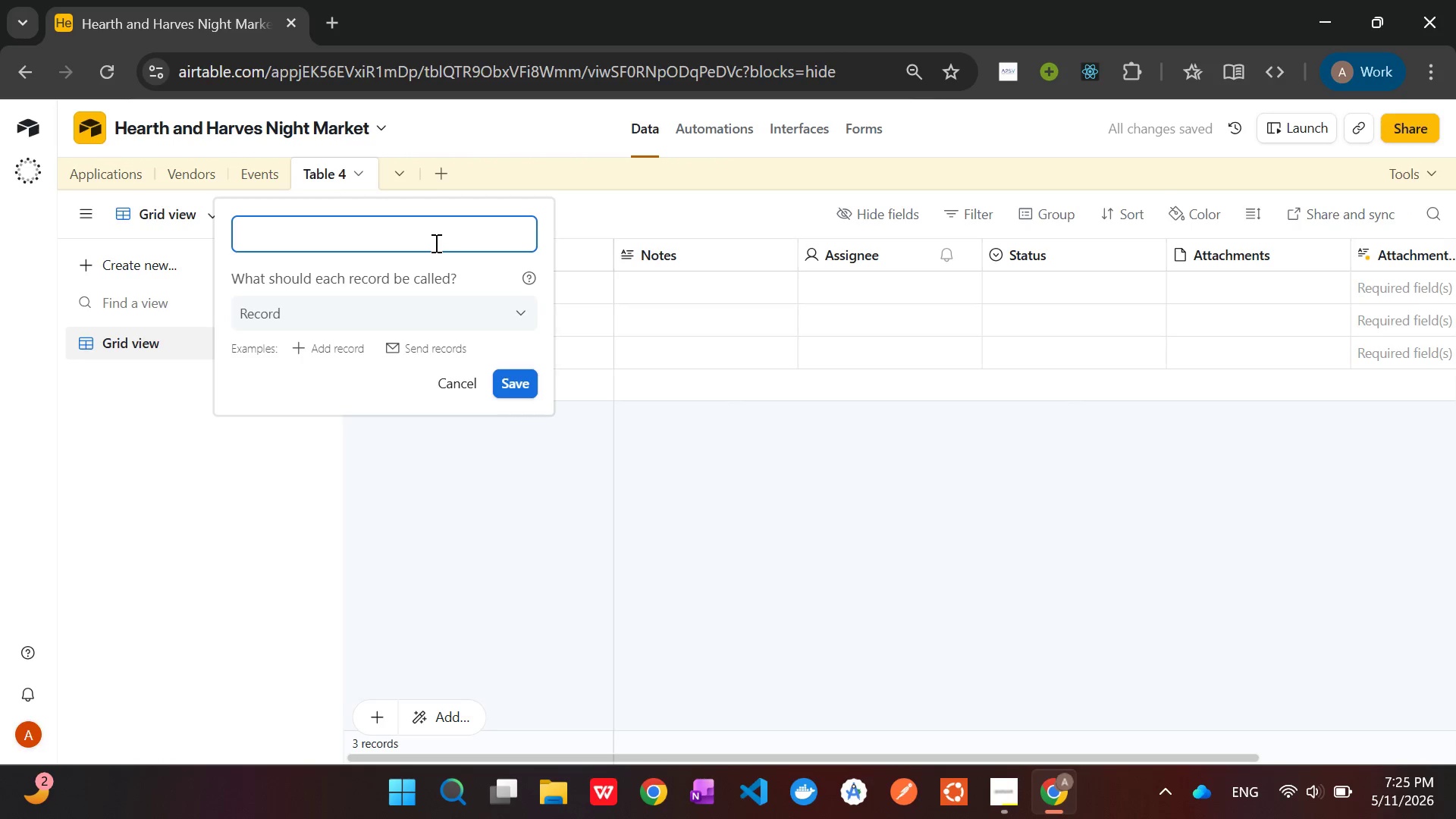 
type(Booth Equipment)
 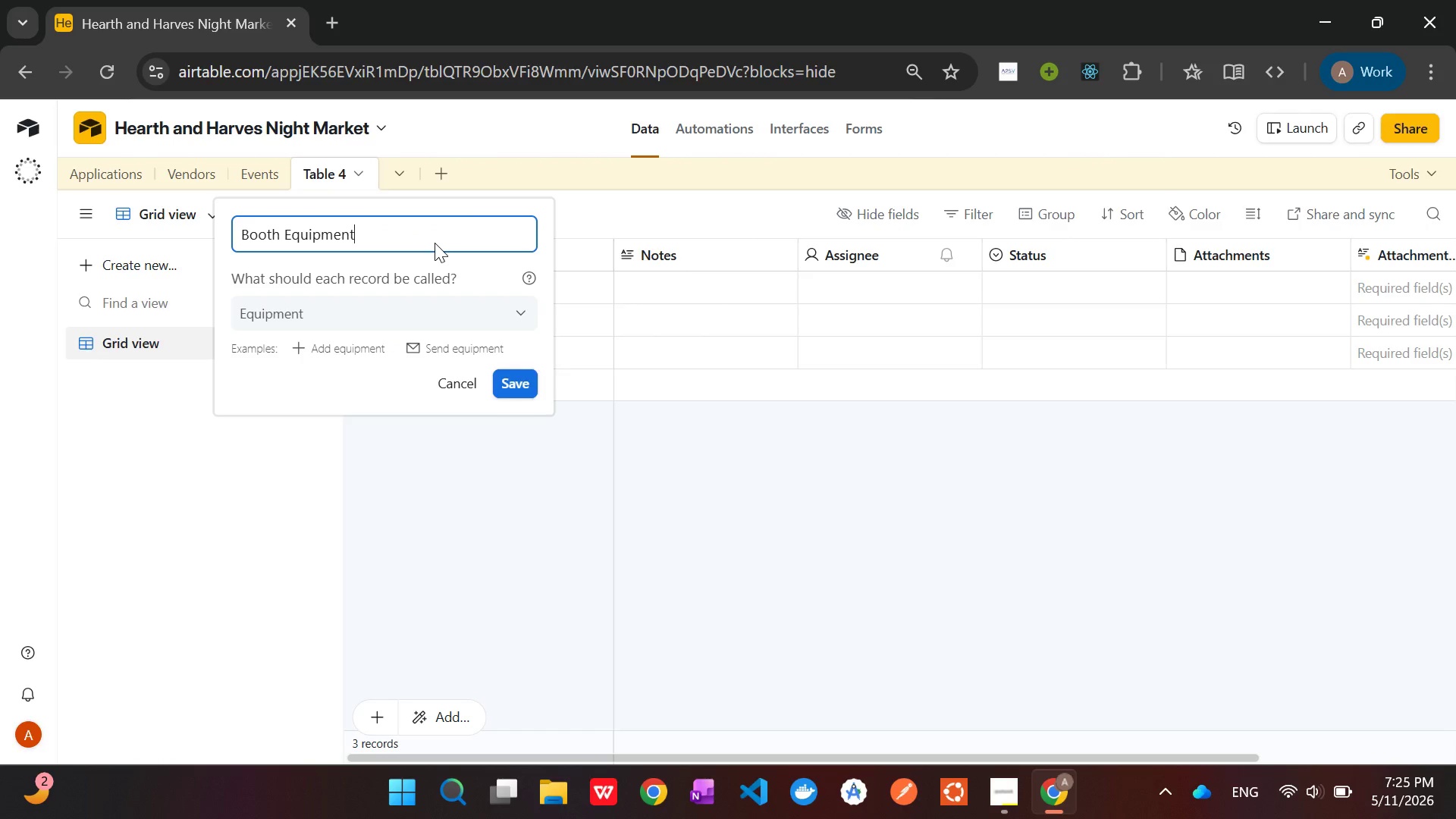 
wait(17.78)
 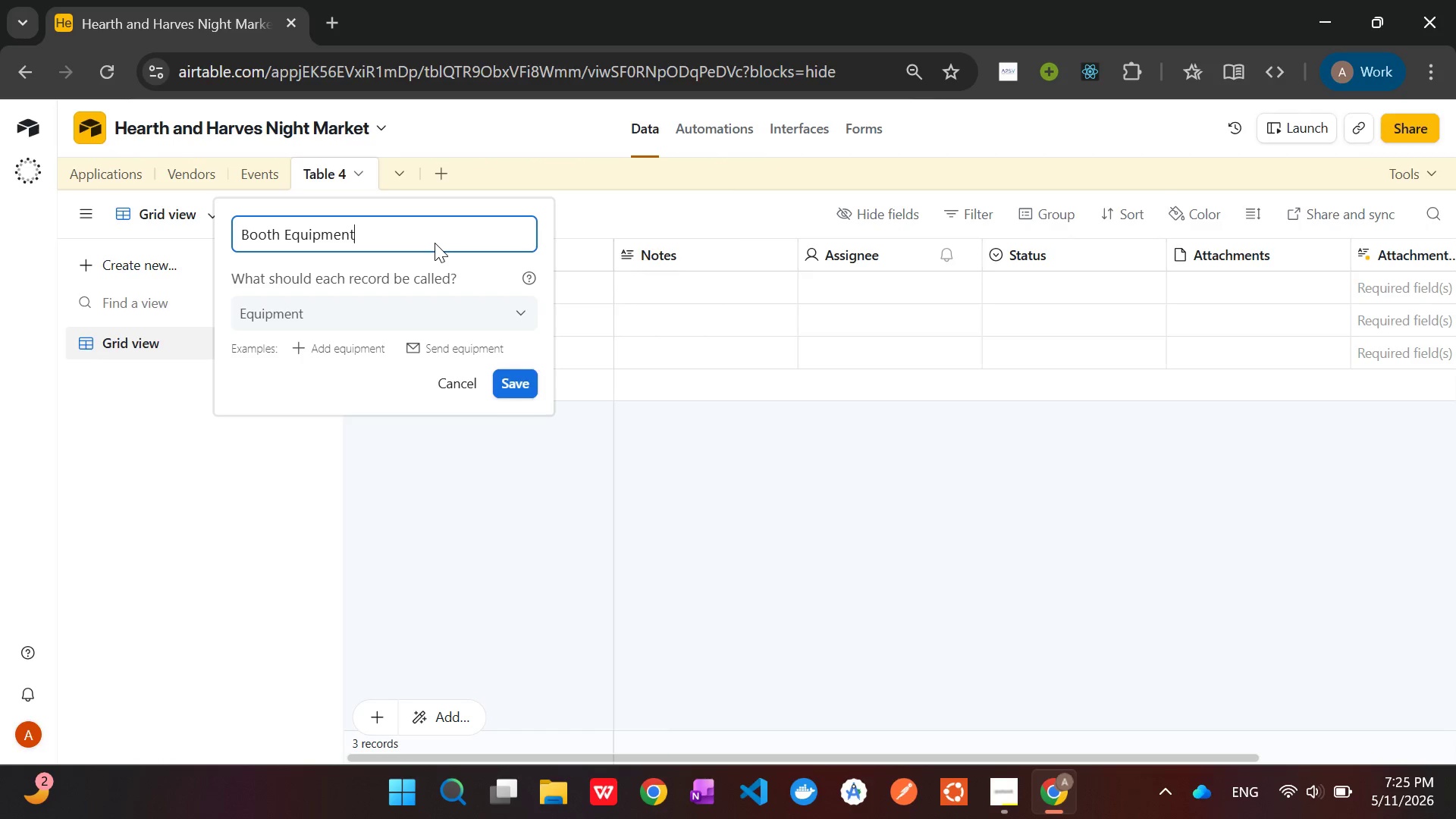 
key(Enter)
 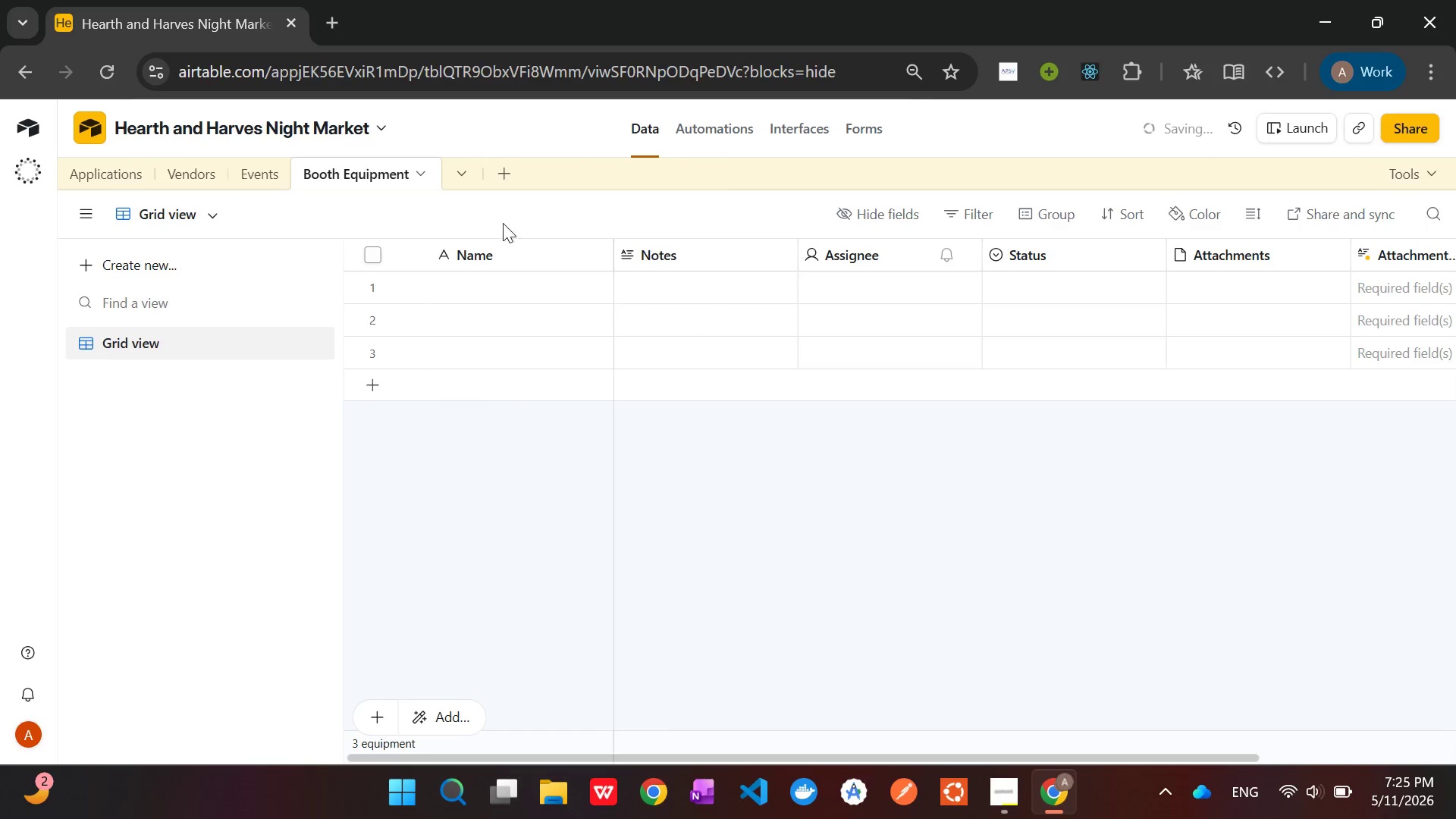 
hold_key(key=ControlLeft, duration=1.53)
left_click([714, 248])
 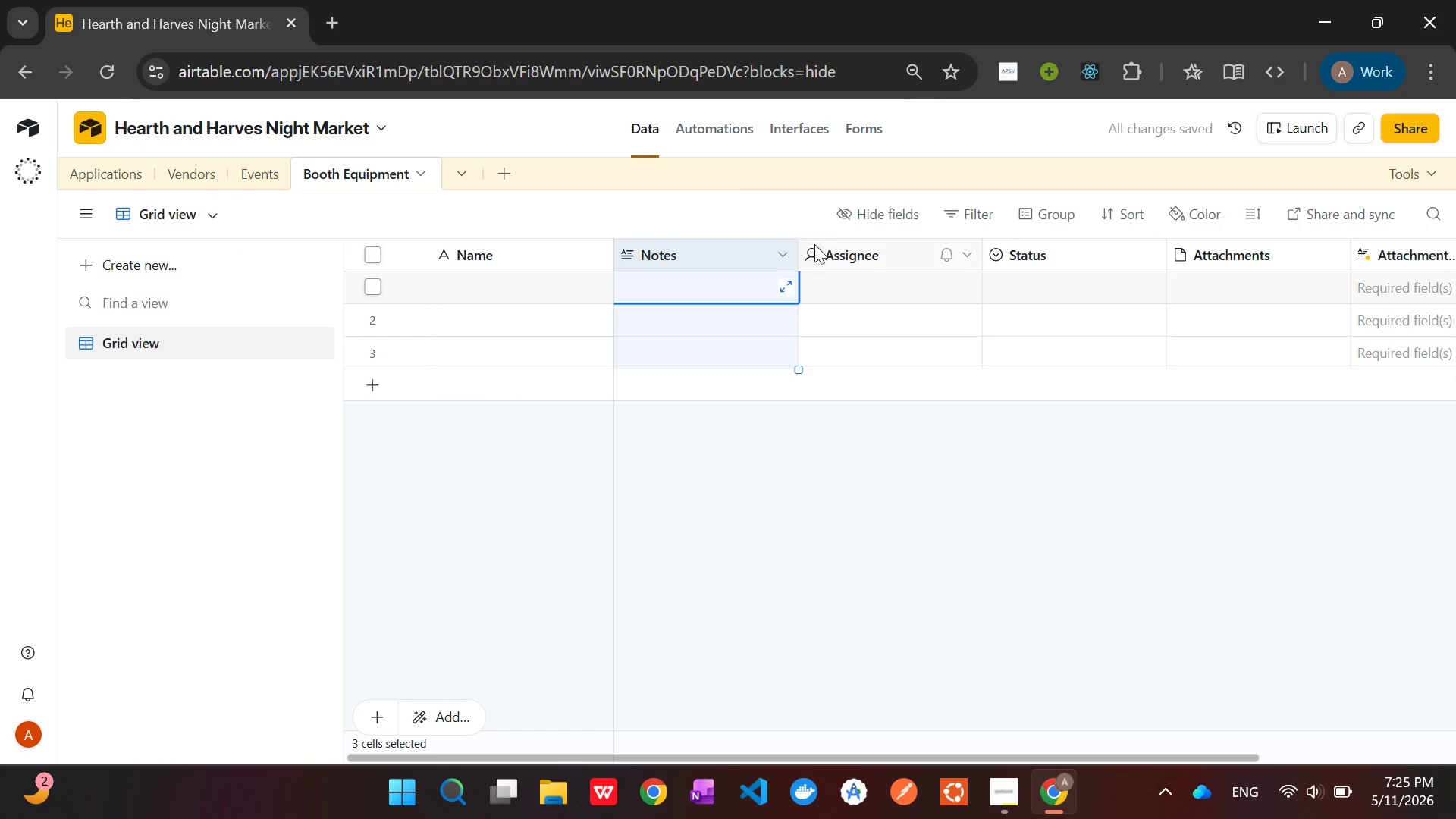 
hold_key(key=ControlLeft, duration=1.5)
left_click([861, 252])
 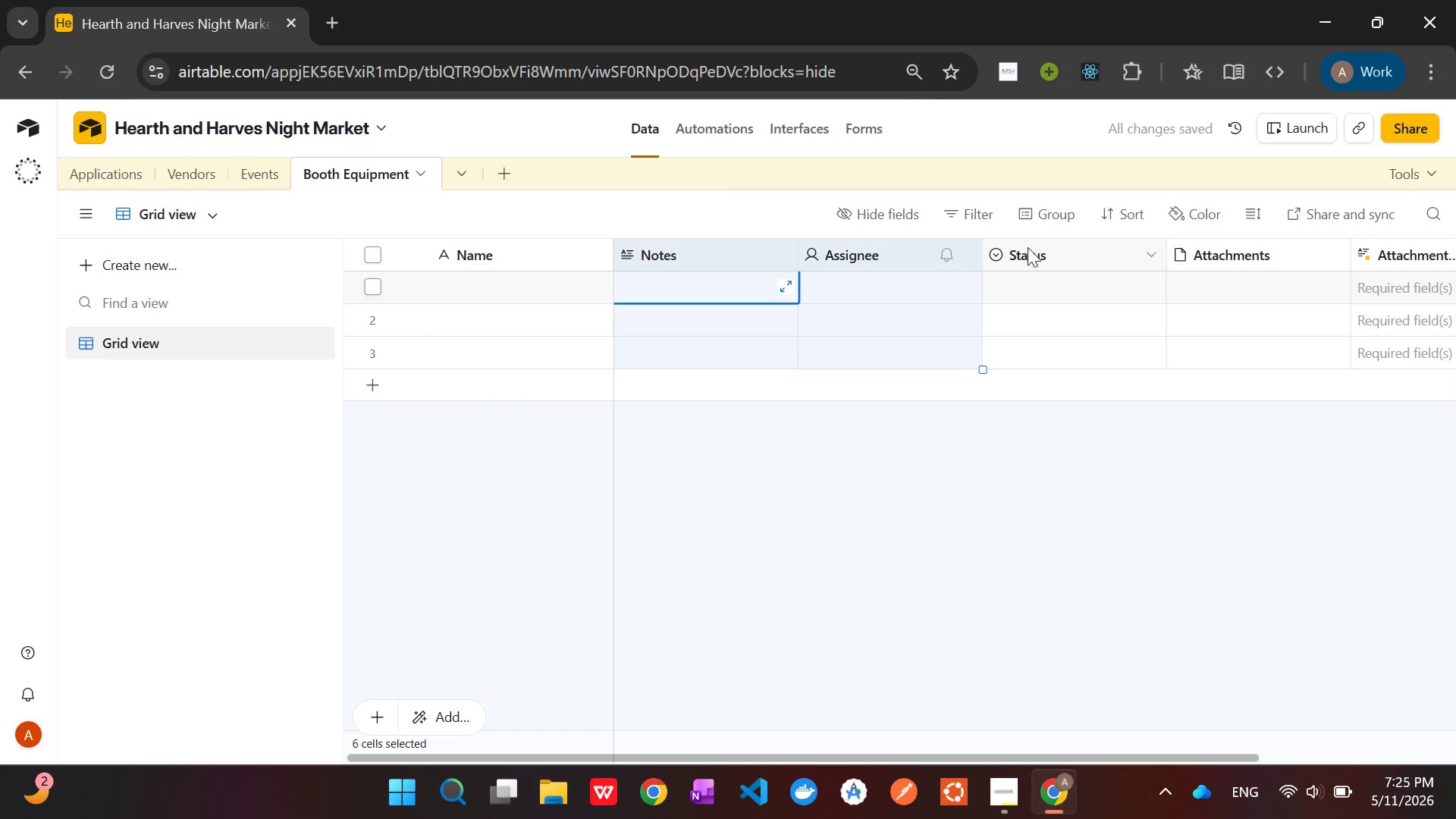 
left_click([1028, 247])
 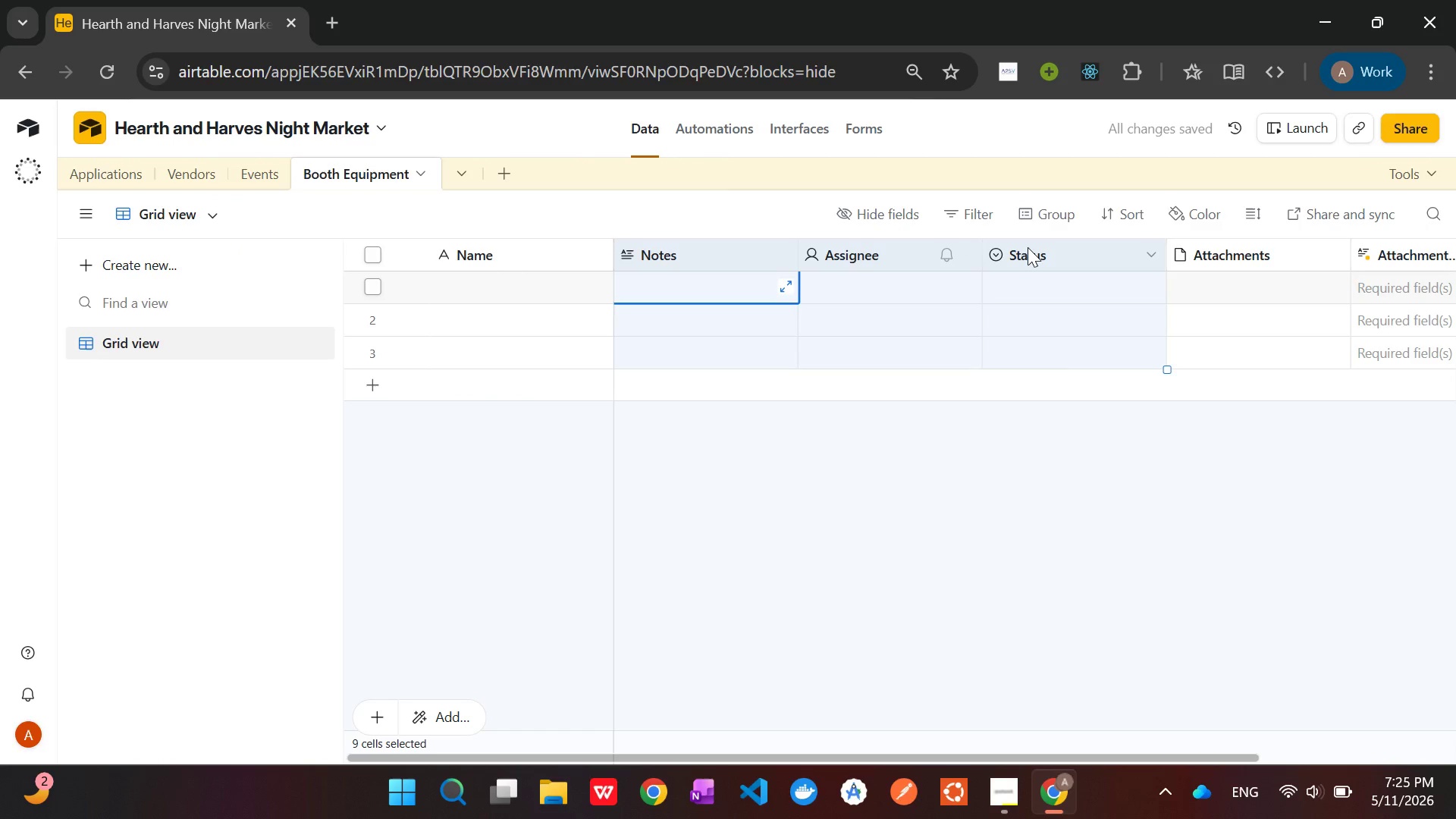 
hold_key(key=ControlLeft, duration=1.5)
left_click([1241, 254])
 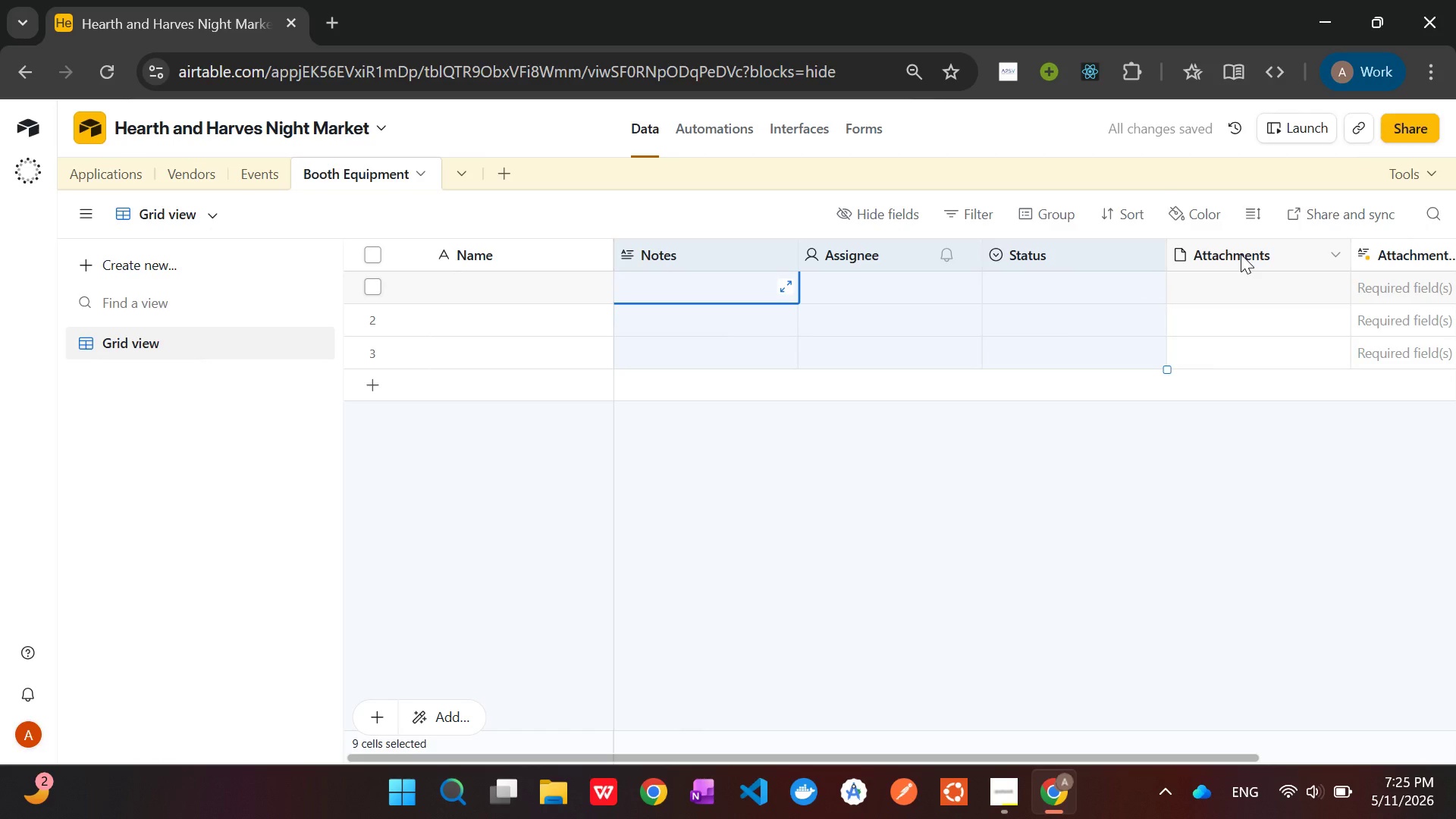 
hold_key(key=ControlLeft, duration=1.5)
left_click([1414, 252])
 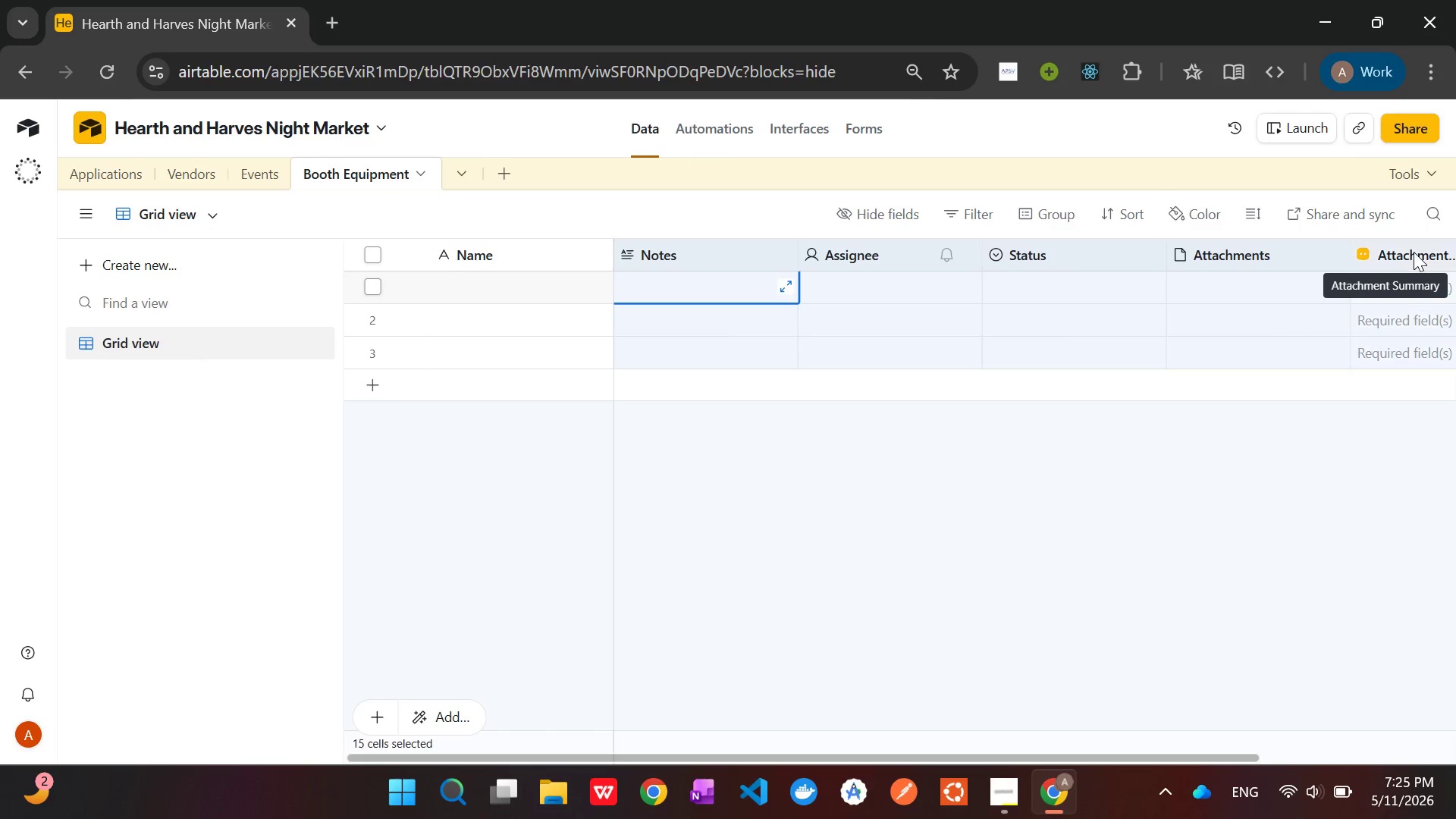 
hold_key(key=ControlLeft, duration=0.36)
 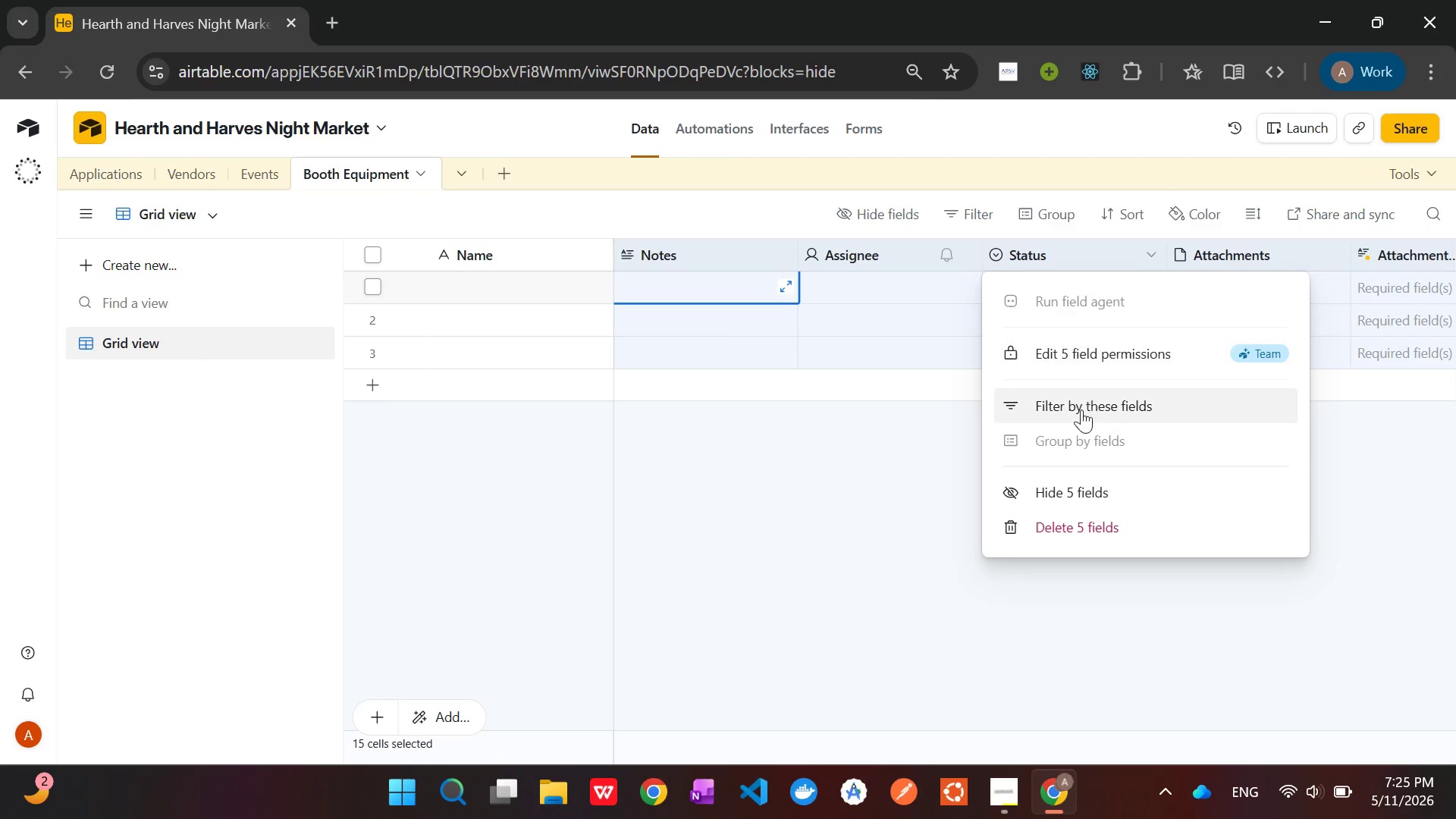 
left_click([1090, 522])
 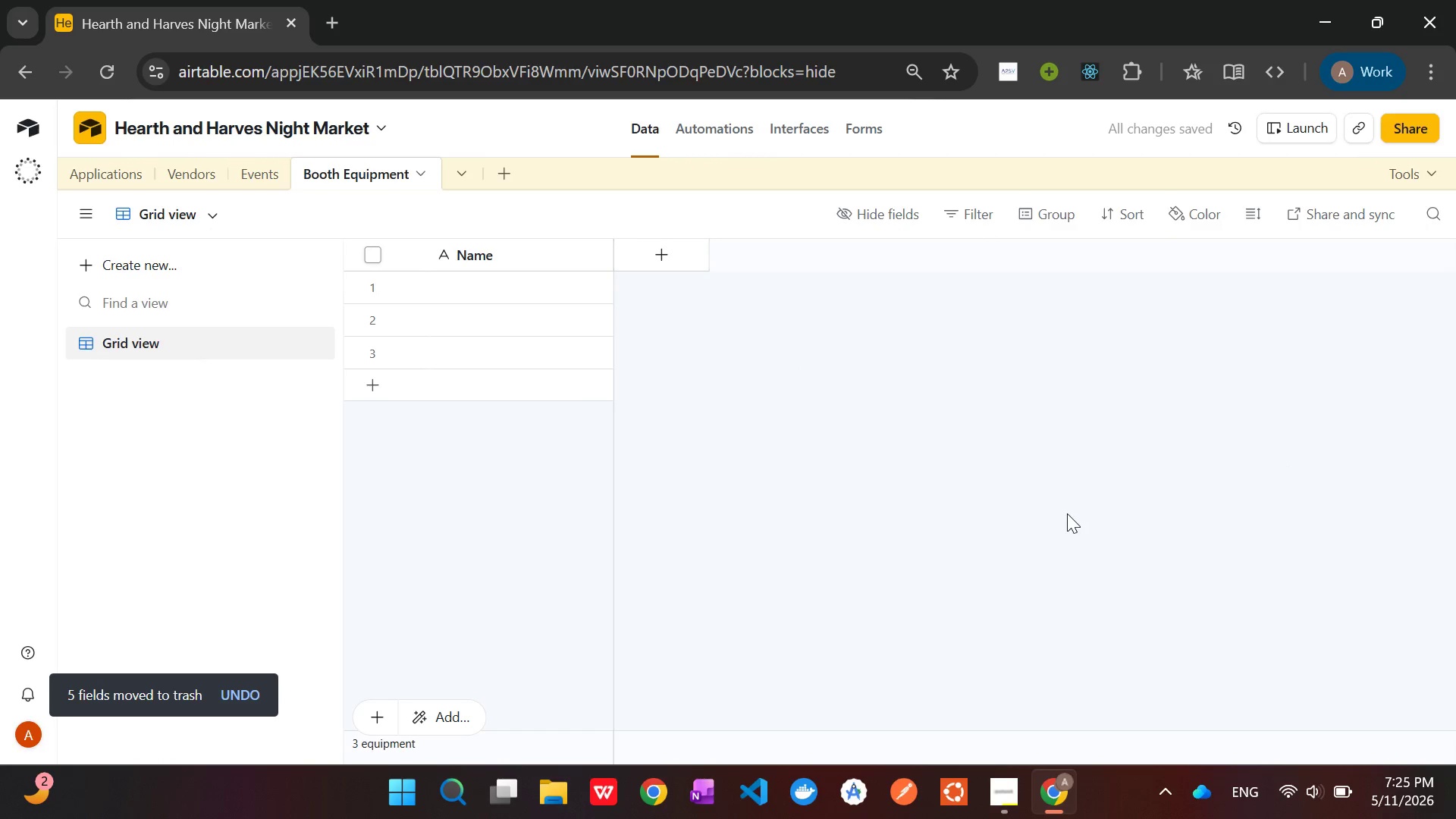 
wait(5.7)
 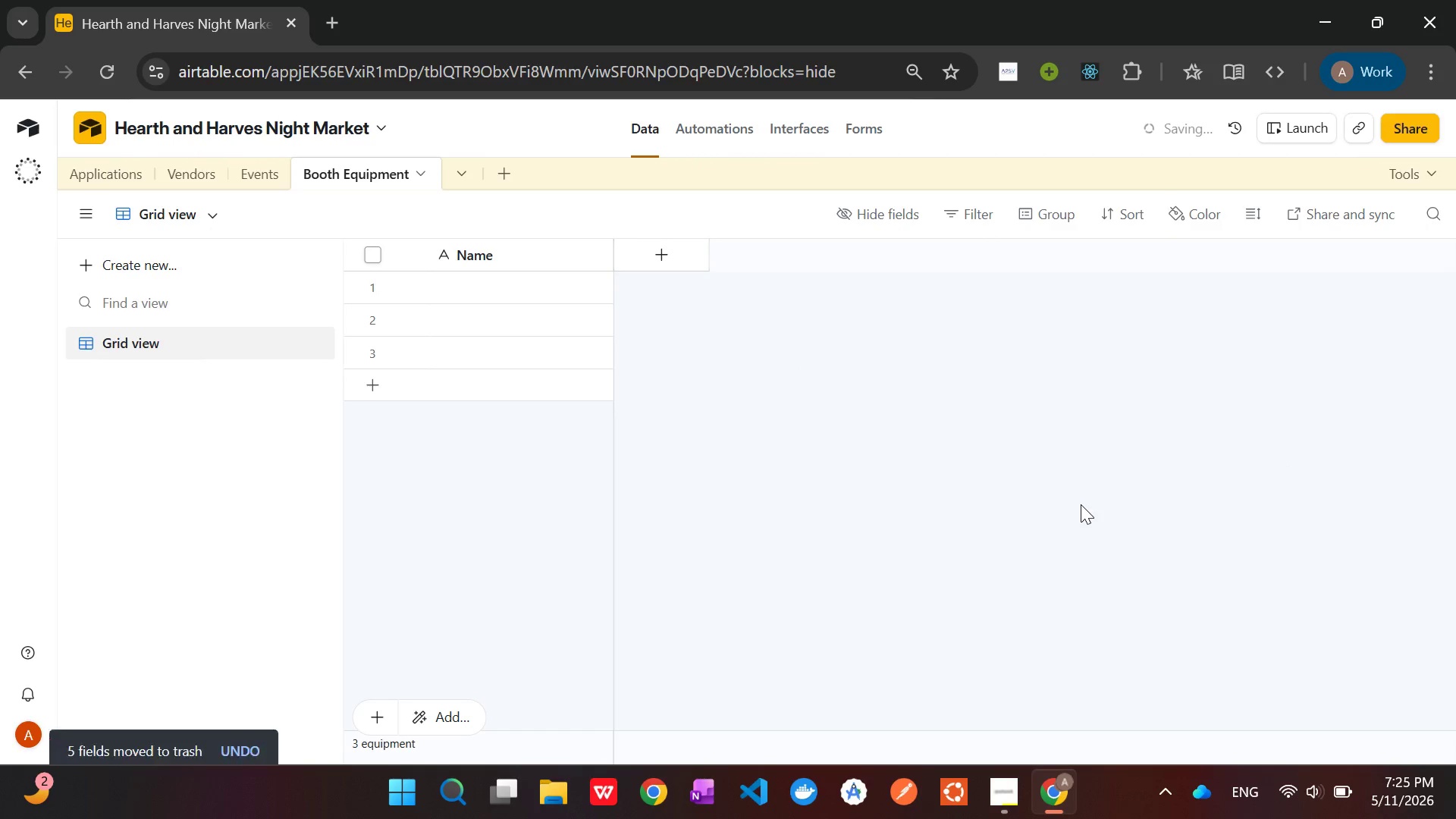 
double_click([511, 252])
 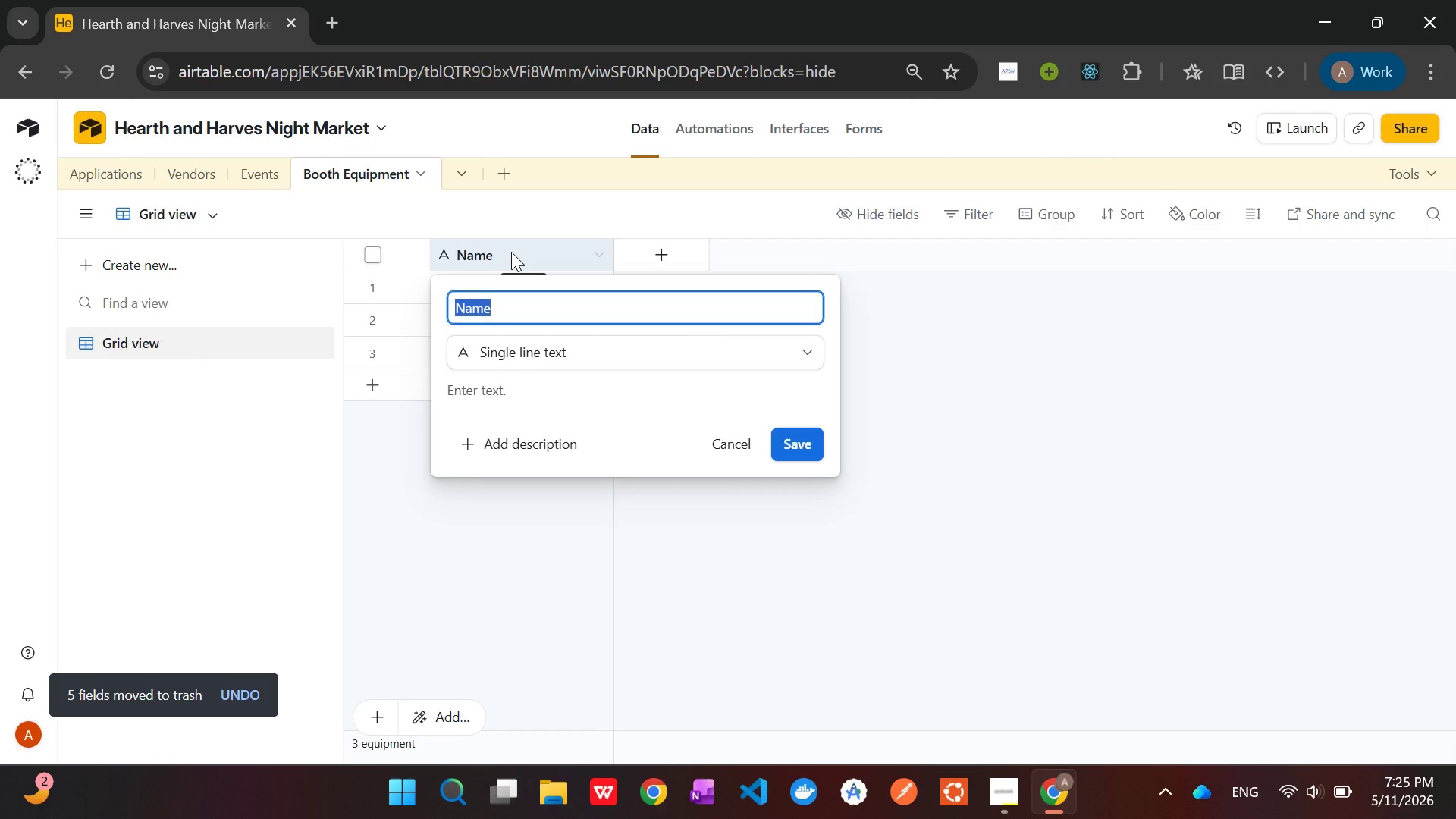 
type([Home]Item )
 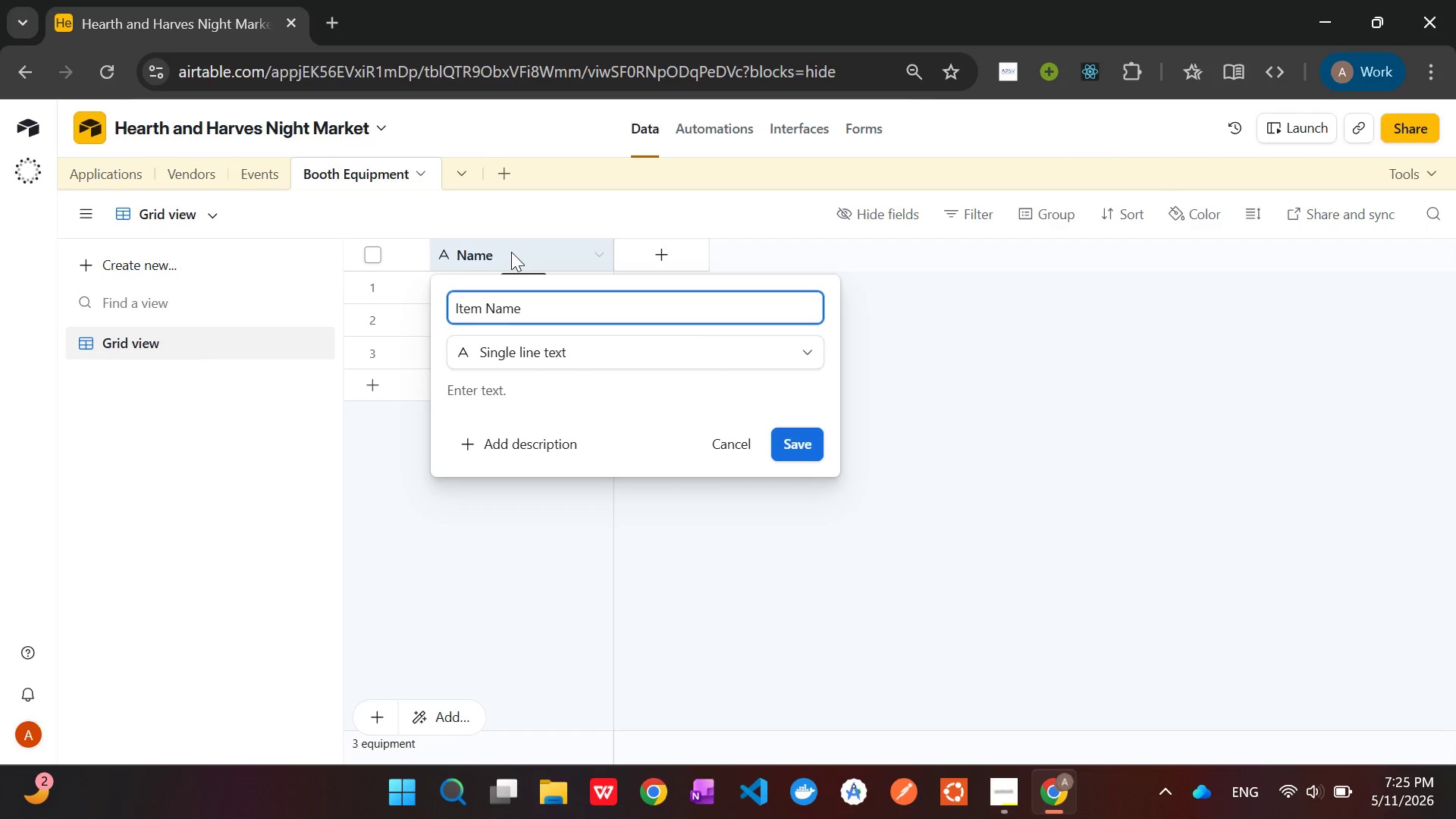 
wait(14.88)
 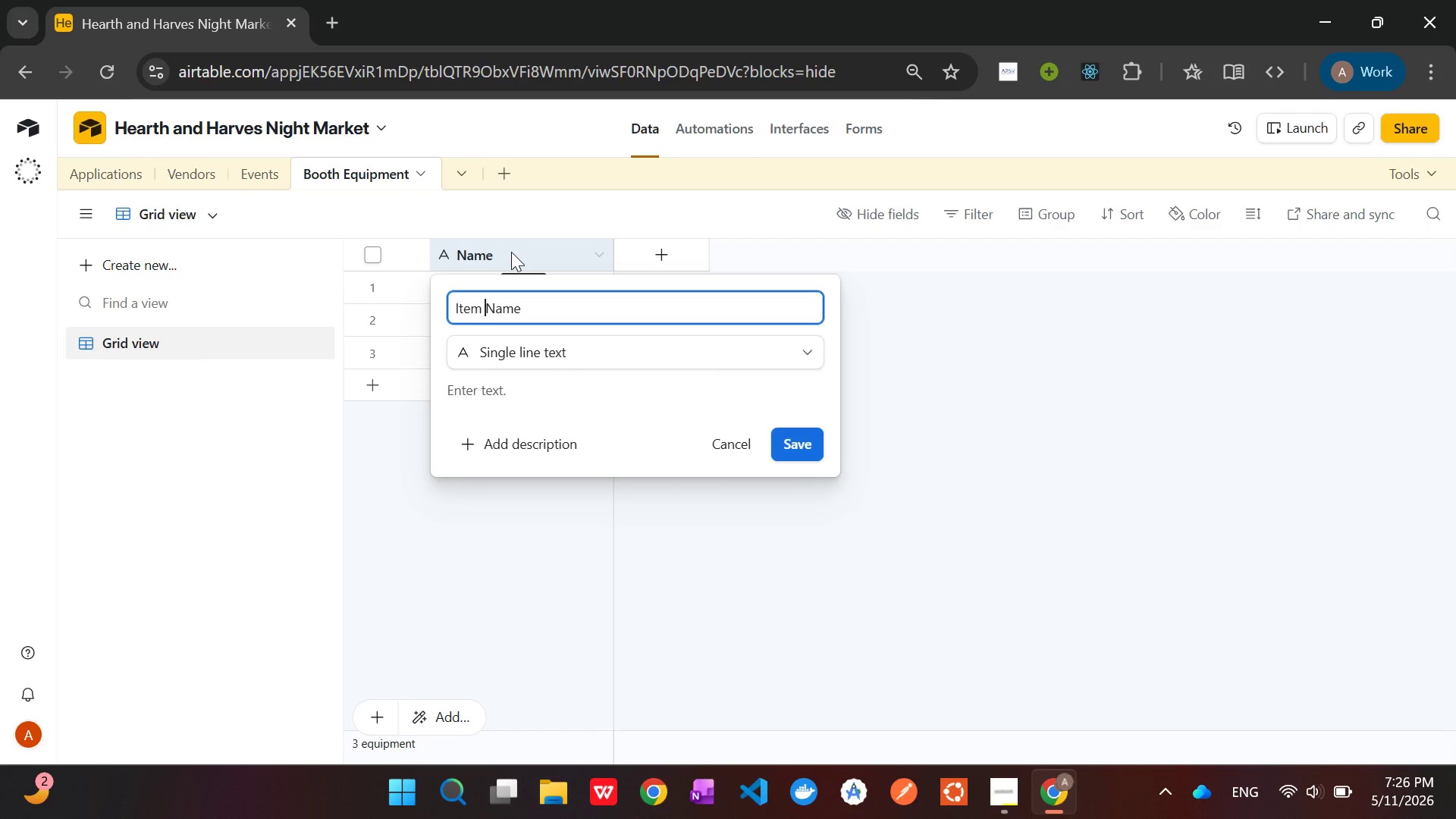 
key(Enter)
 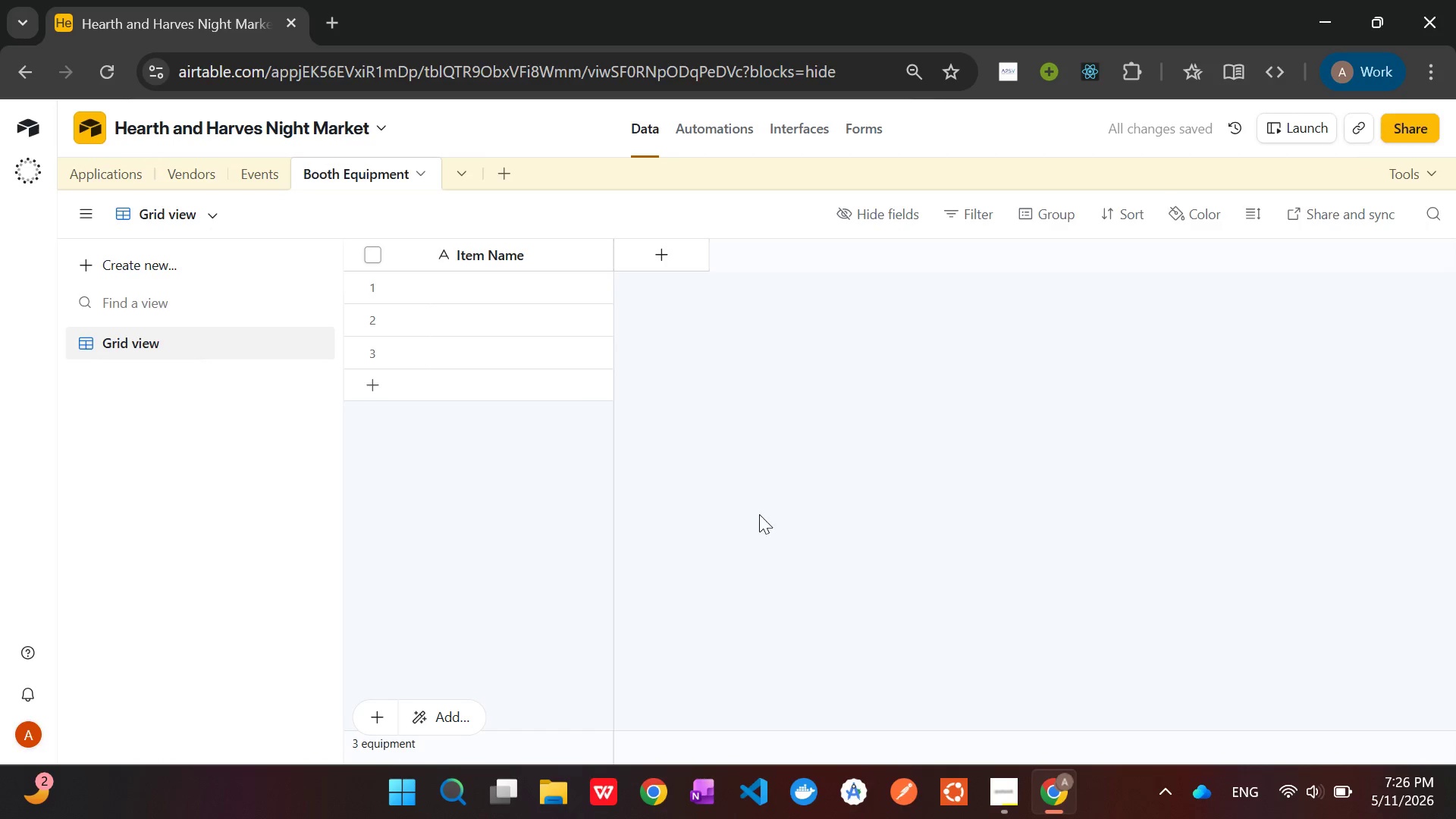 
left_click([659, 256])
 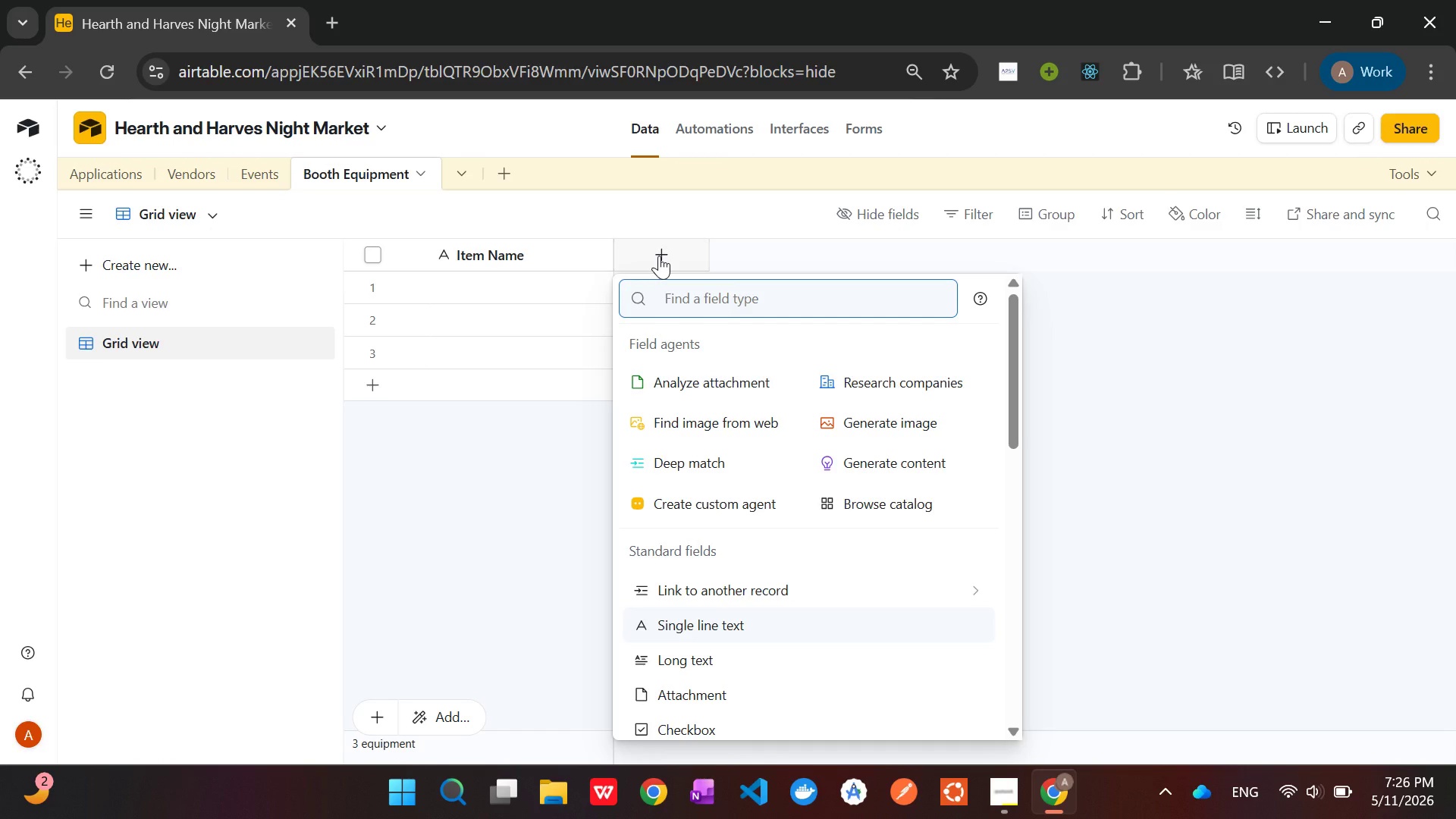 
wait(12.69)
 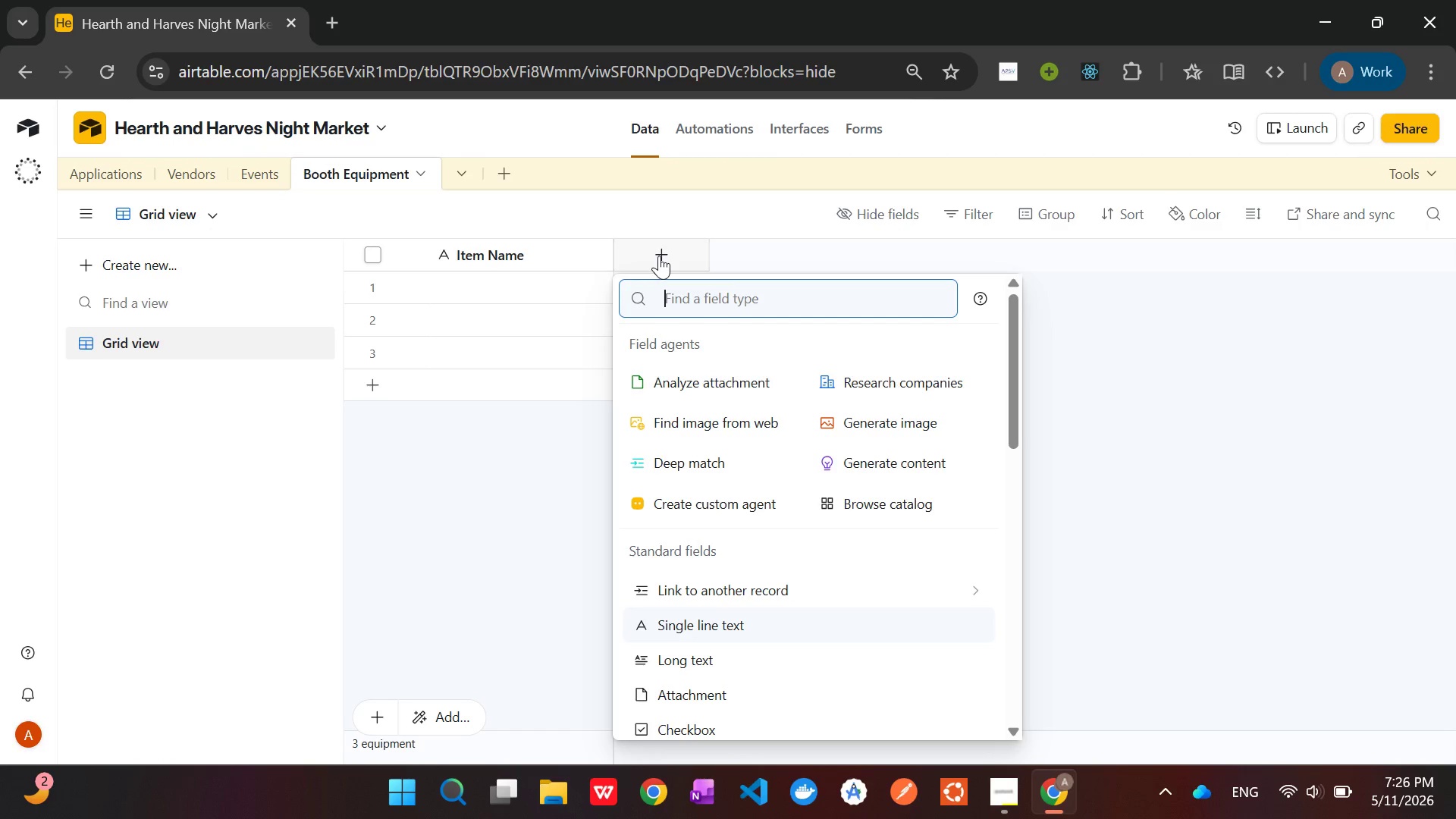 
key(Shift+T)
 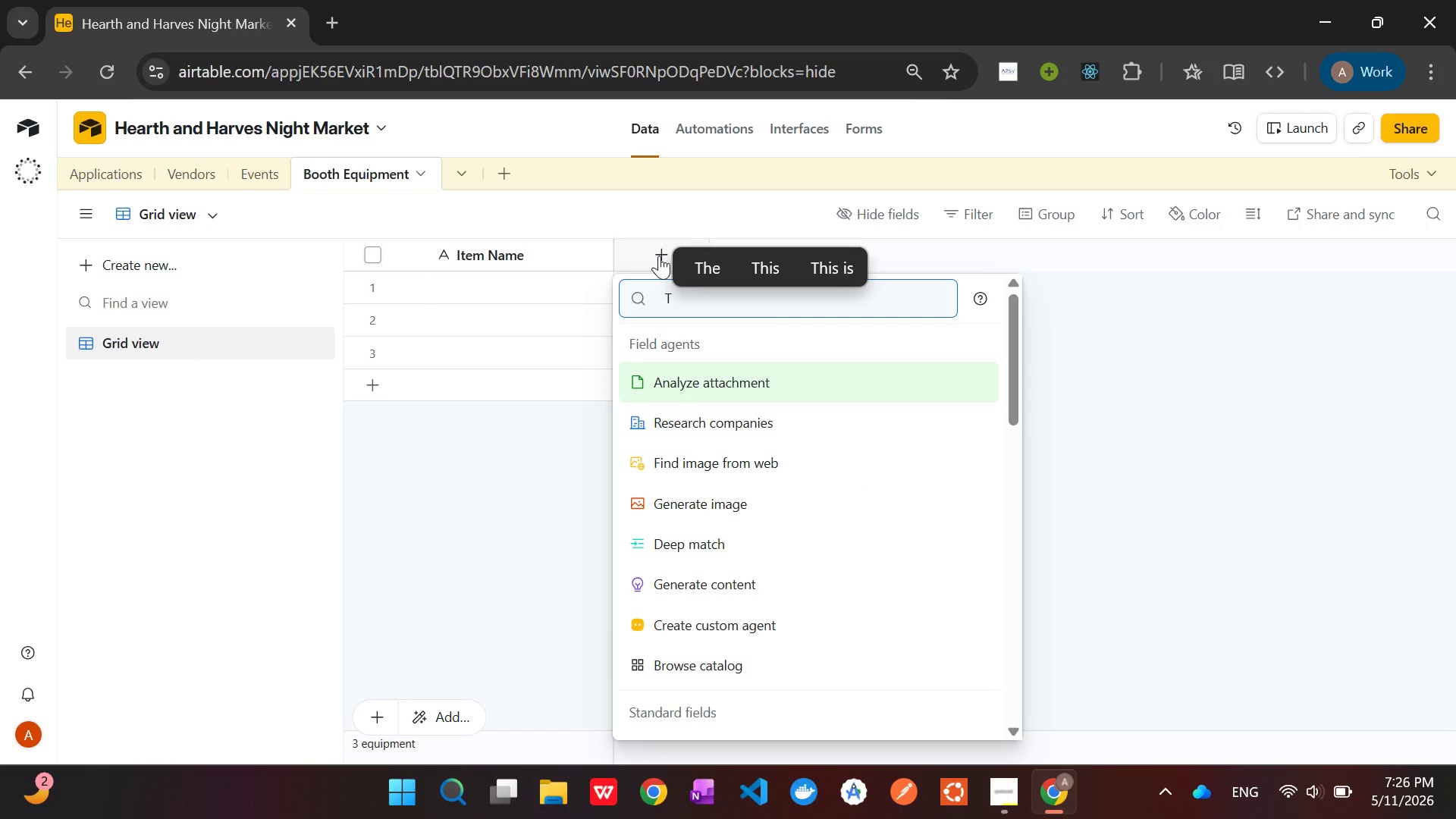 
key(Backspace)
 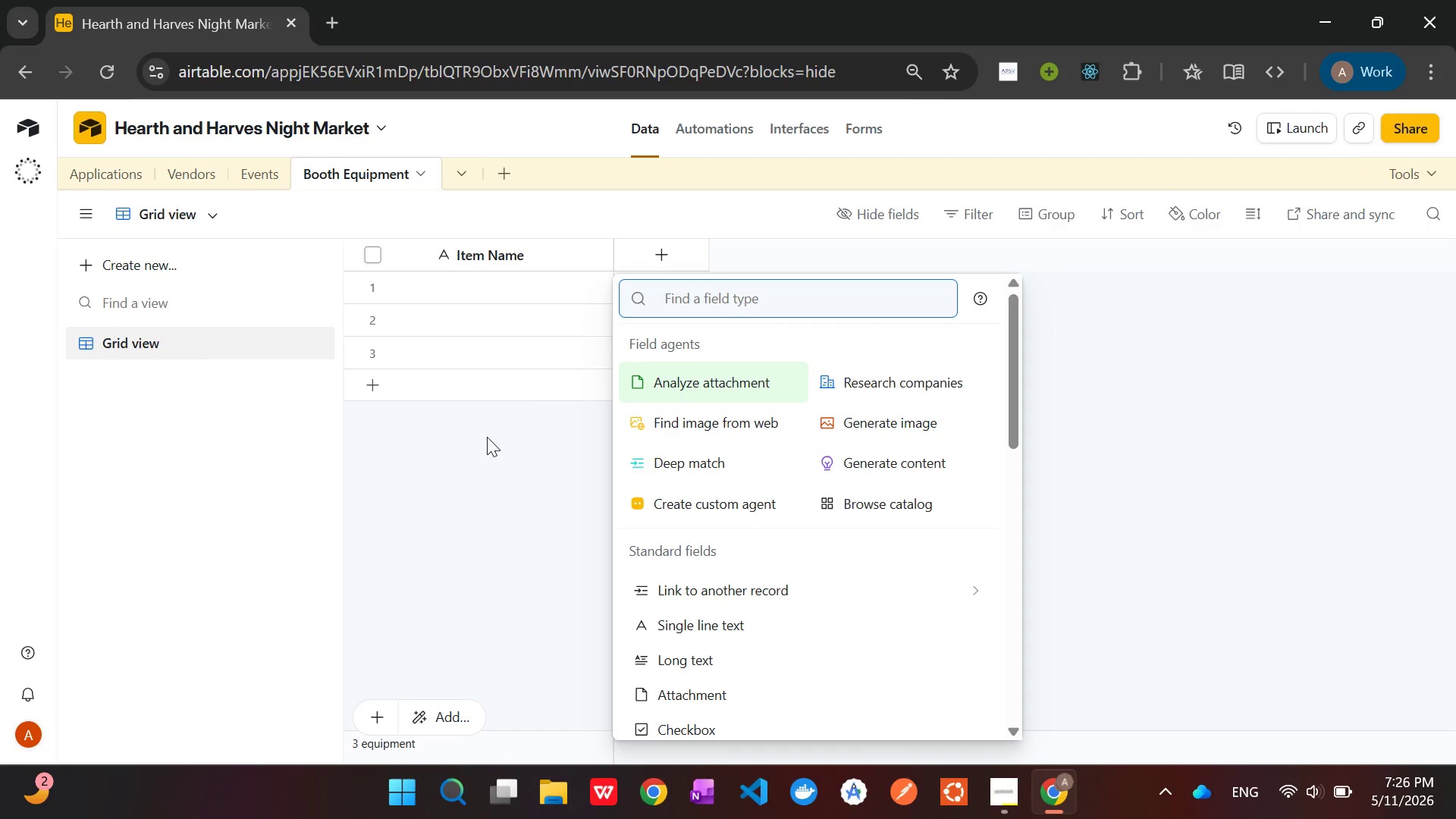 
left_click([449, 512])
 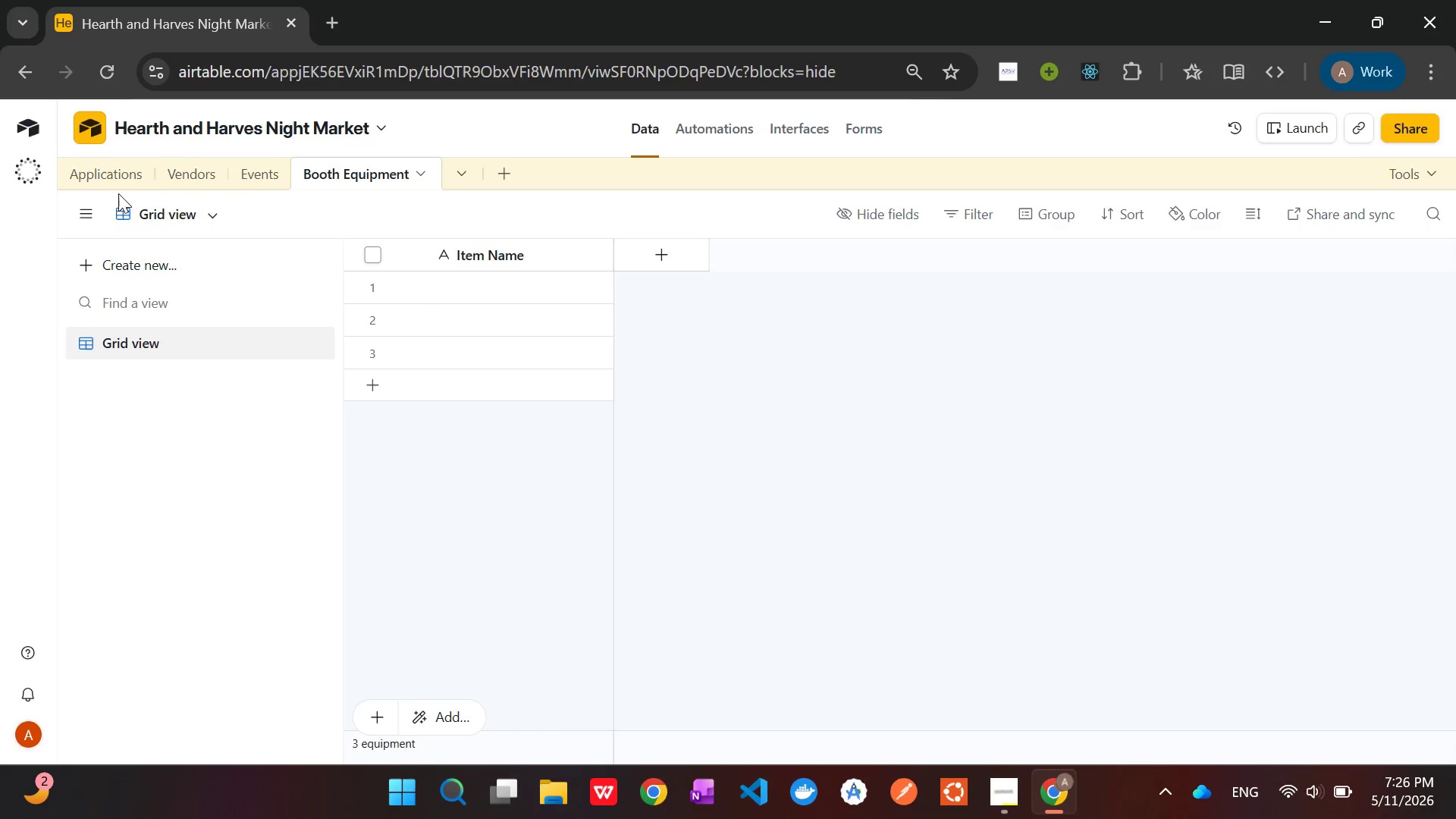 
left_click([108, 172])
 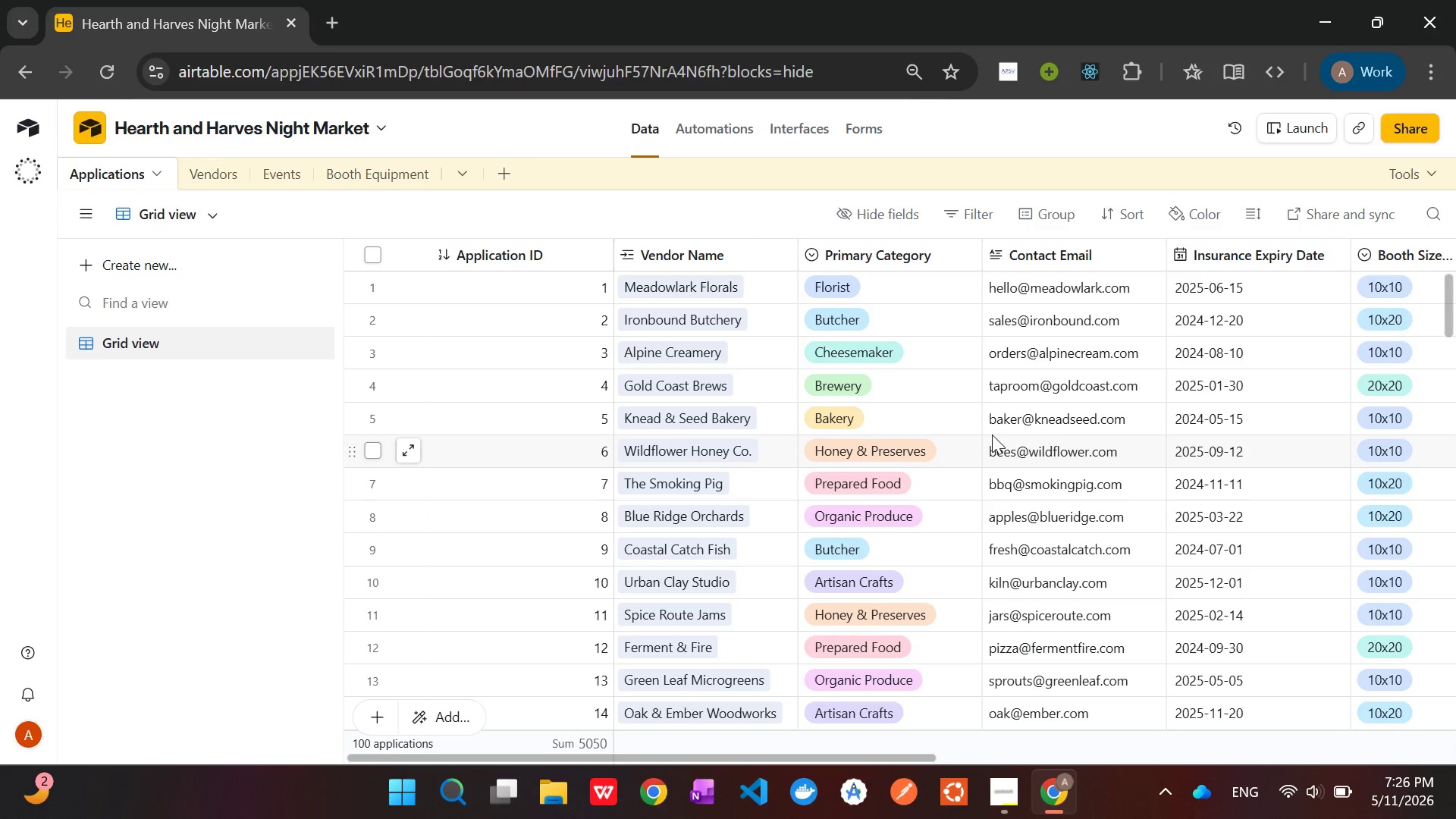 
wait(21.67)
 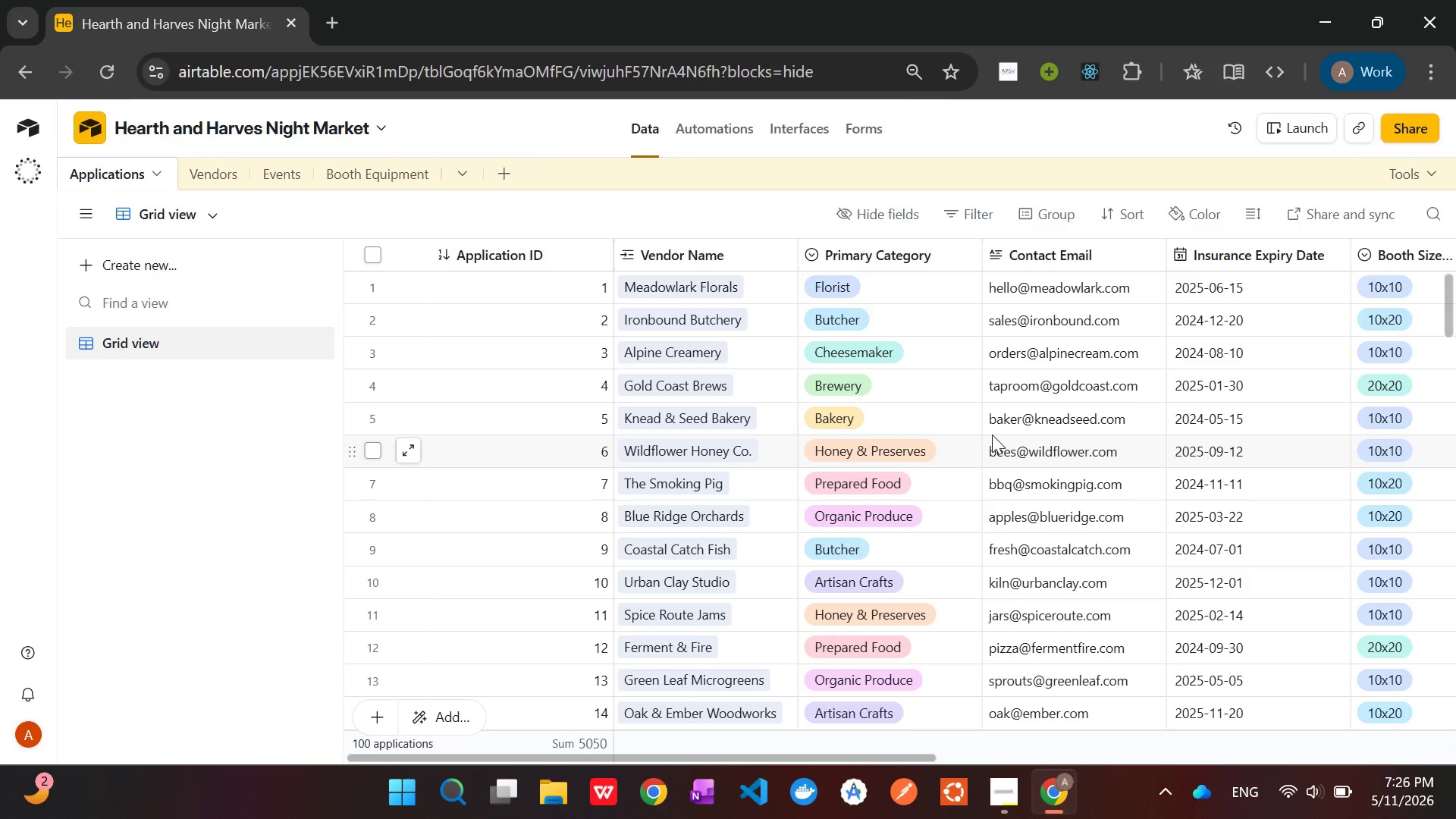 
left_click([356, 171])
 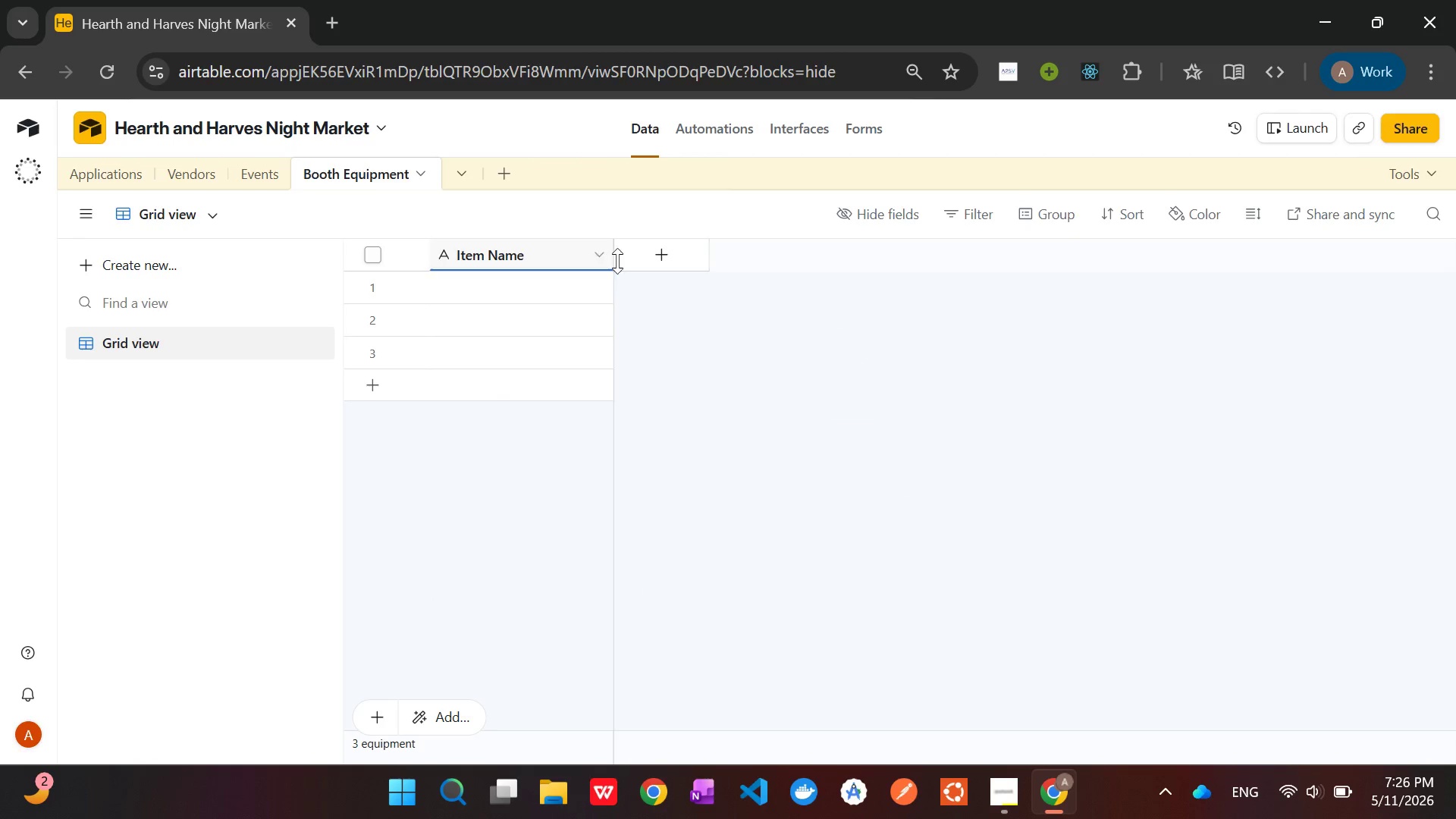 
left_click([693, 265])
 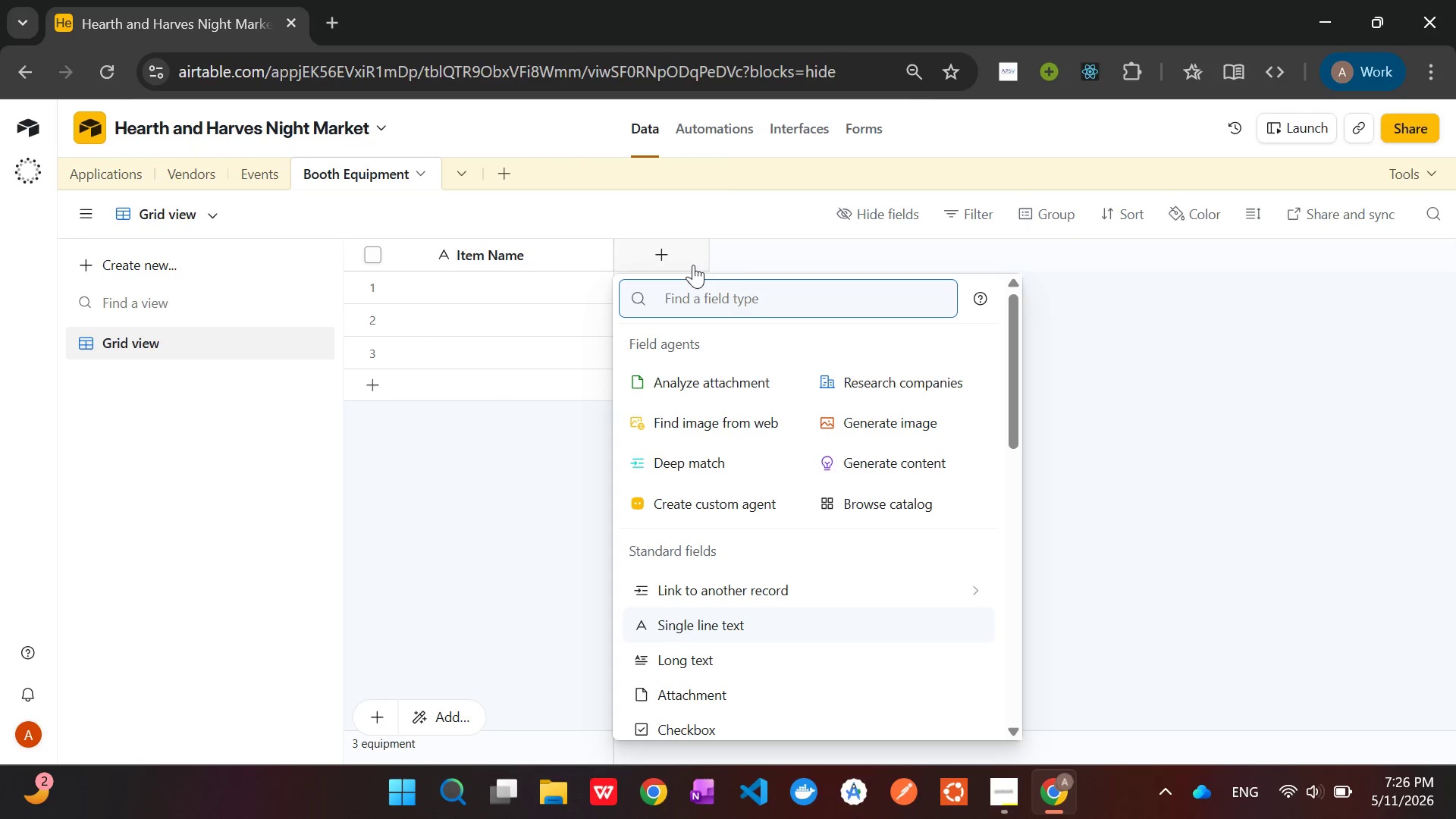 
type(Num)
 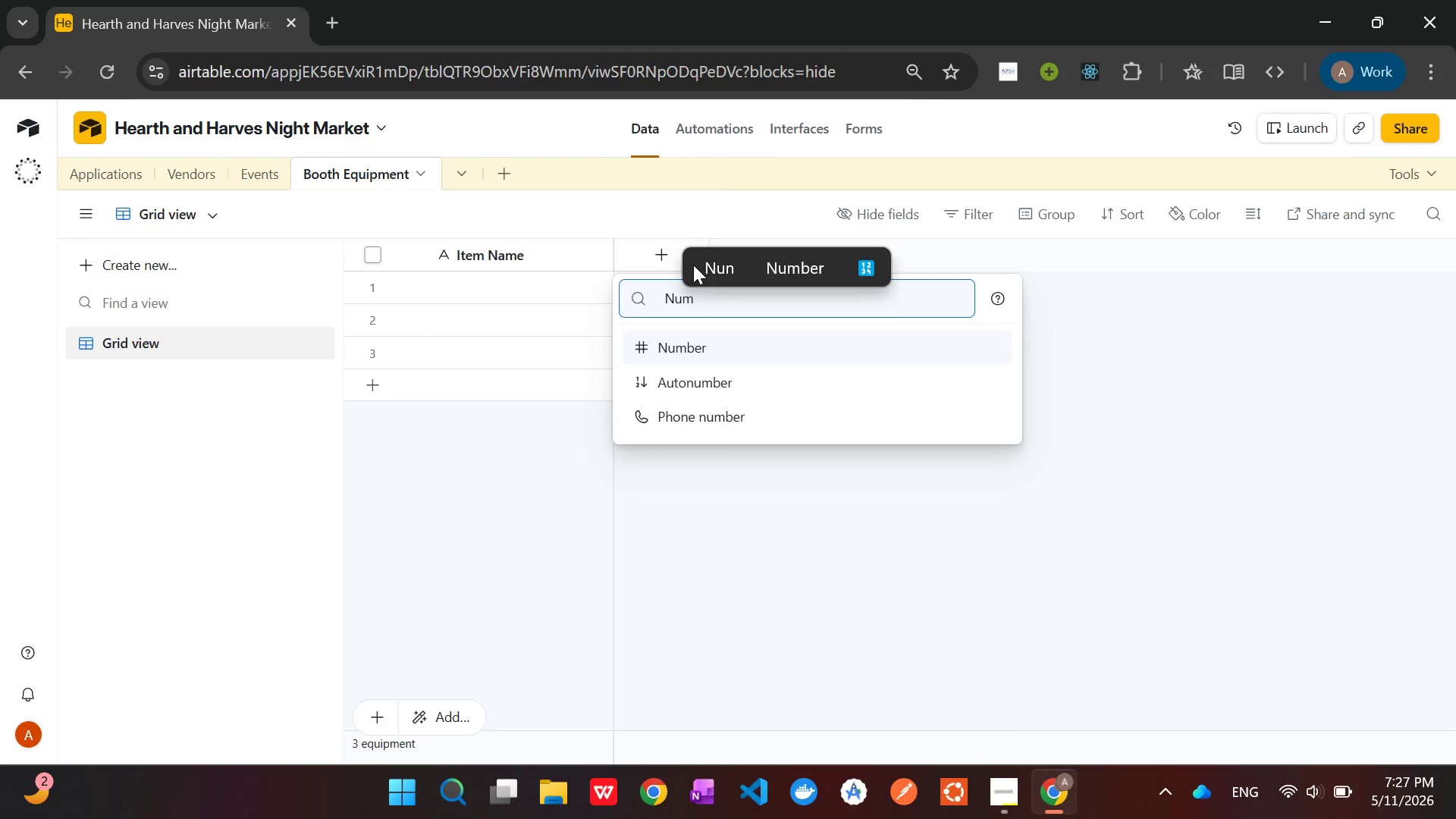 
key(Enter)
 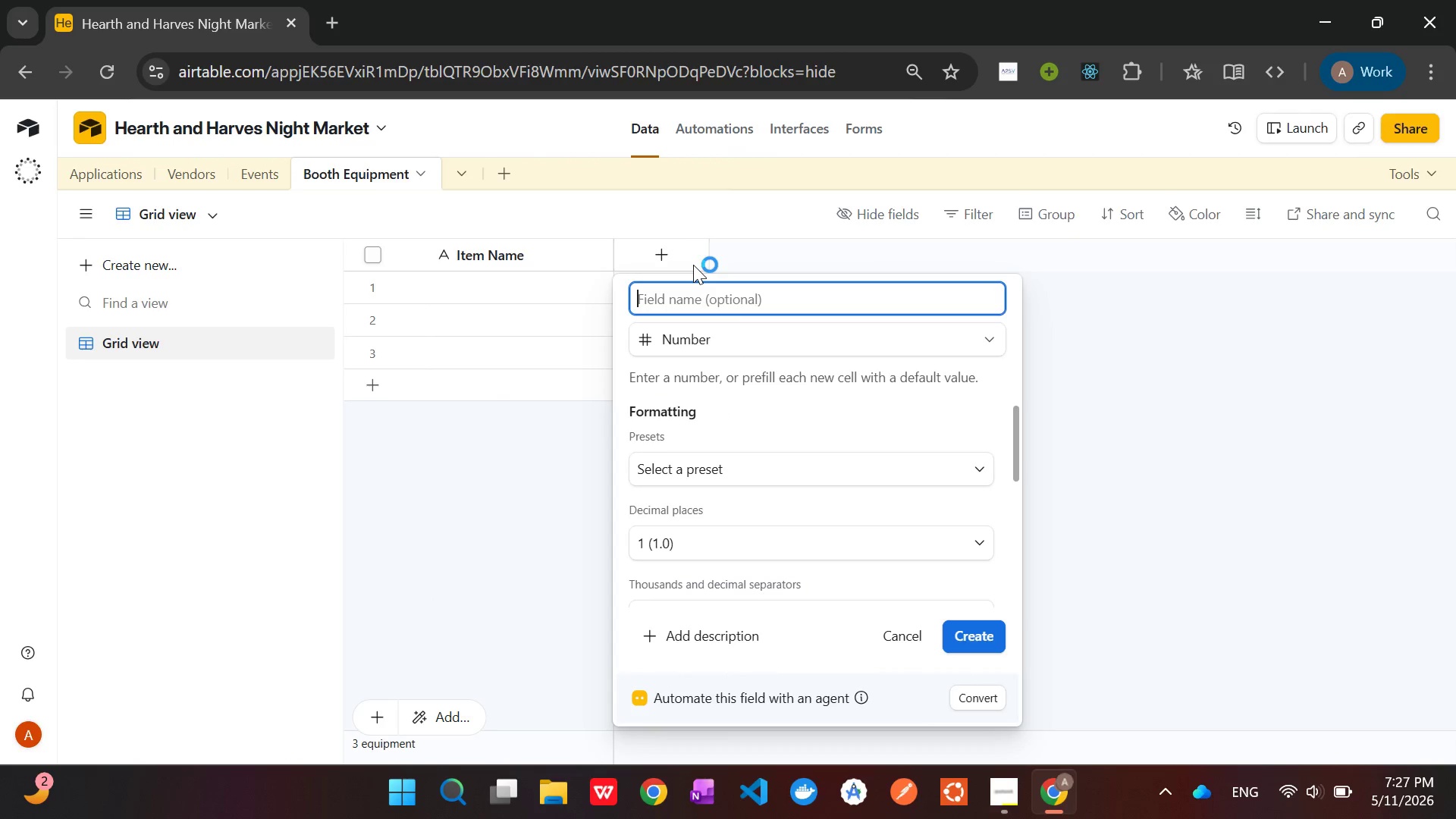 
wait(6.66)
 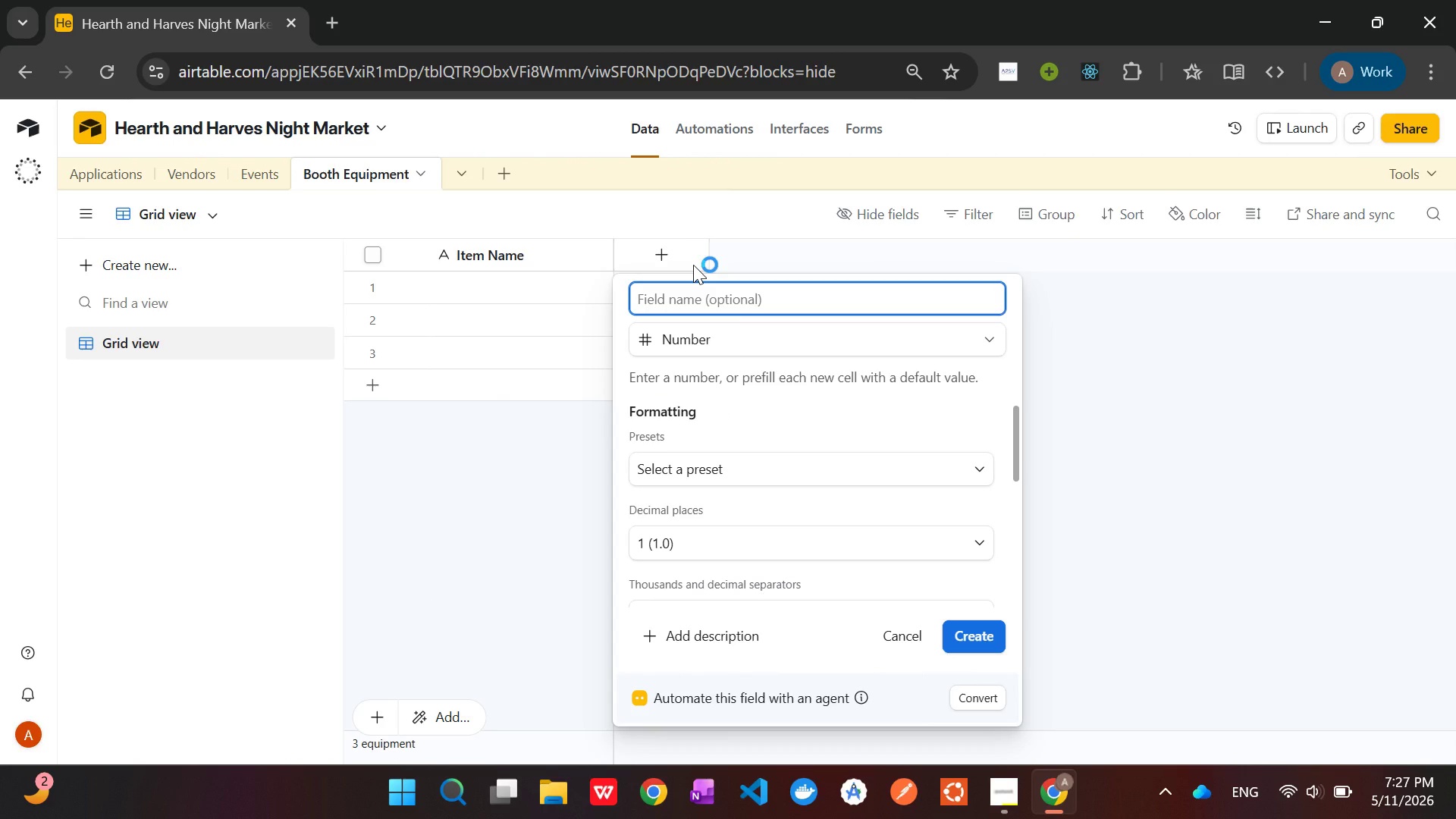 
type(Totta)
key(Backspace)
key(Backspace)
type(a)
 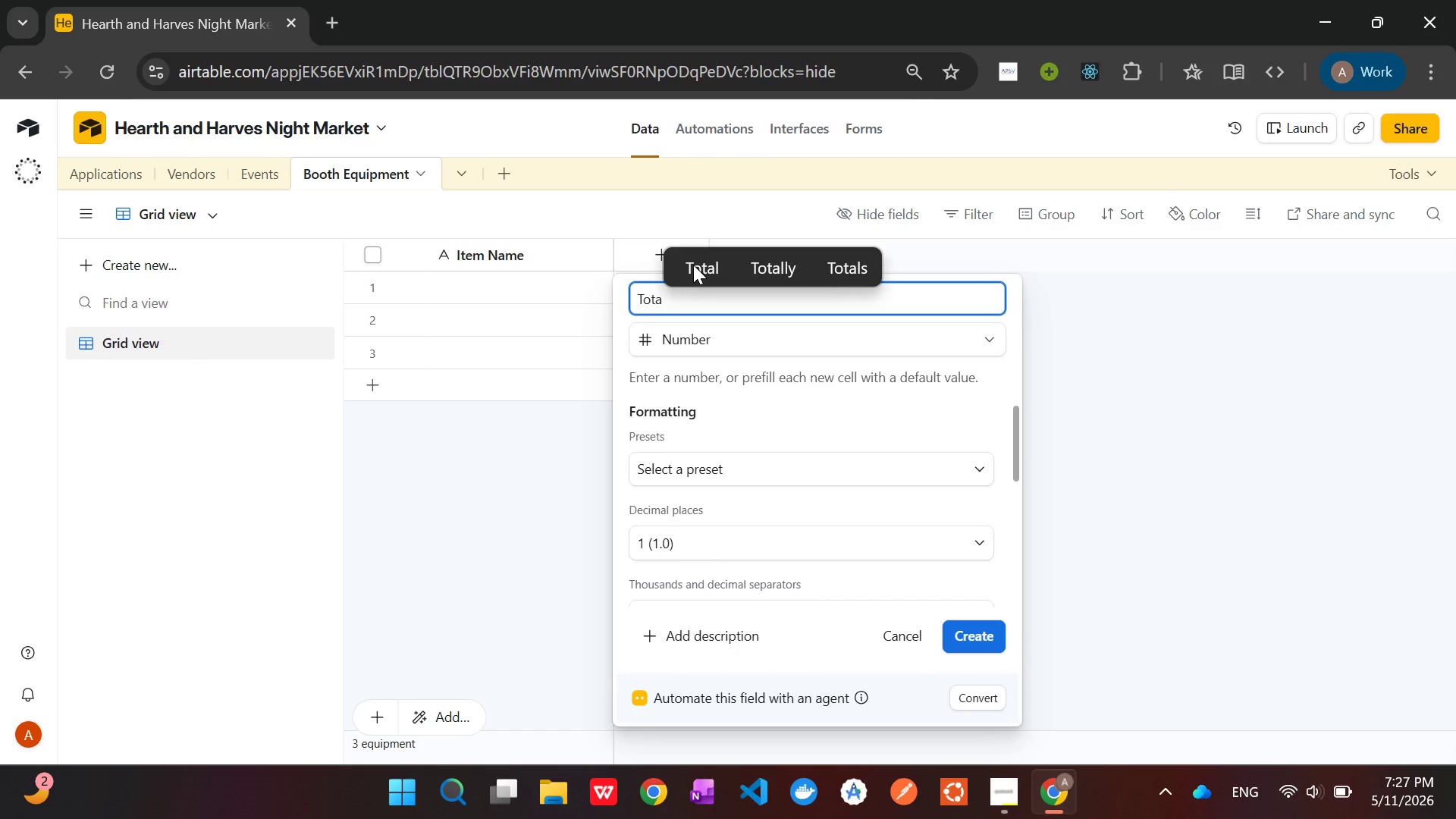 
wait(8.8)
 